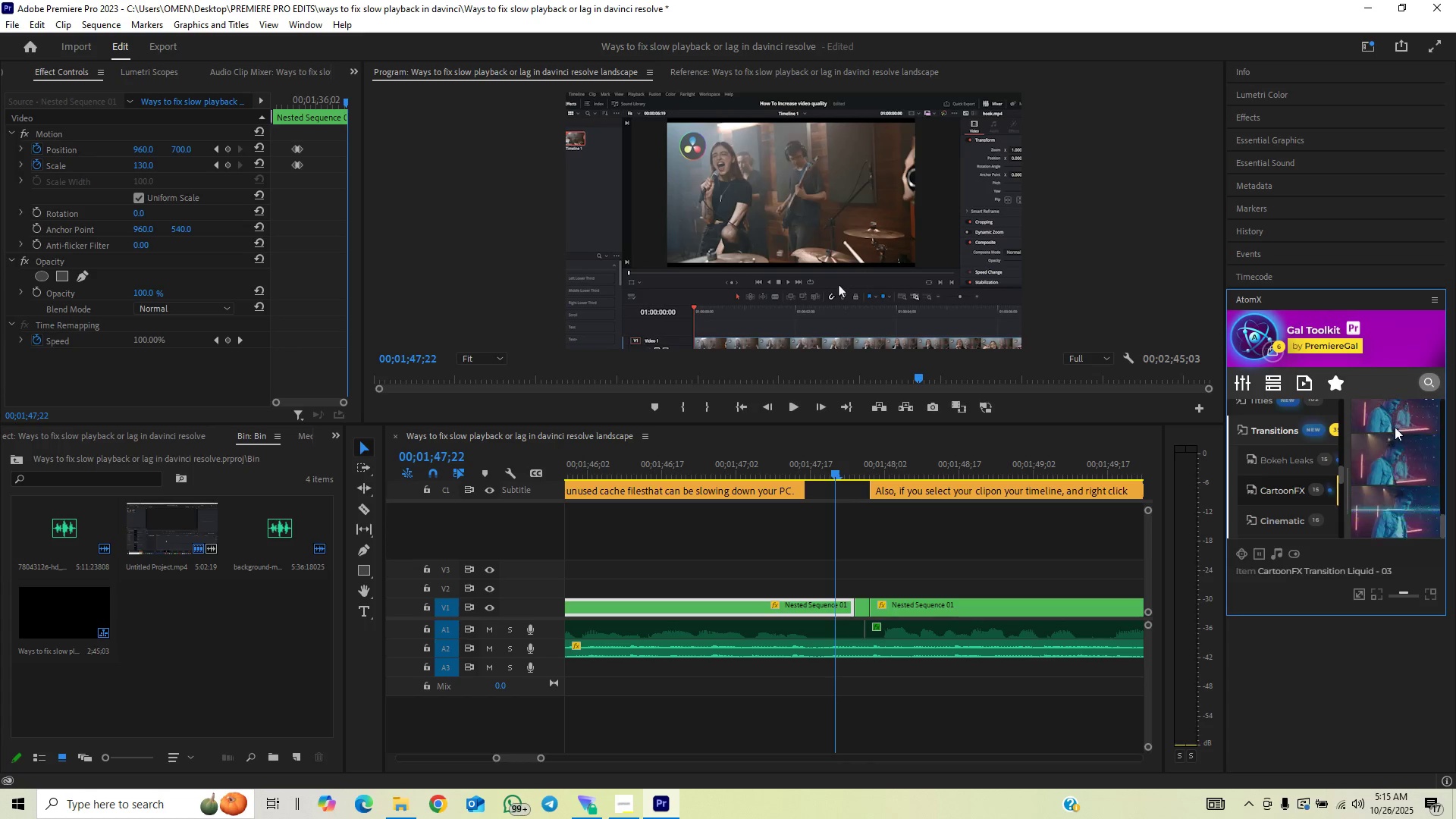 
left_click_drag(start_coordinate=[1395, 416], to_coordinate=[772, 574])
 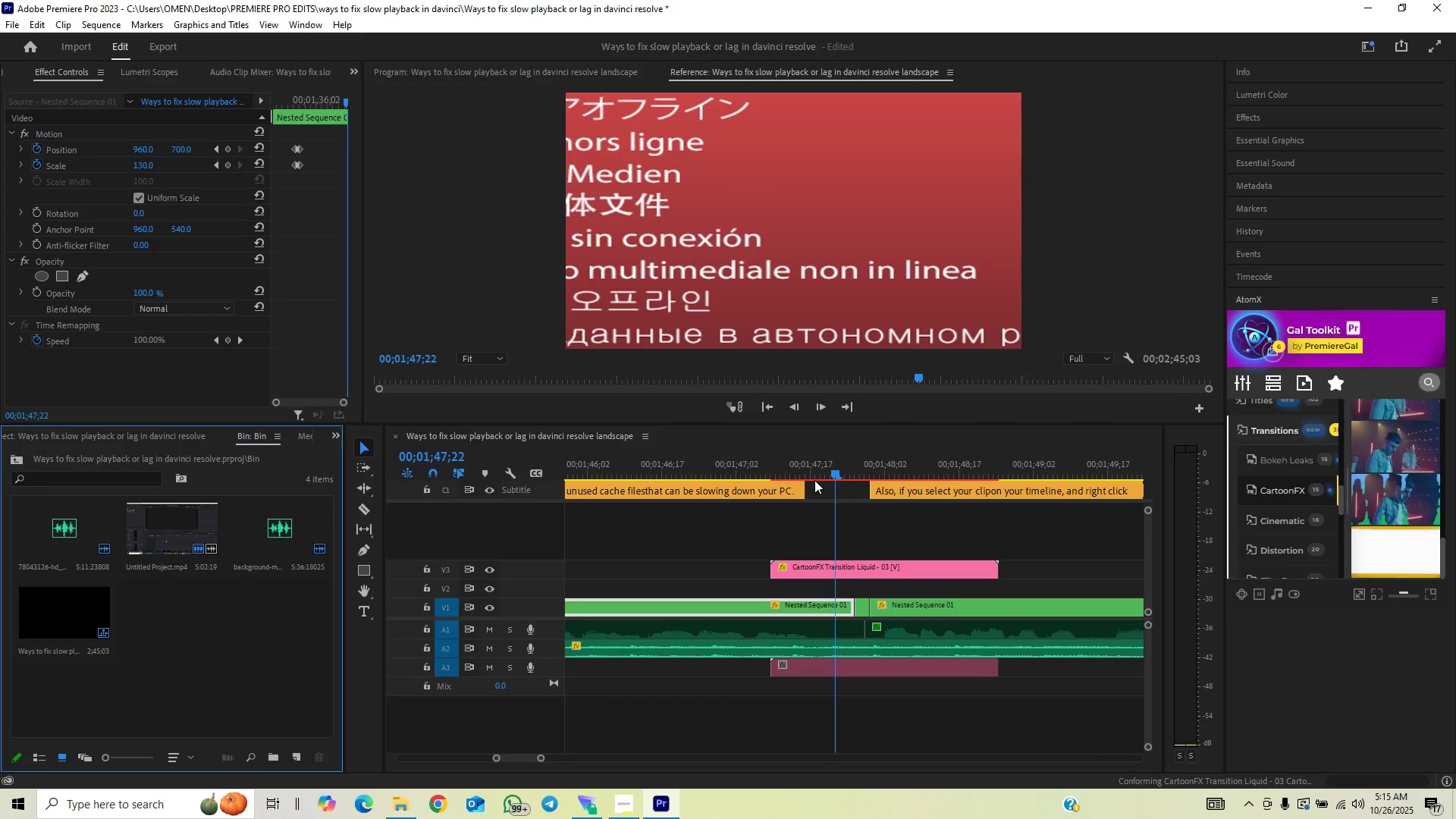 
wait(5.83)
 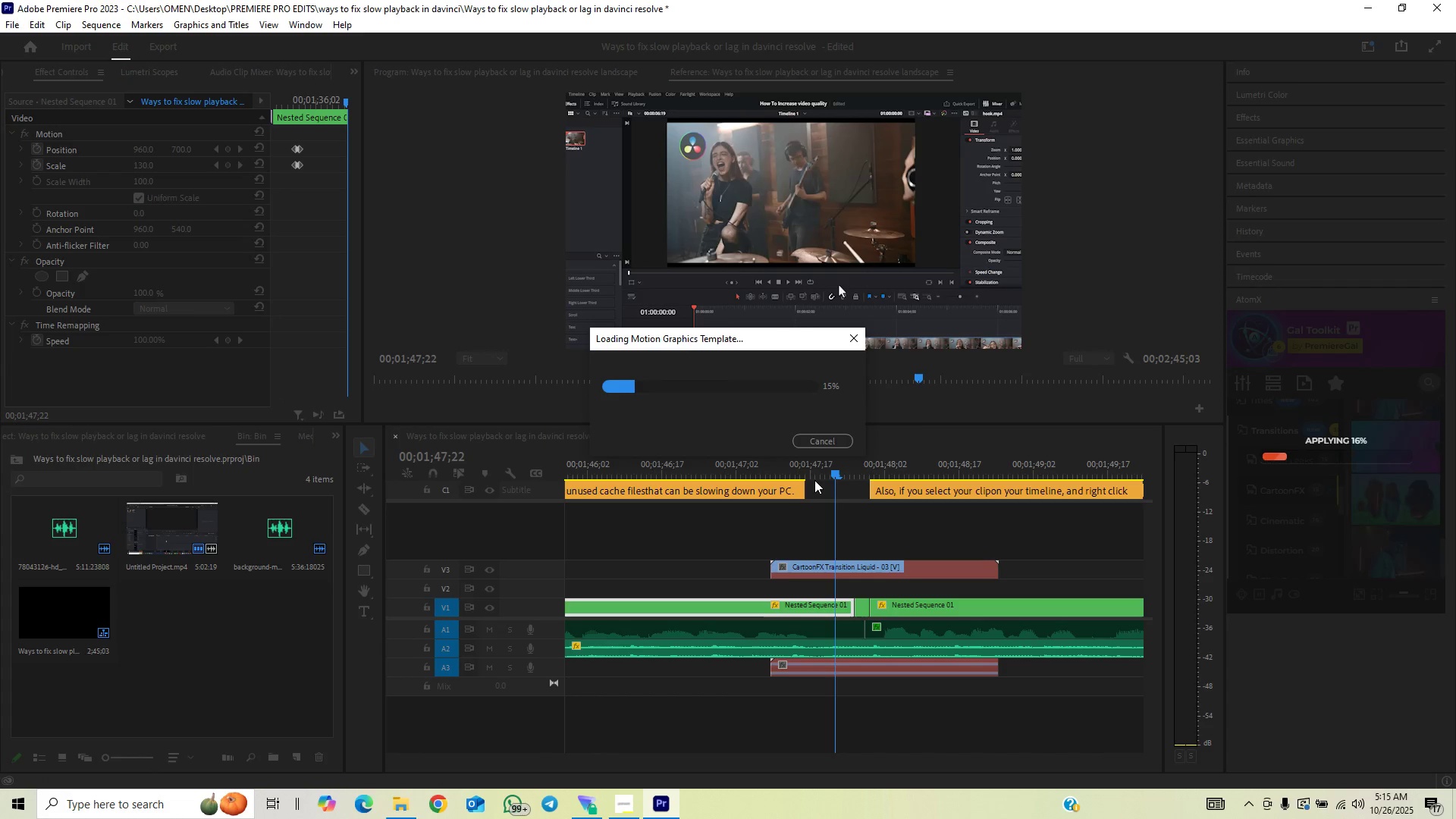 
left_click([1294, 300])
 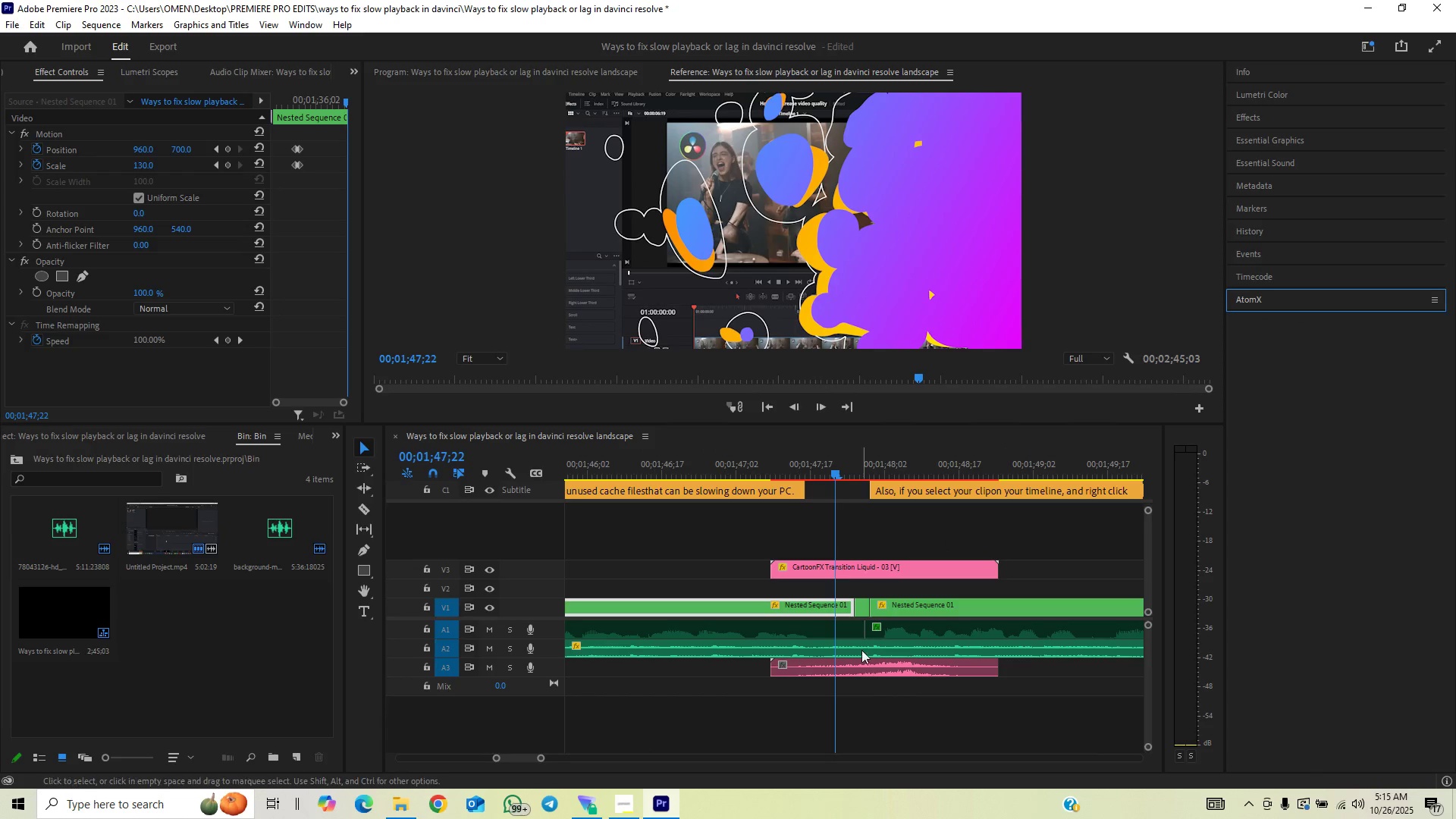 
right_click([858, 669])
 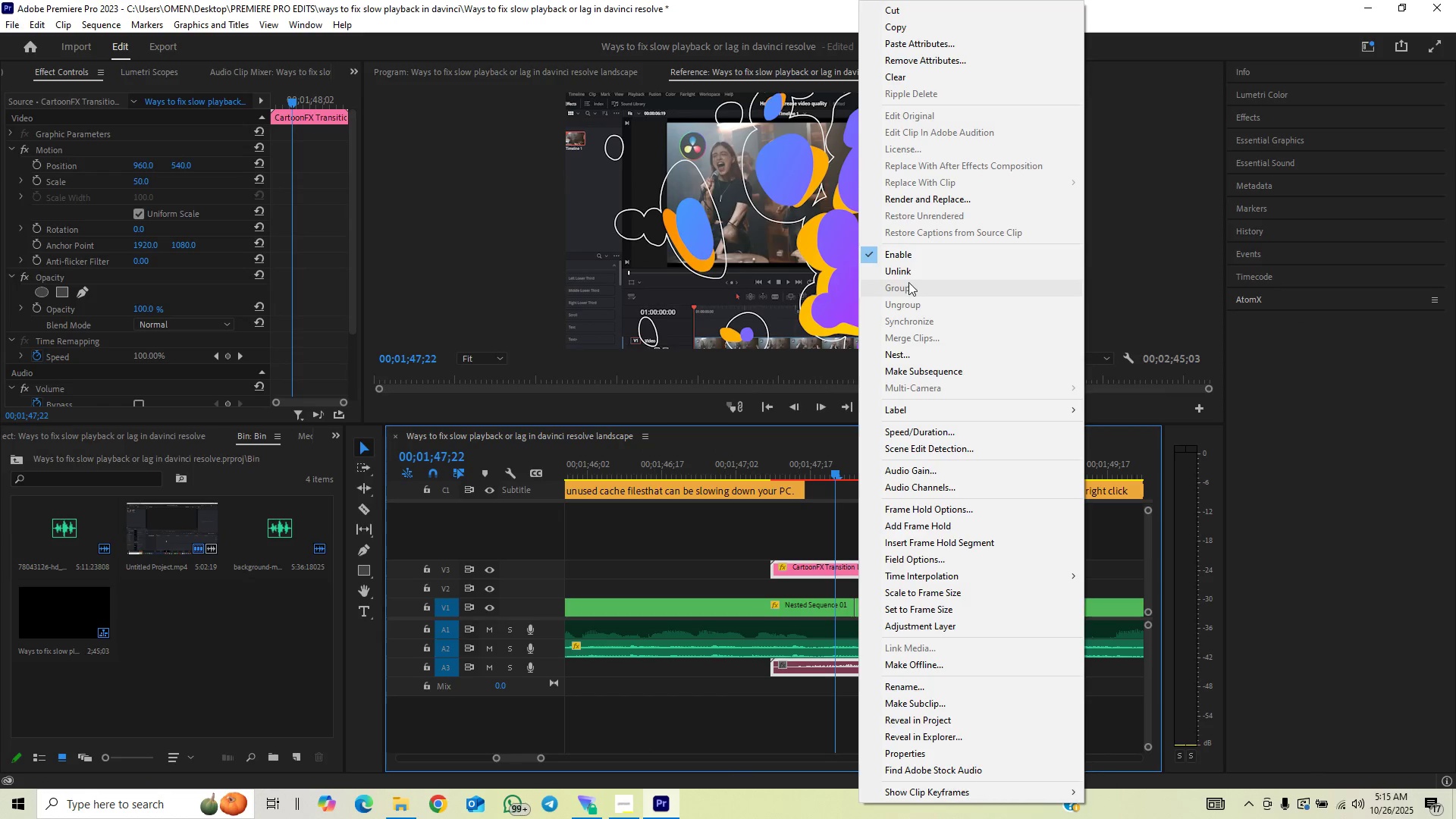 
left_click([907, 272])
 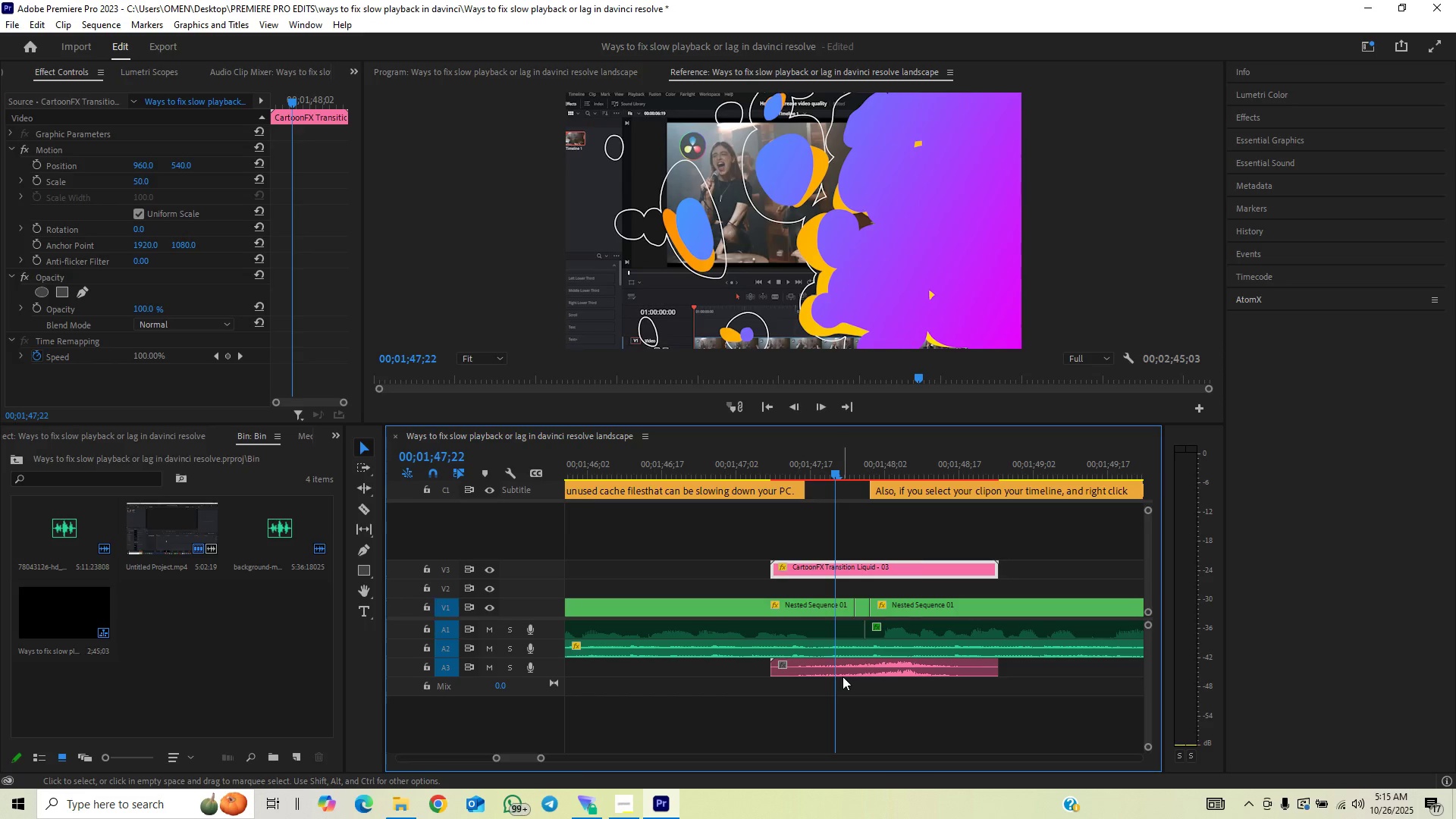 
left_click([843, 676])
 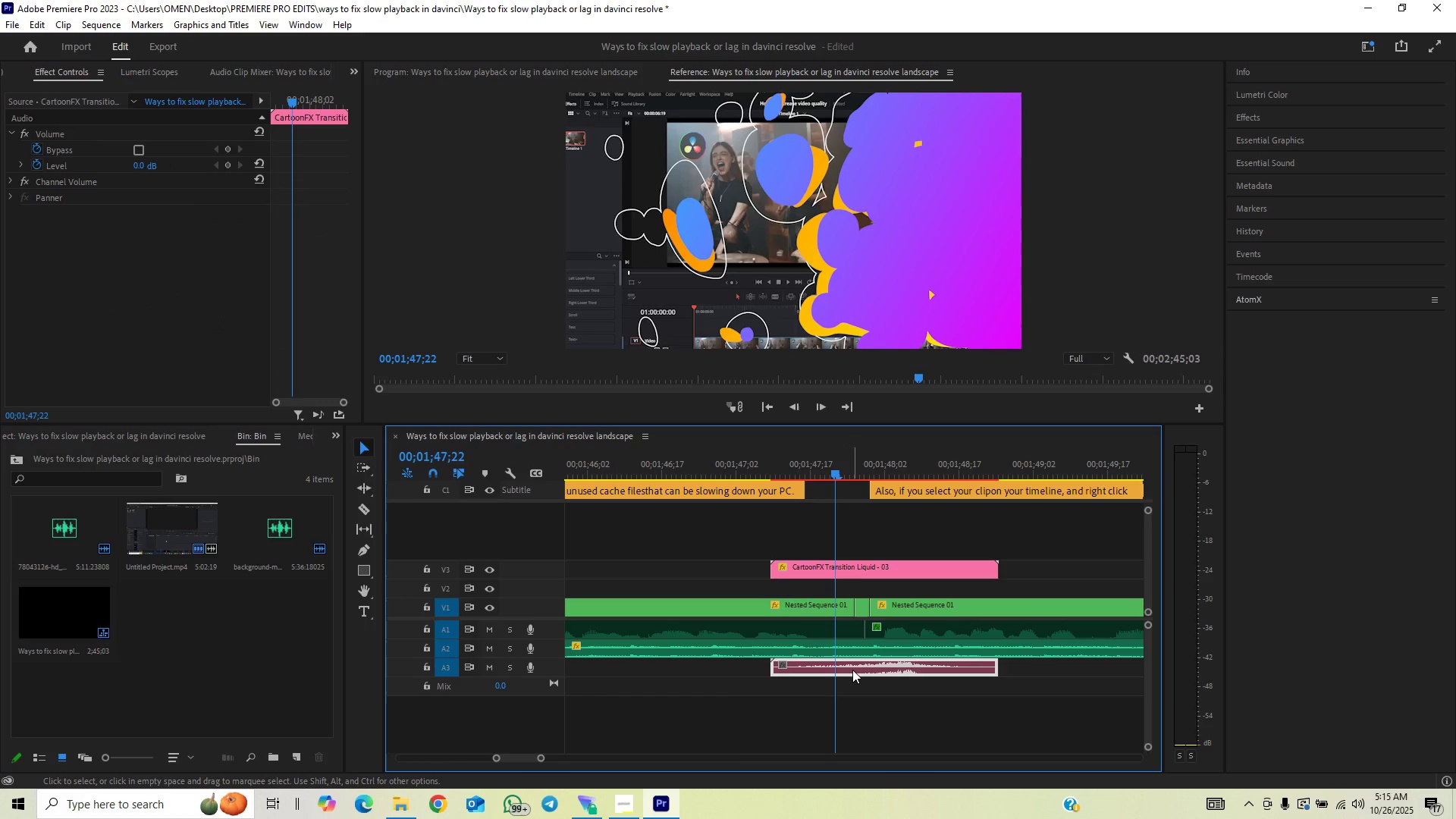 
key(Backspace)
 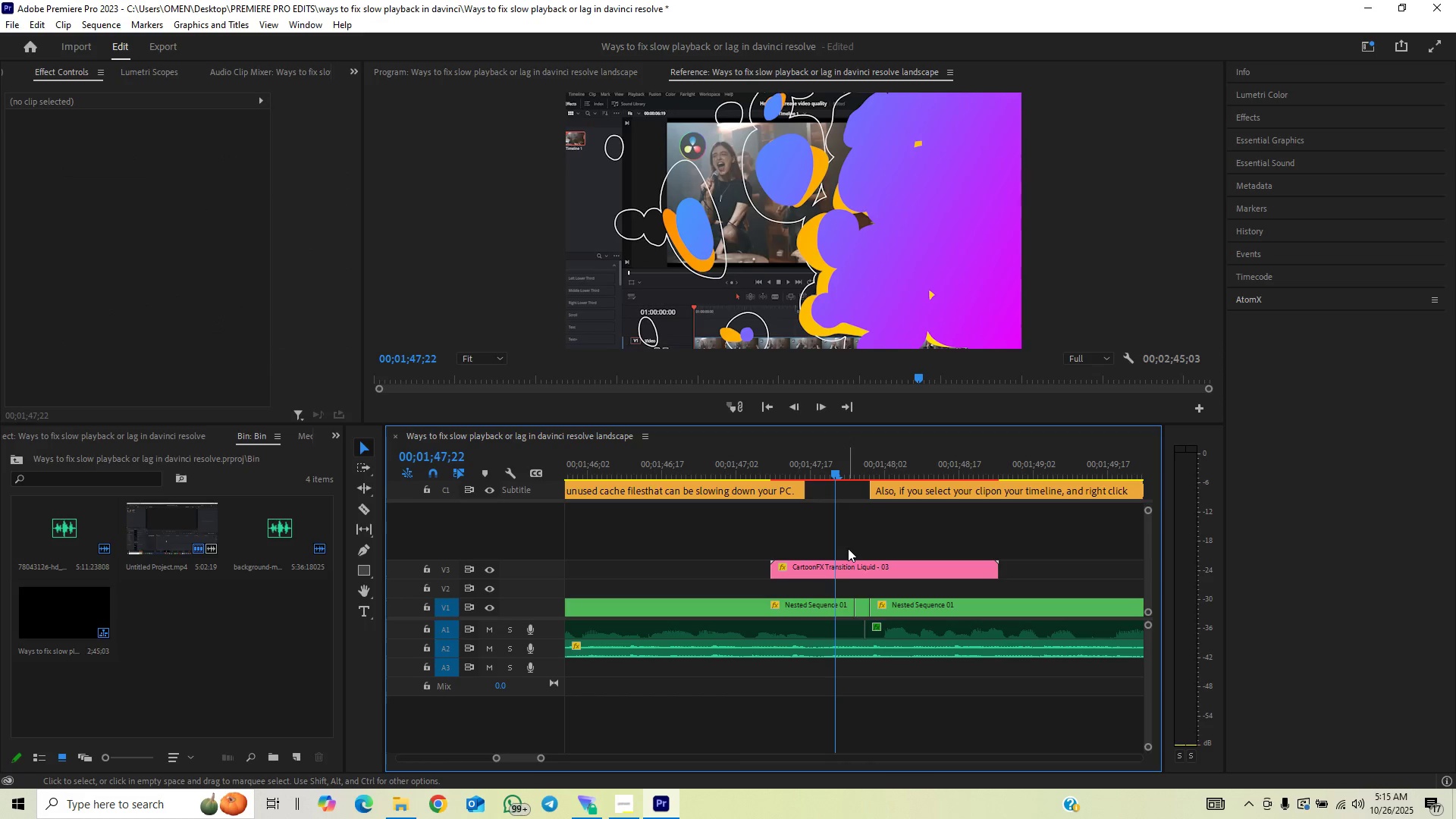 
left_click_drag(start_coordinate=[845, 563], to_coordinate=[837, 586])
 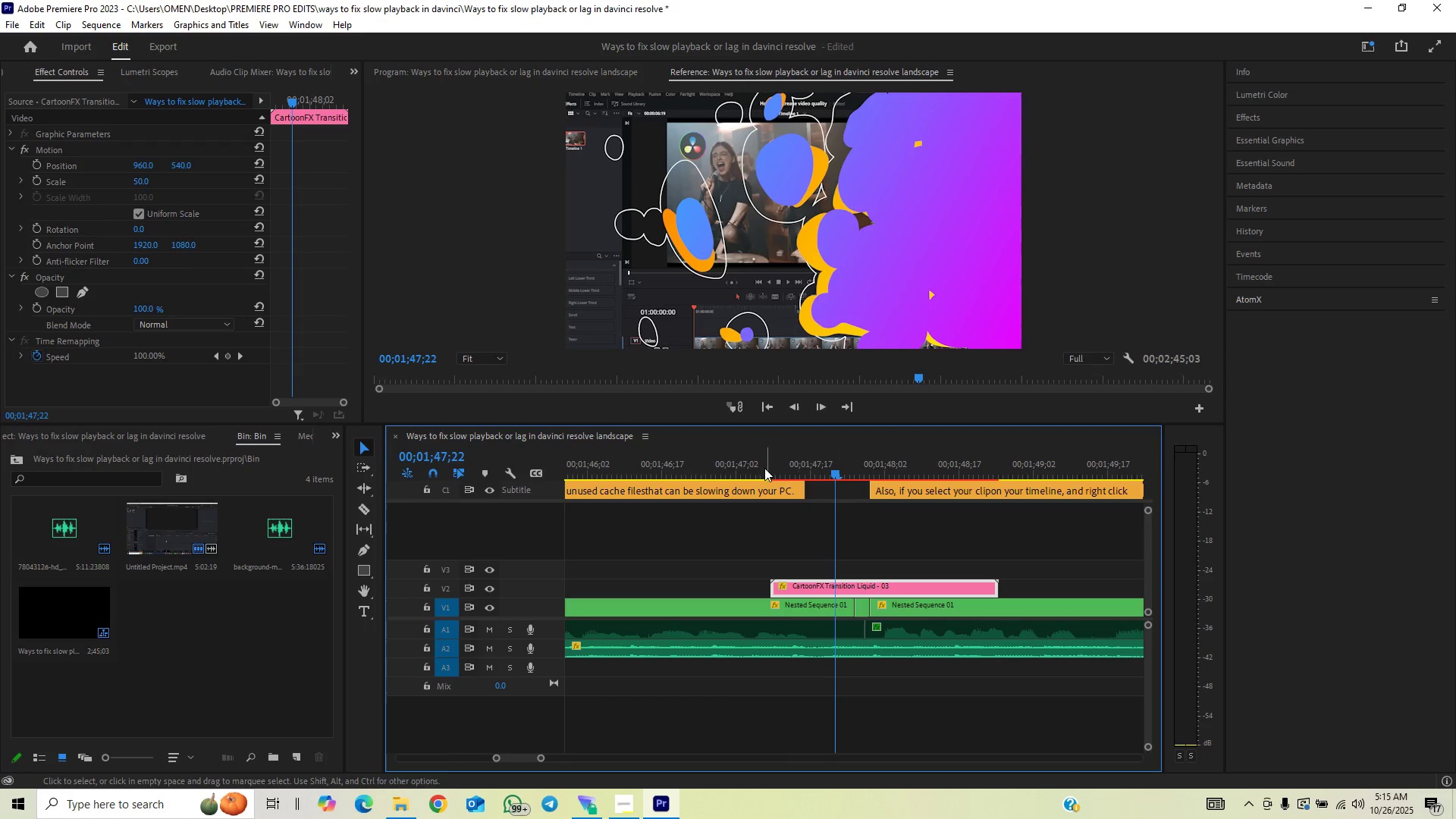 
left_click([758, 463])
 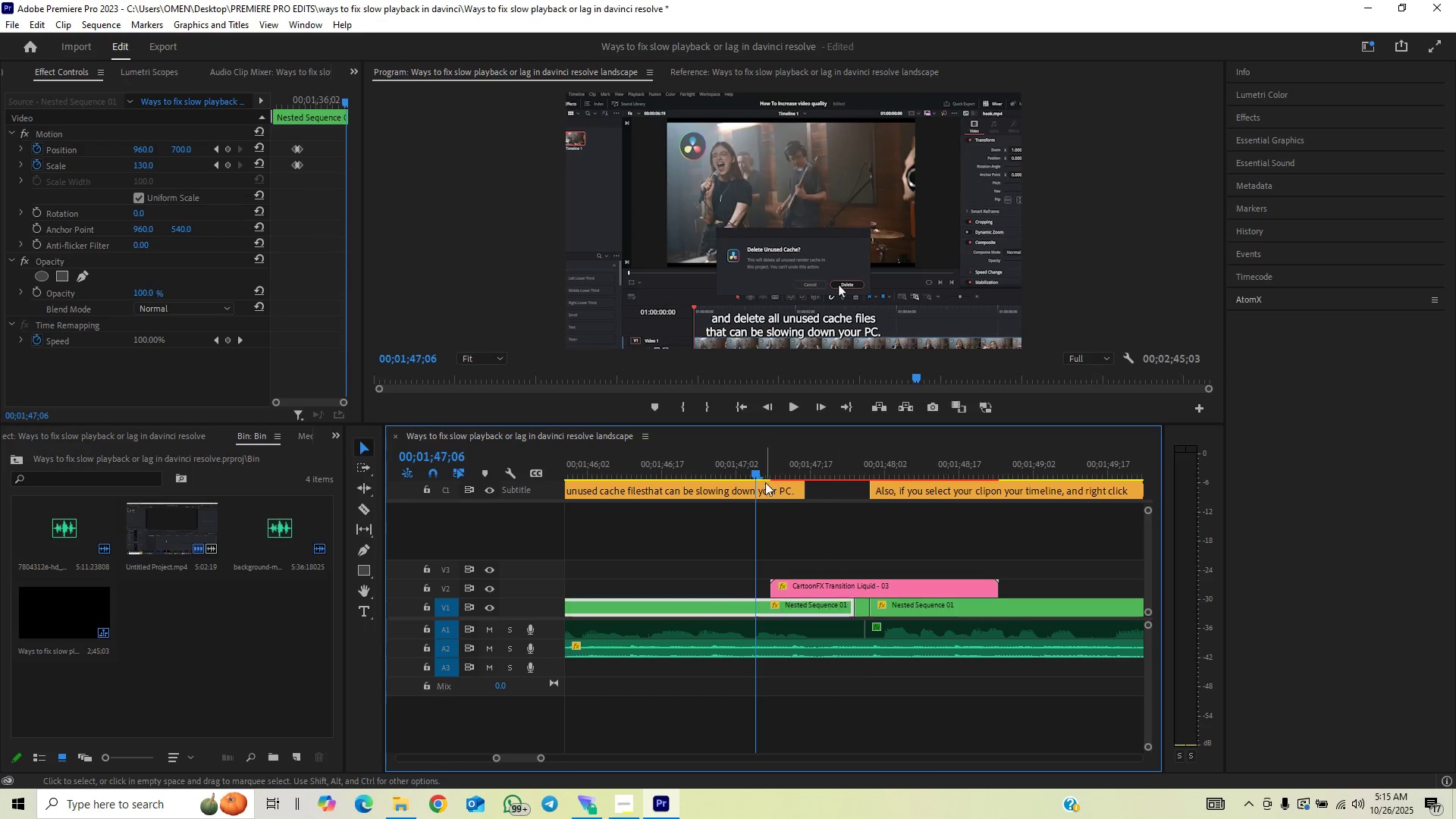 
key(Space)
 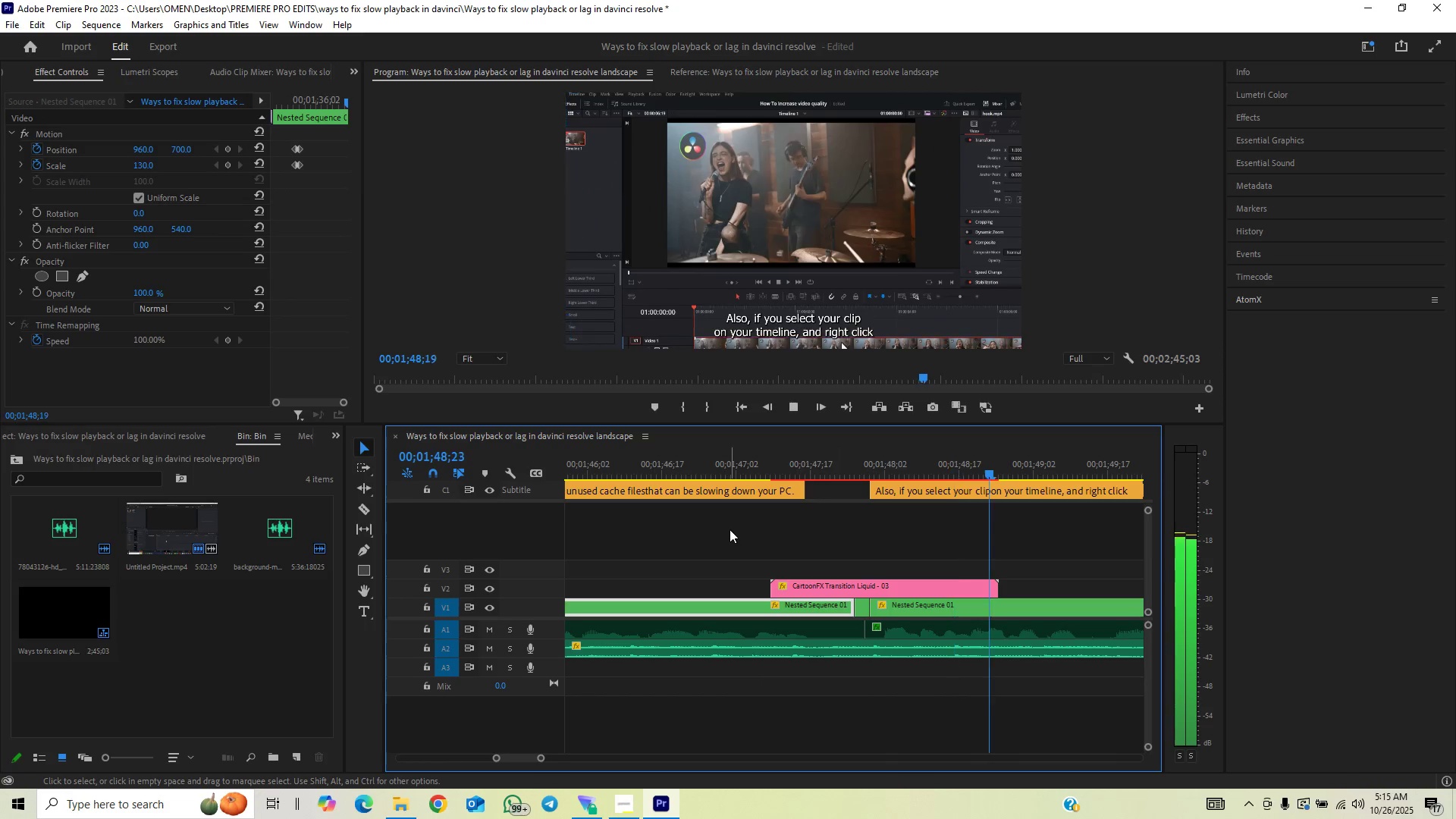 
key(Space)
 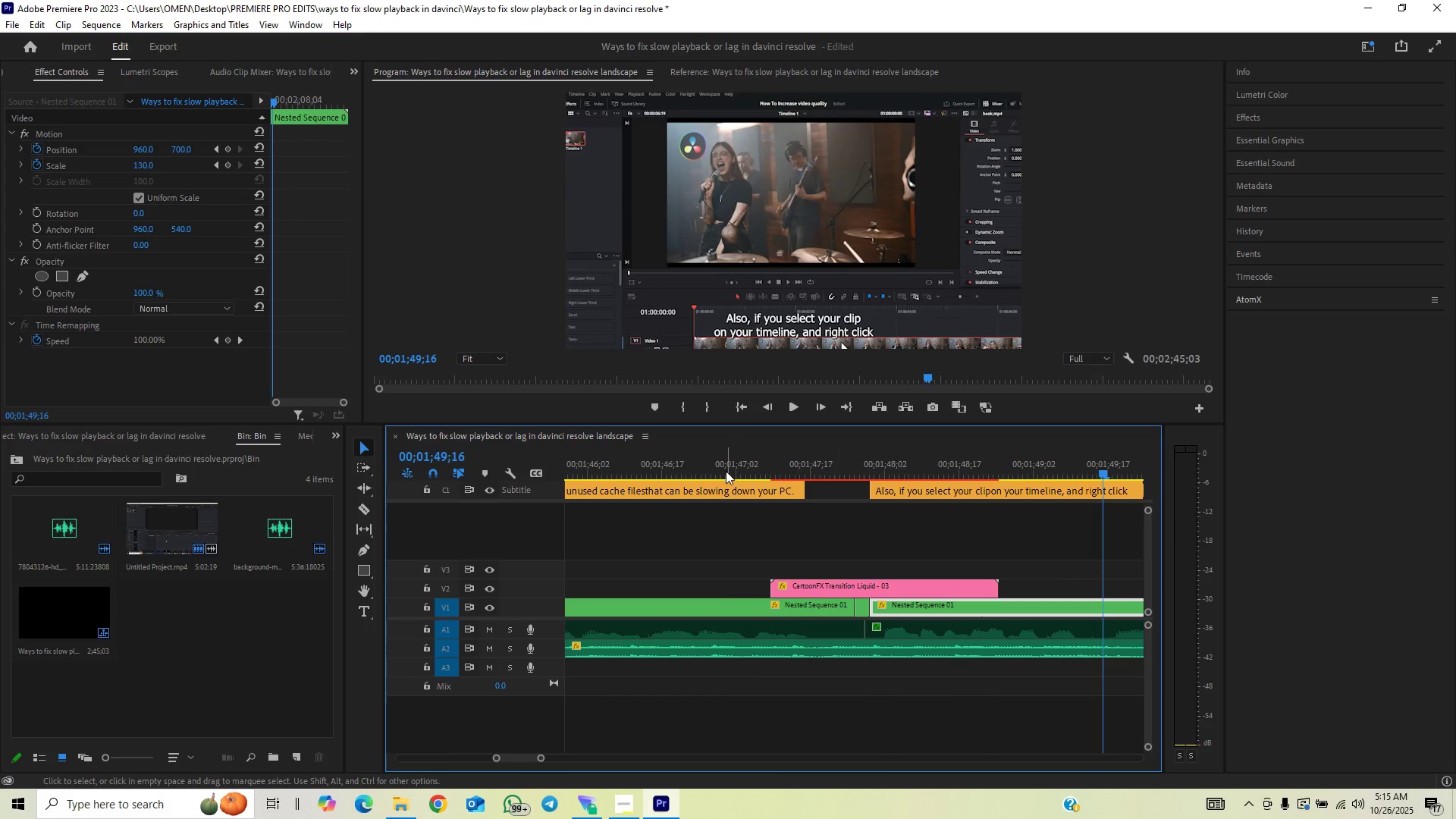 
left_click([723, 466])
 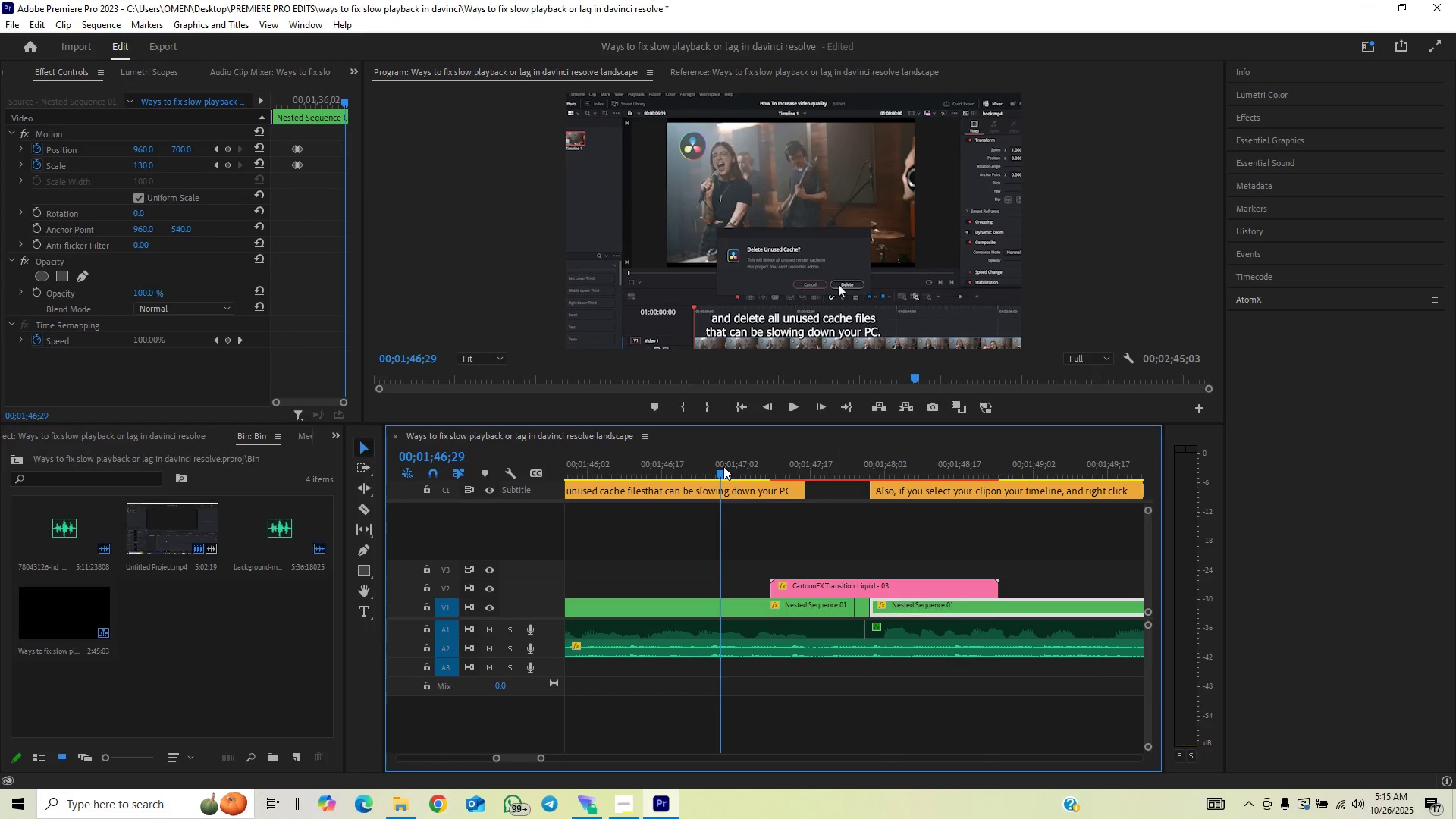 
key(Space)
 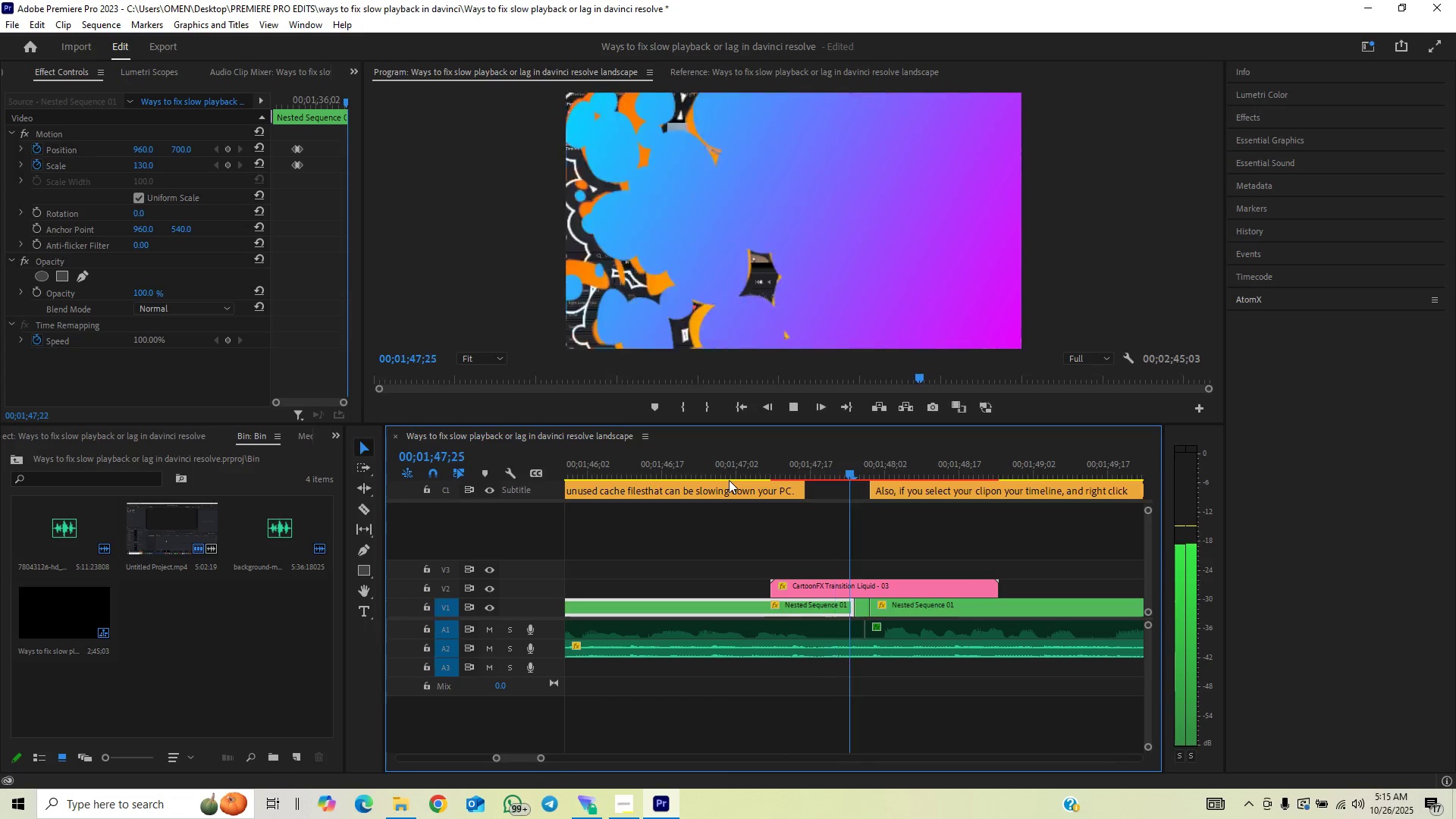 
key(Space)
 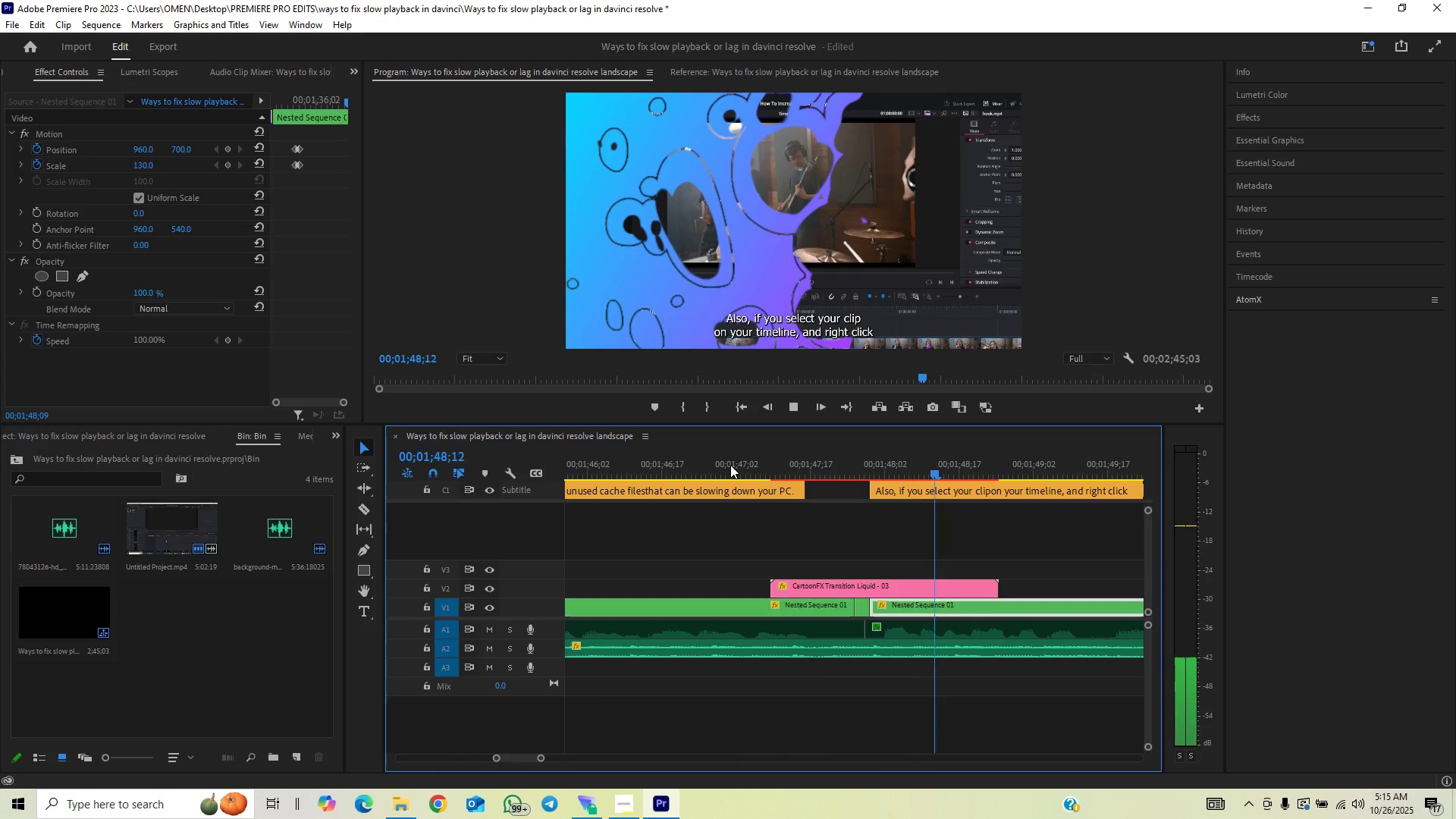 
left_click([730, 465])
 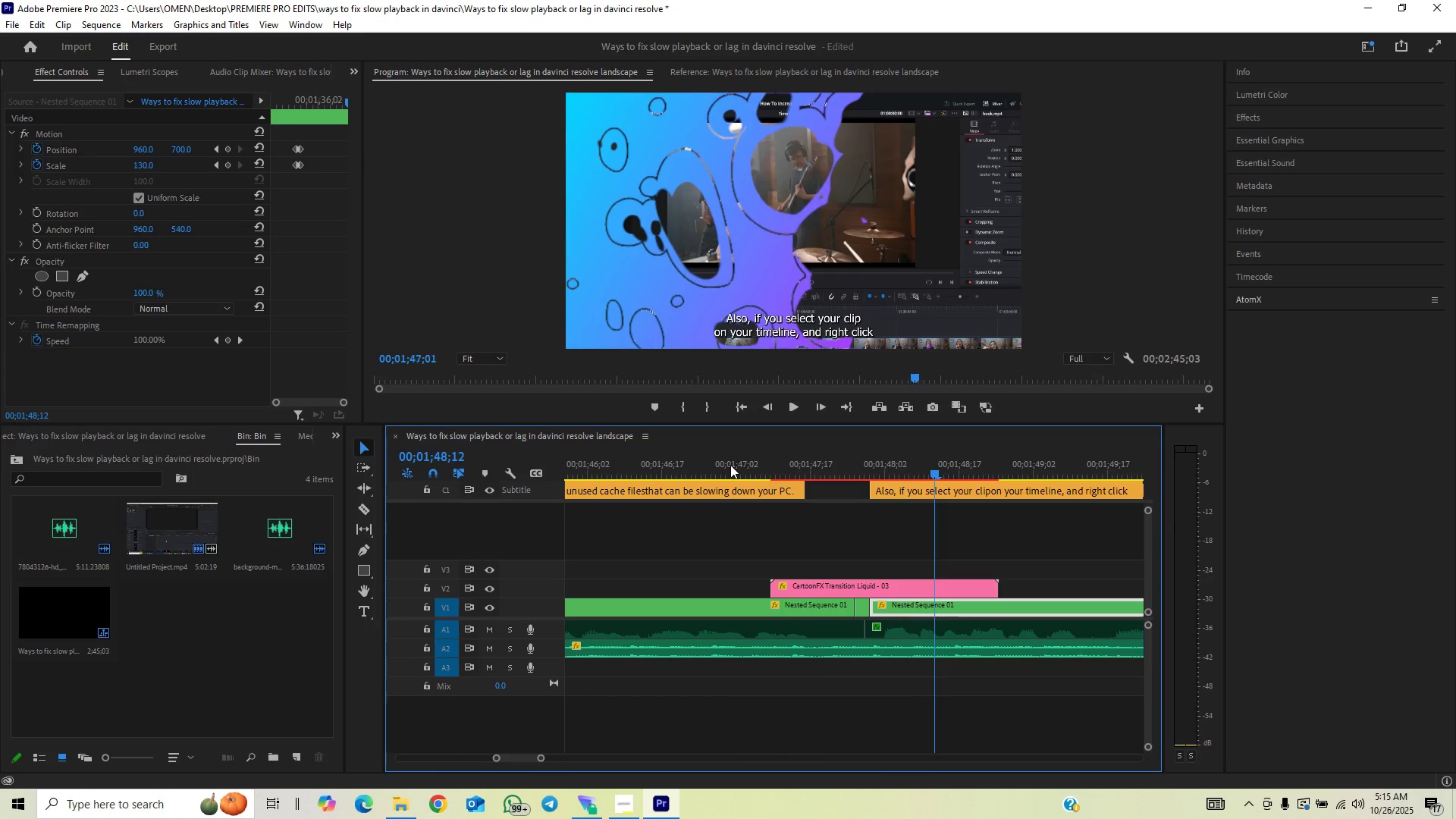 
key(Space)
 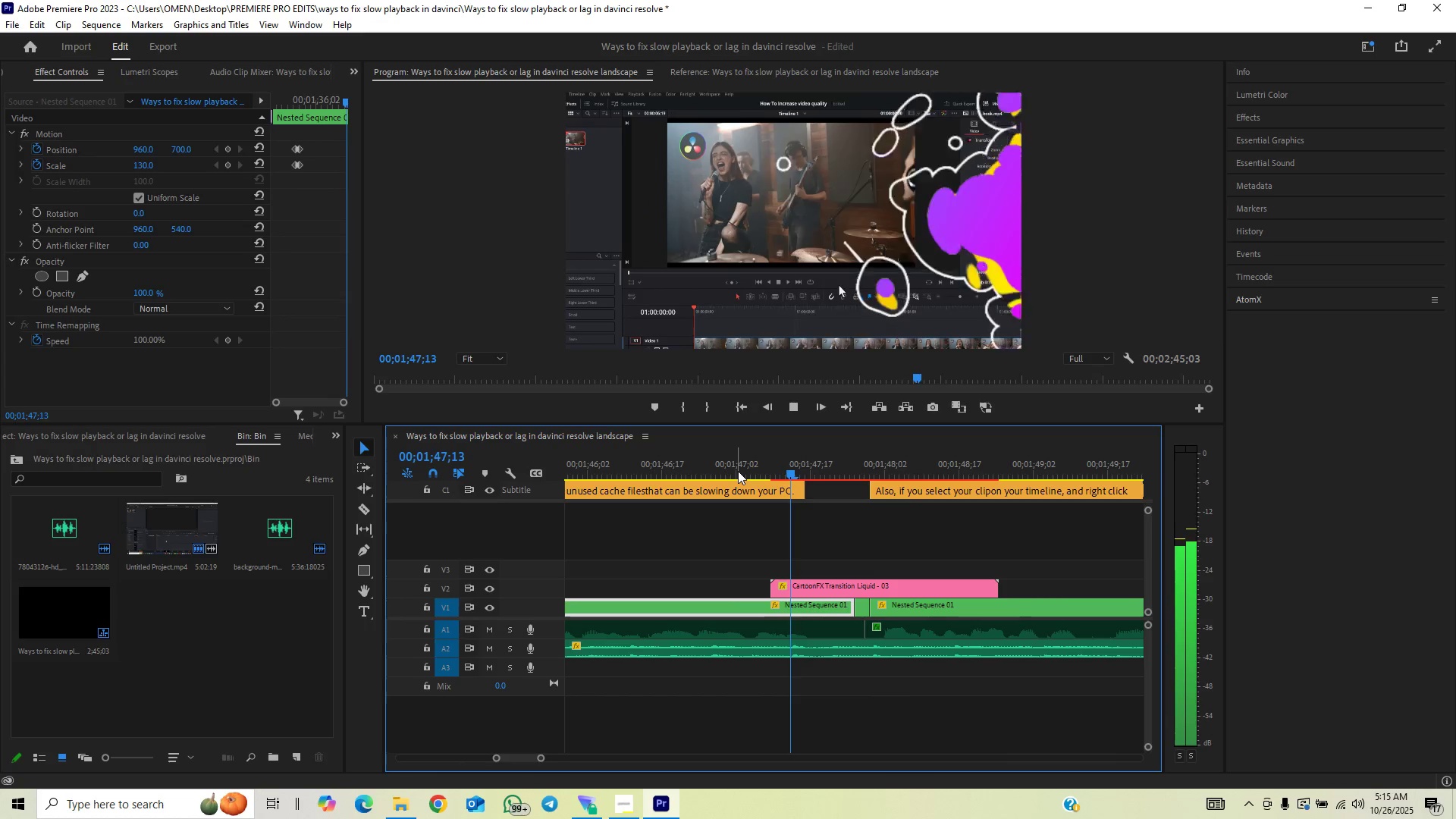 
key(Space)
 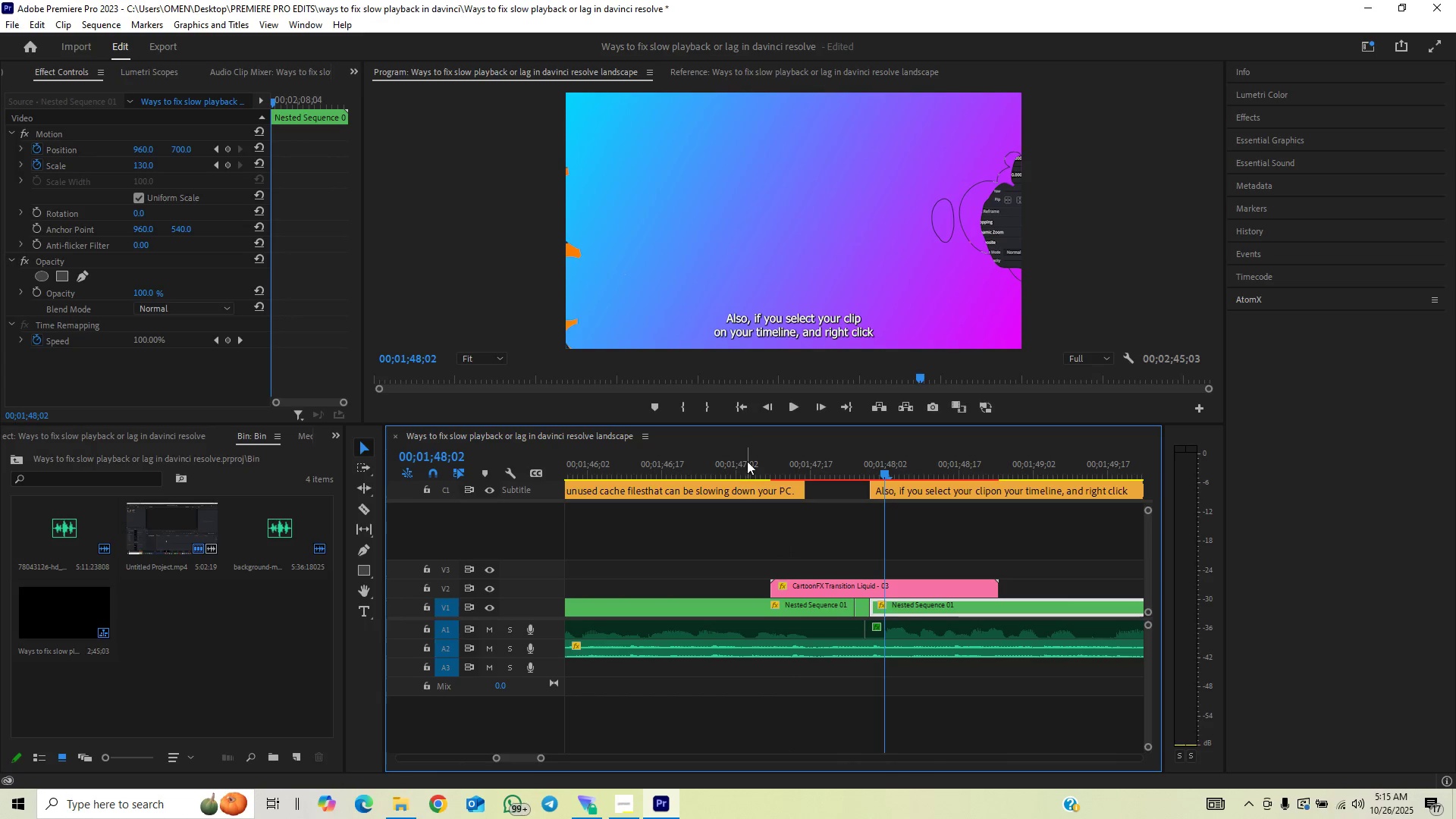 
key(Space)
 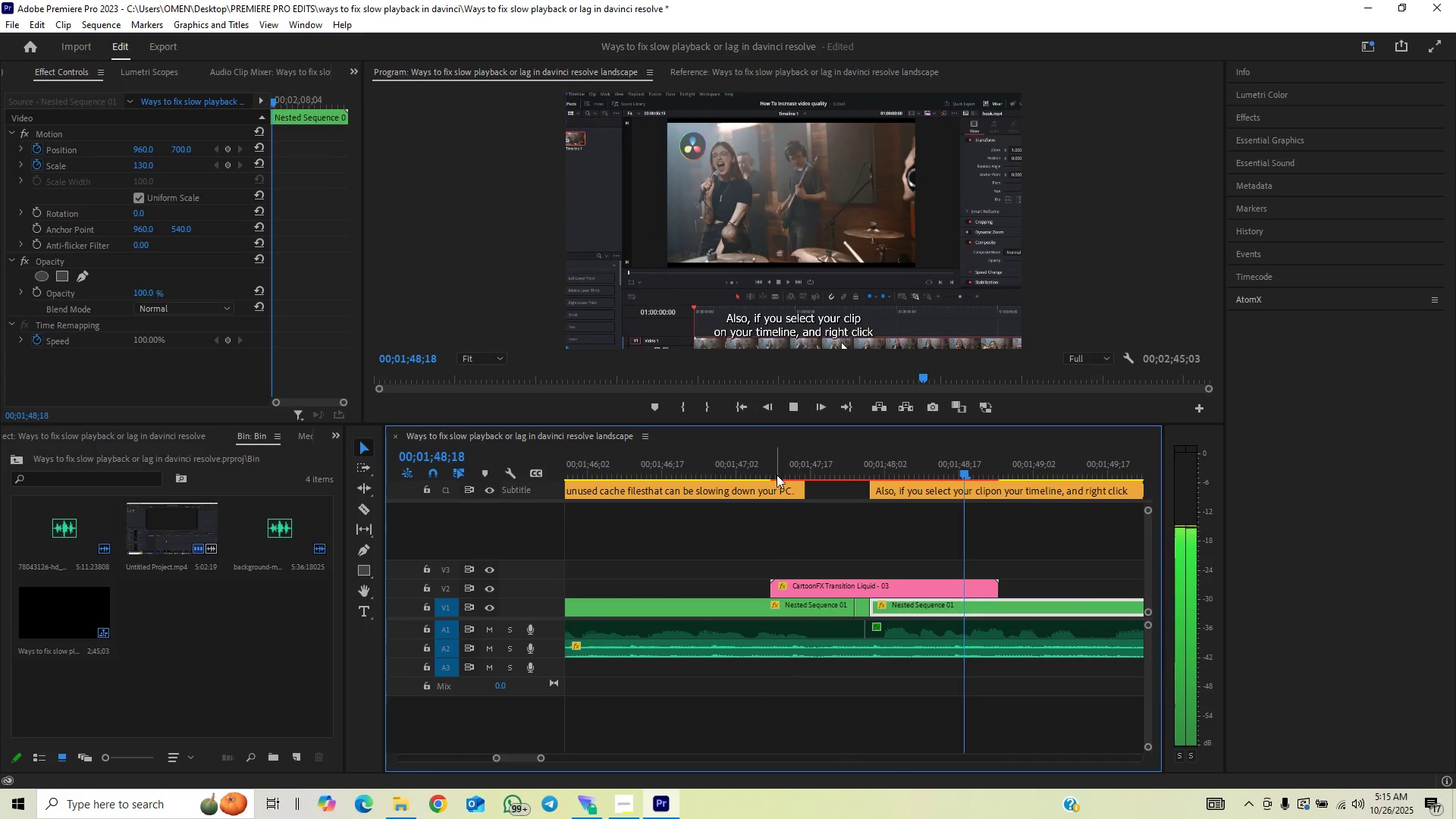 
key(Space)
 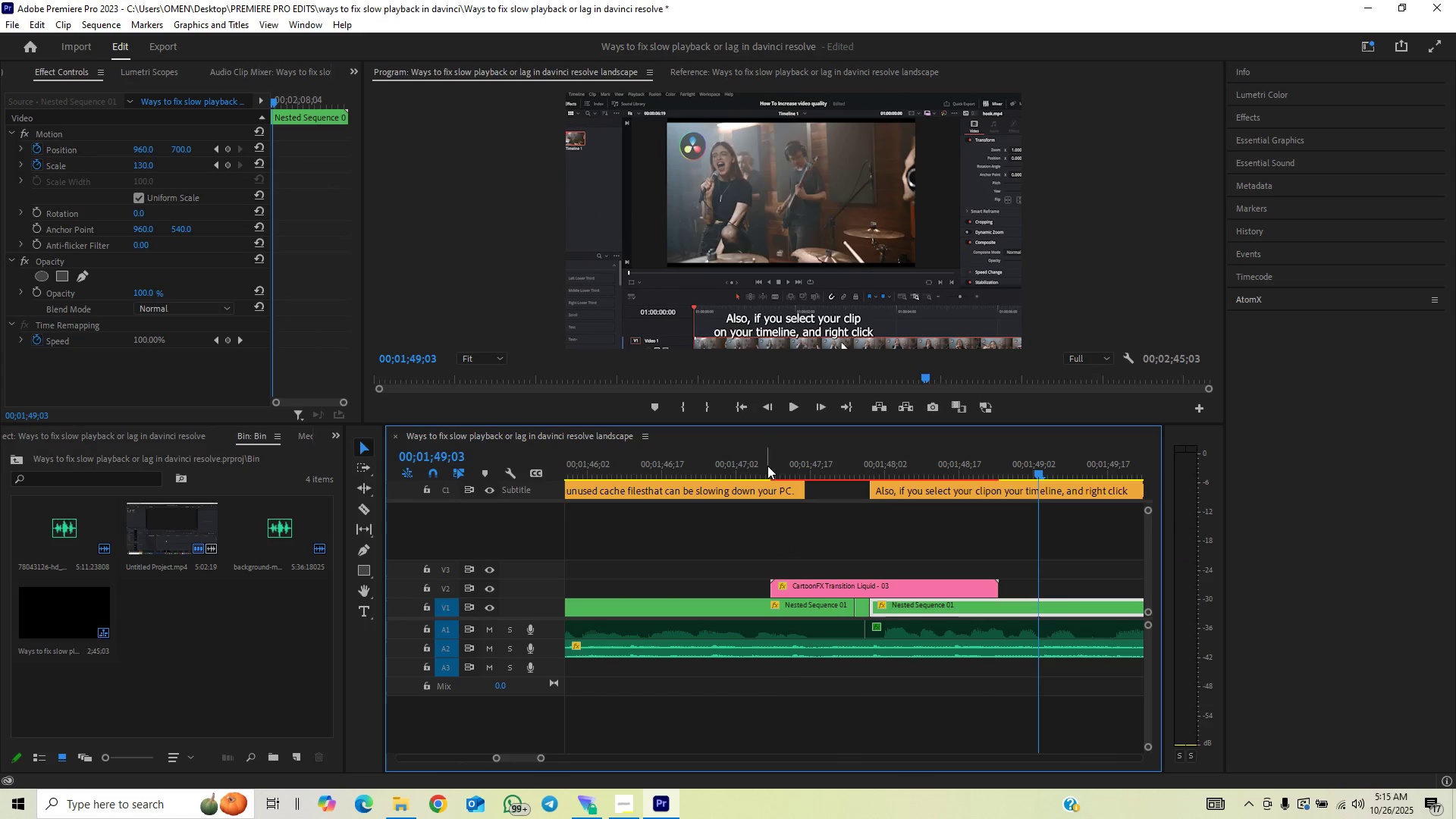 
left_click([767, 466])
 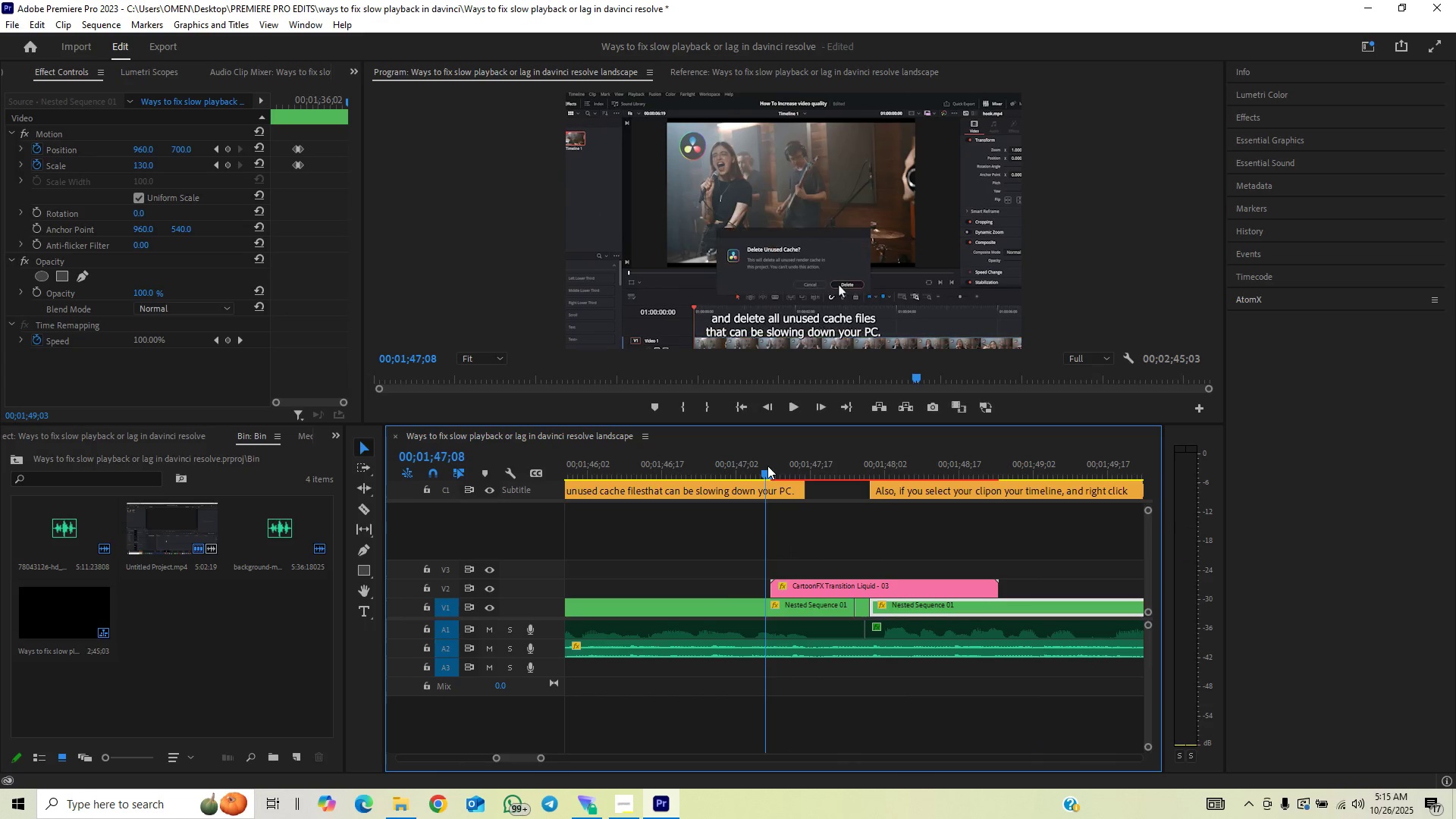 
key(Space)
 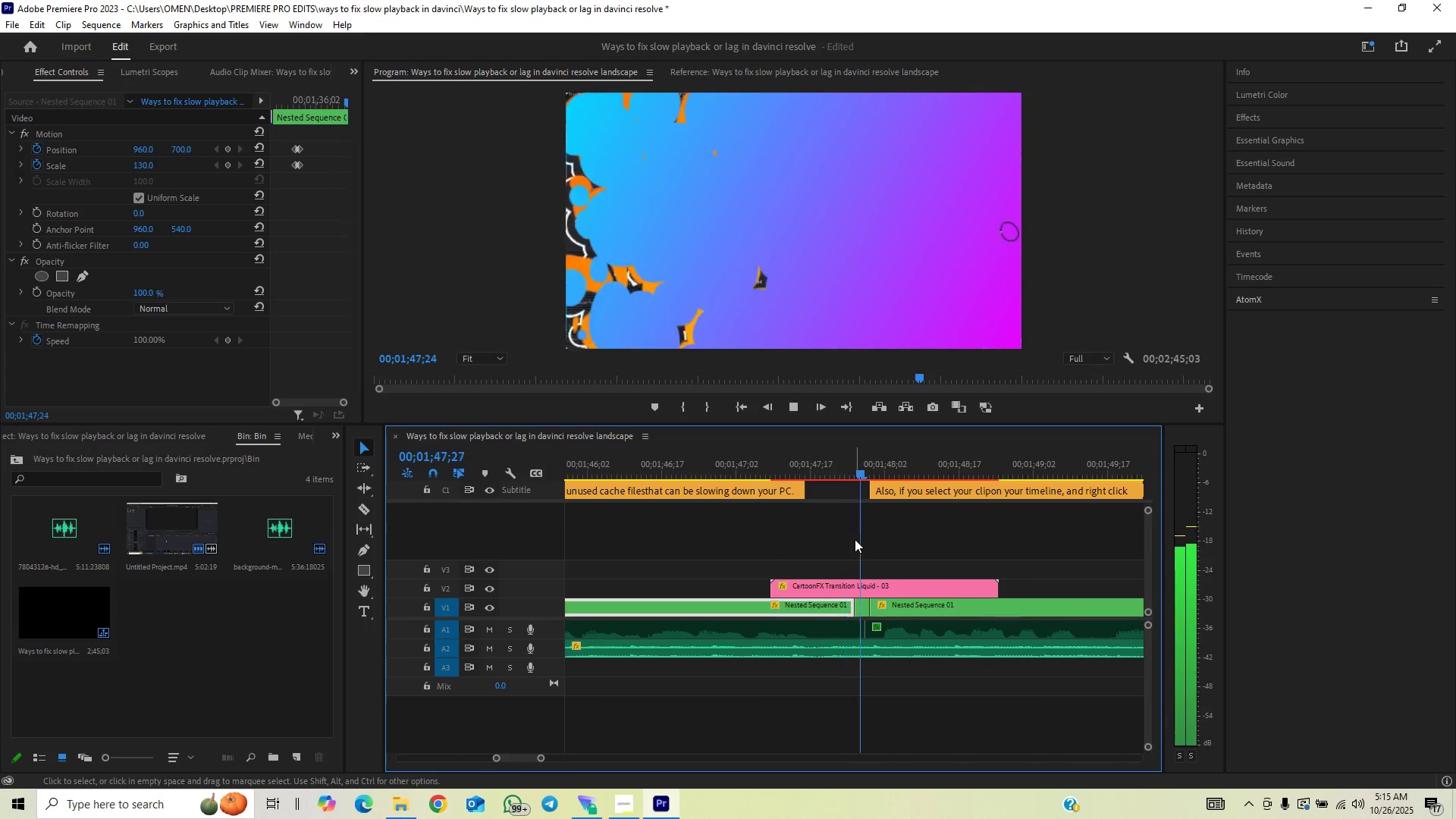 
key(Space)
 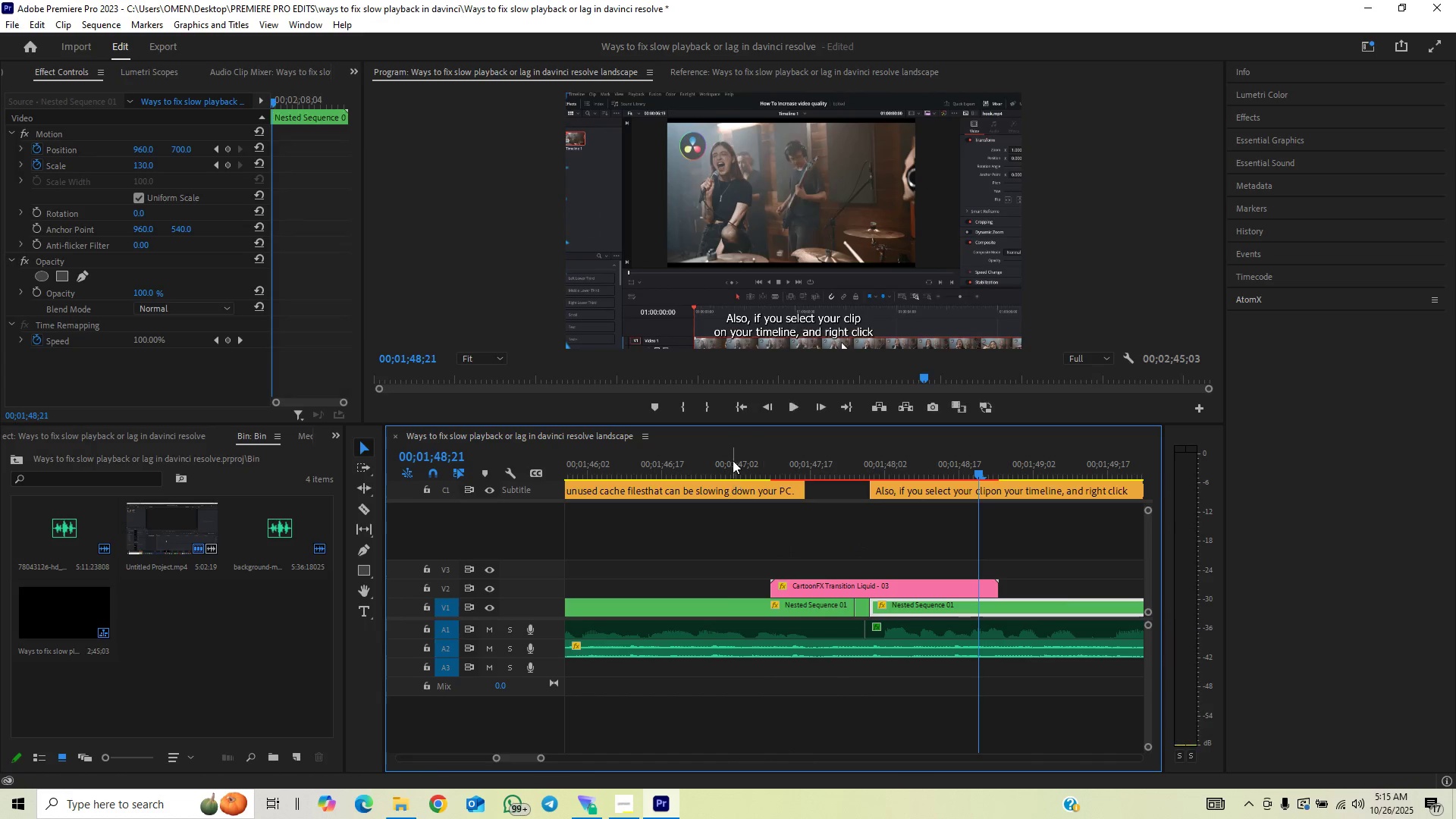 
left_click([733, 460])
 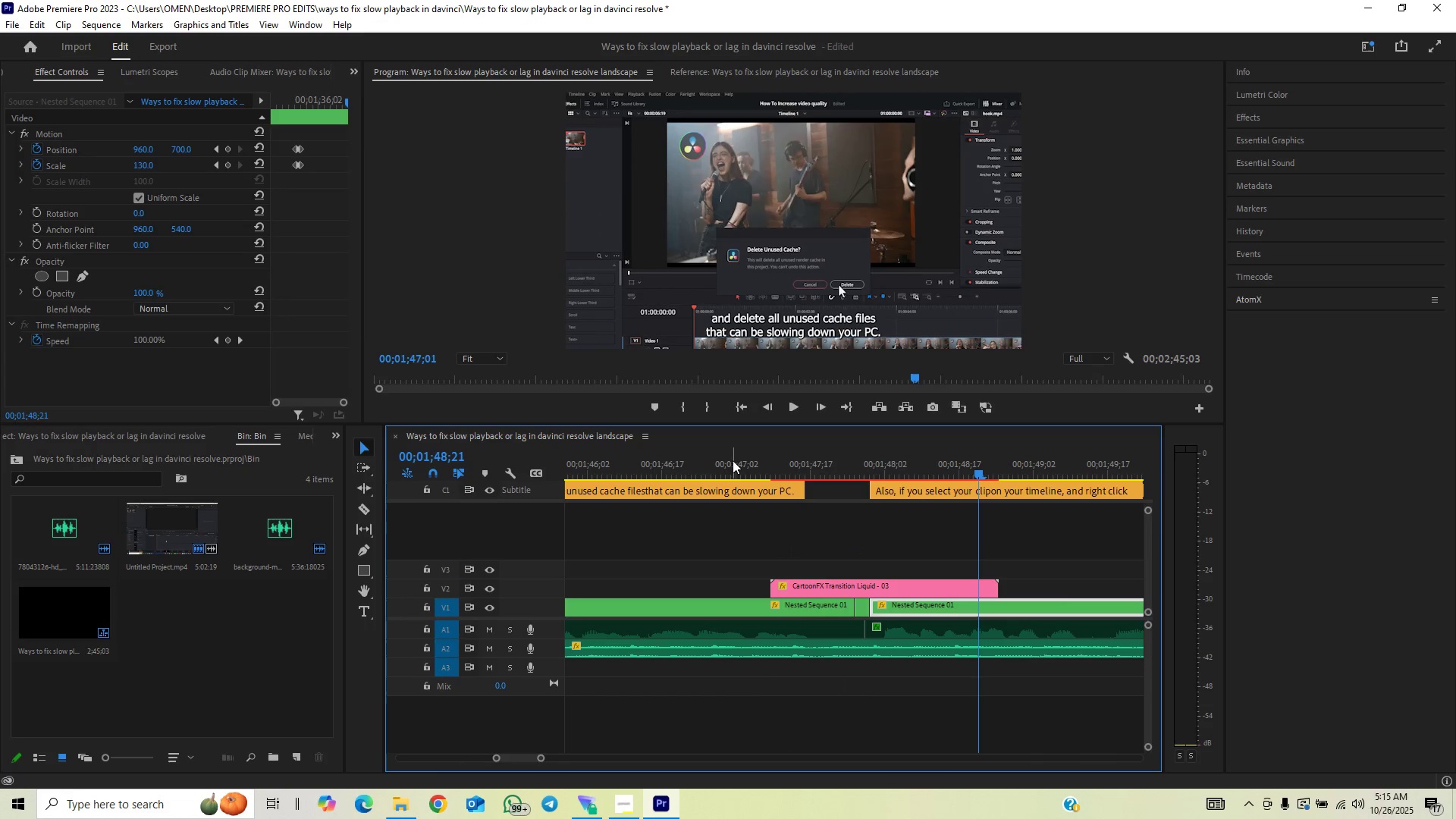 
key(Space)
 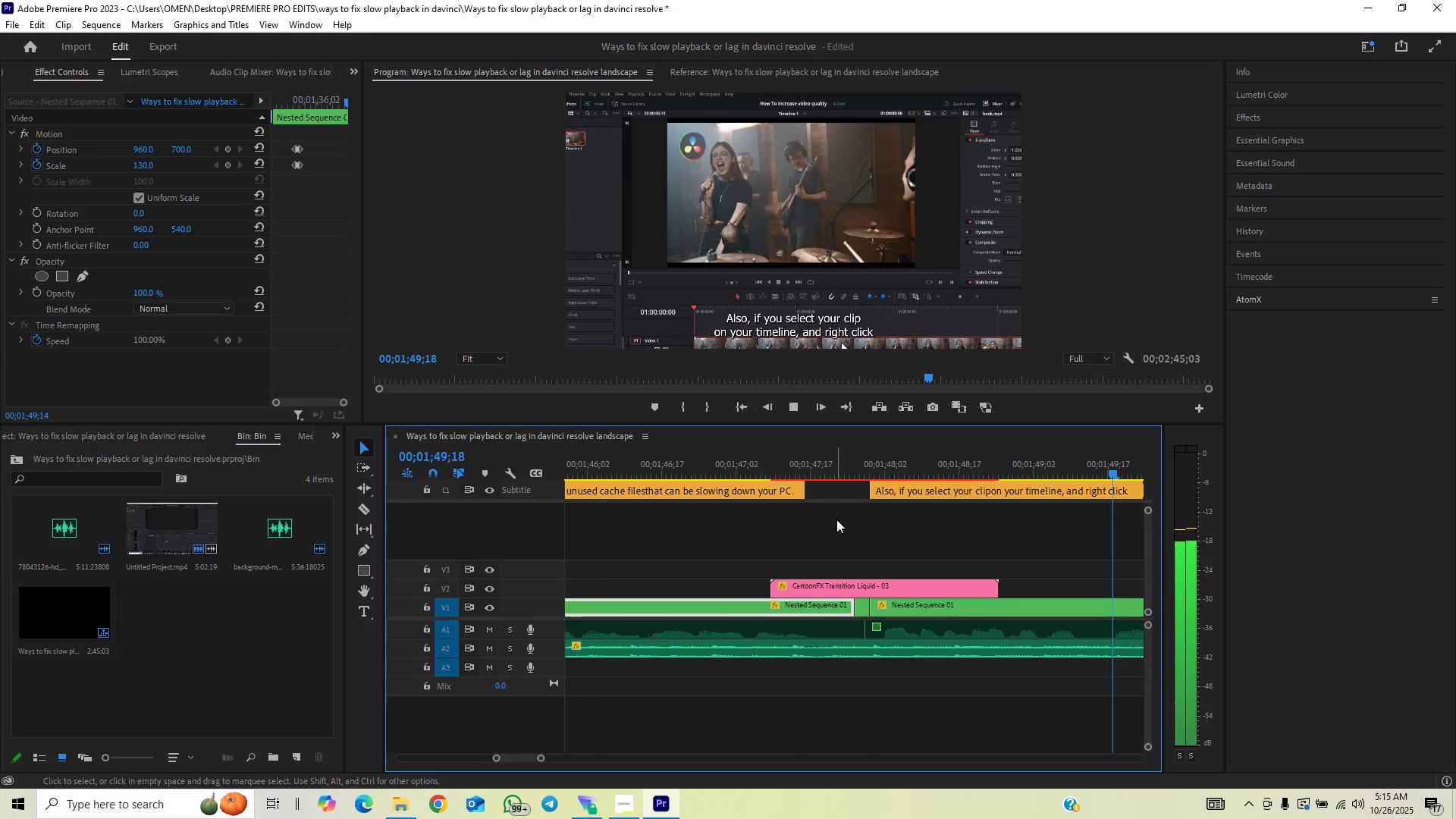 
key(Space)
 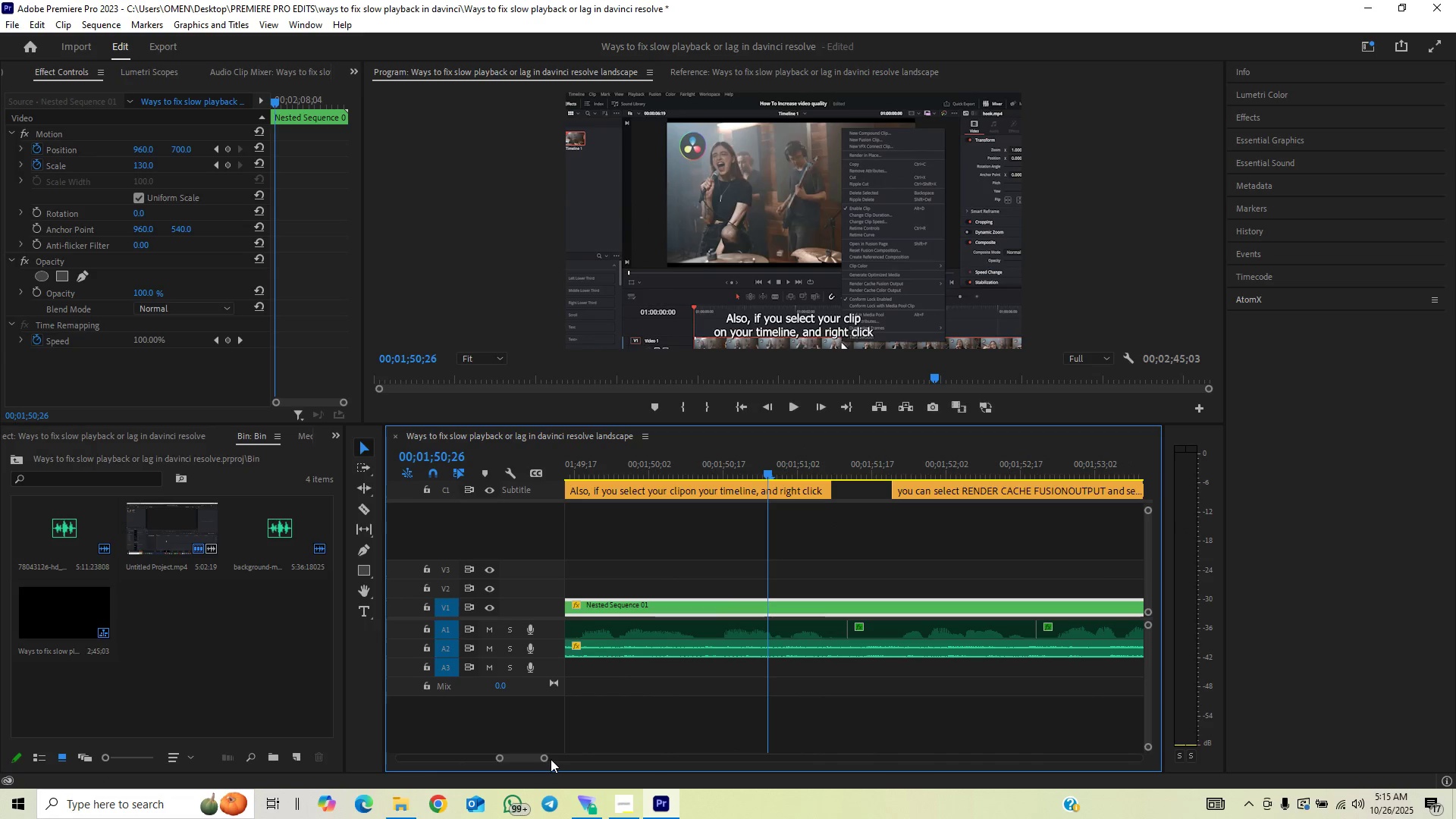 
left_click([541, 753])
 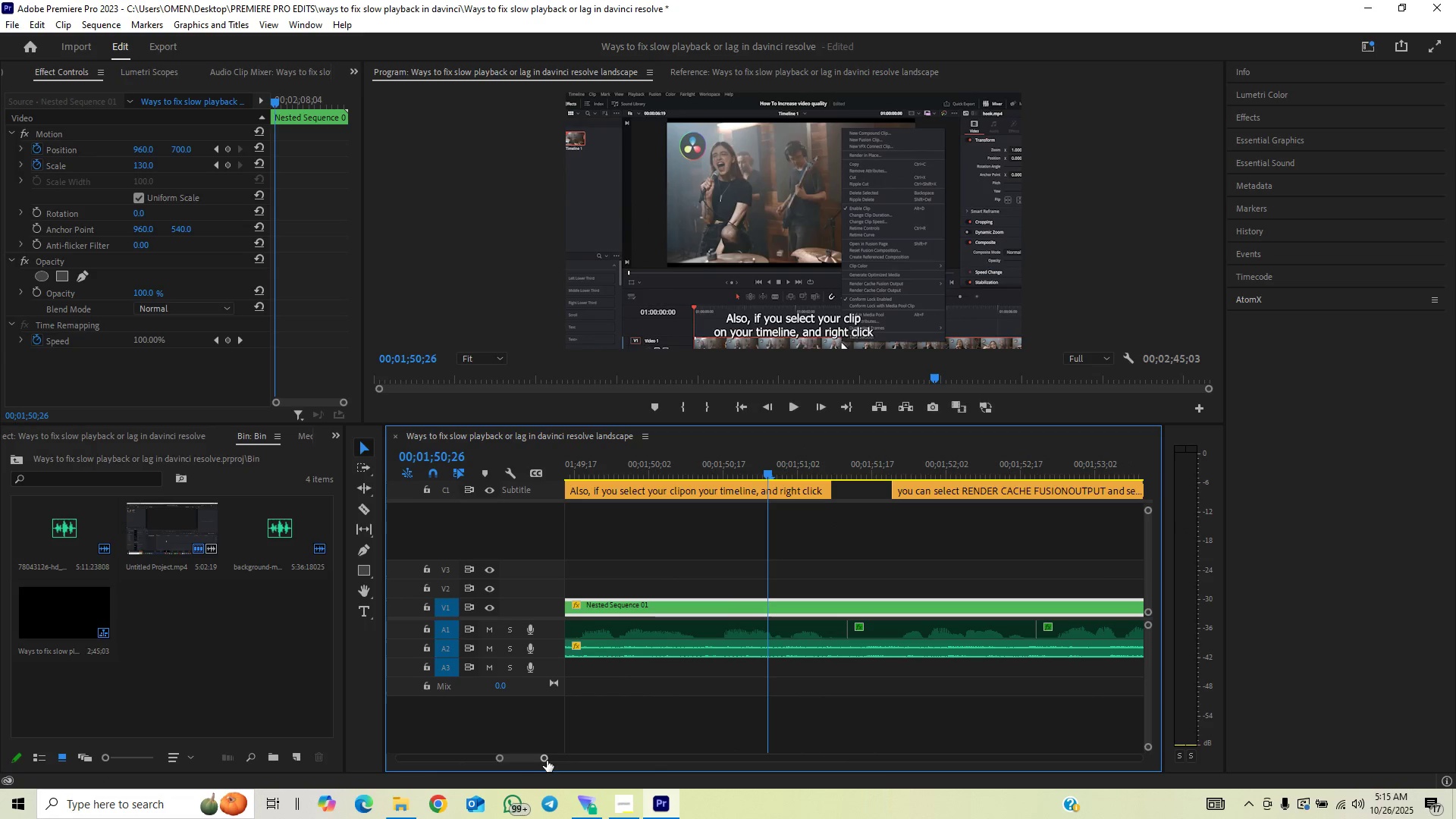 
left_click_drag(start_coordinate=[547, 761], to_coordinate=[564, 751])
 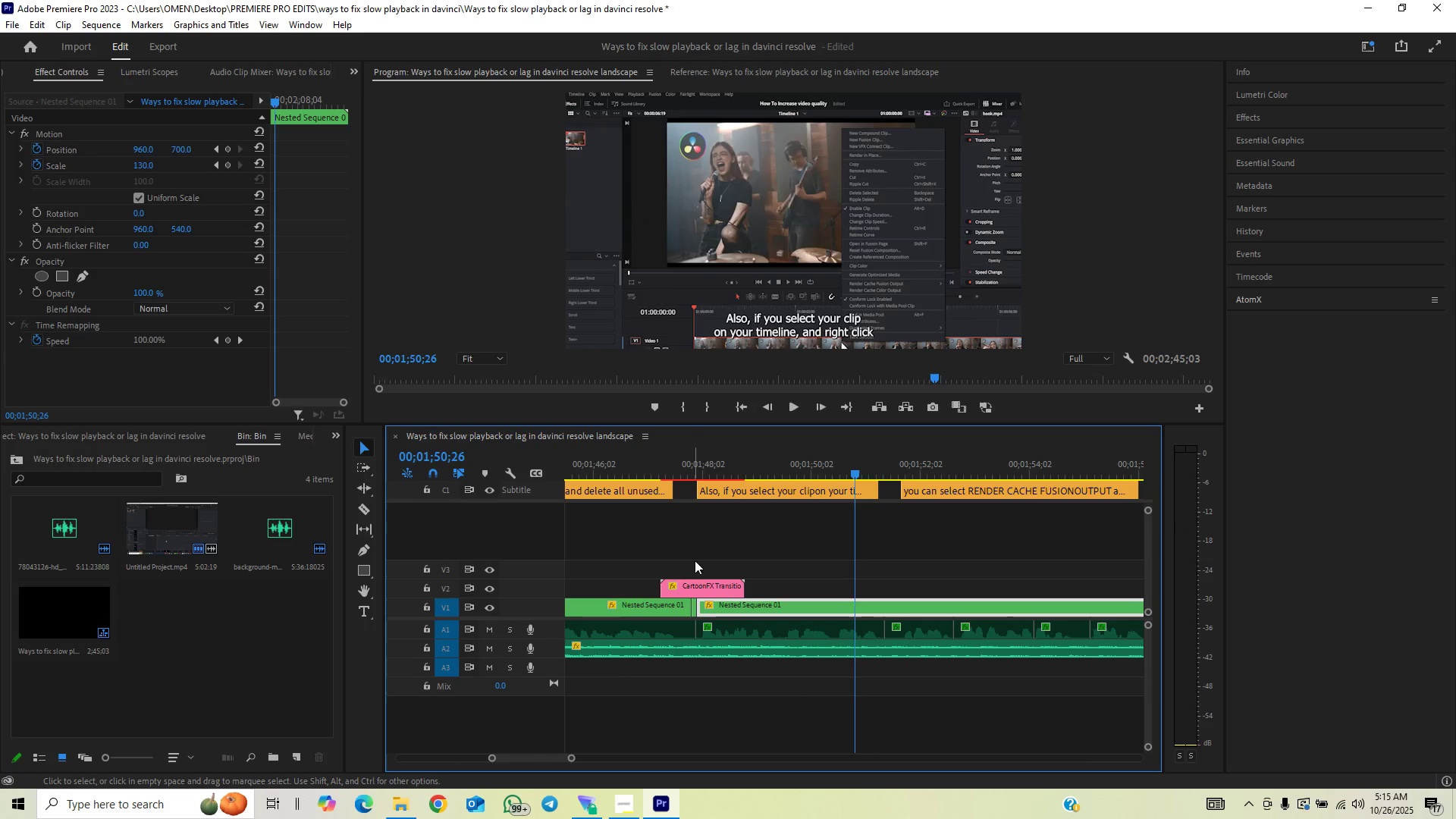 
left_click([704, 580])
 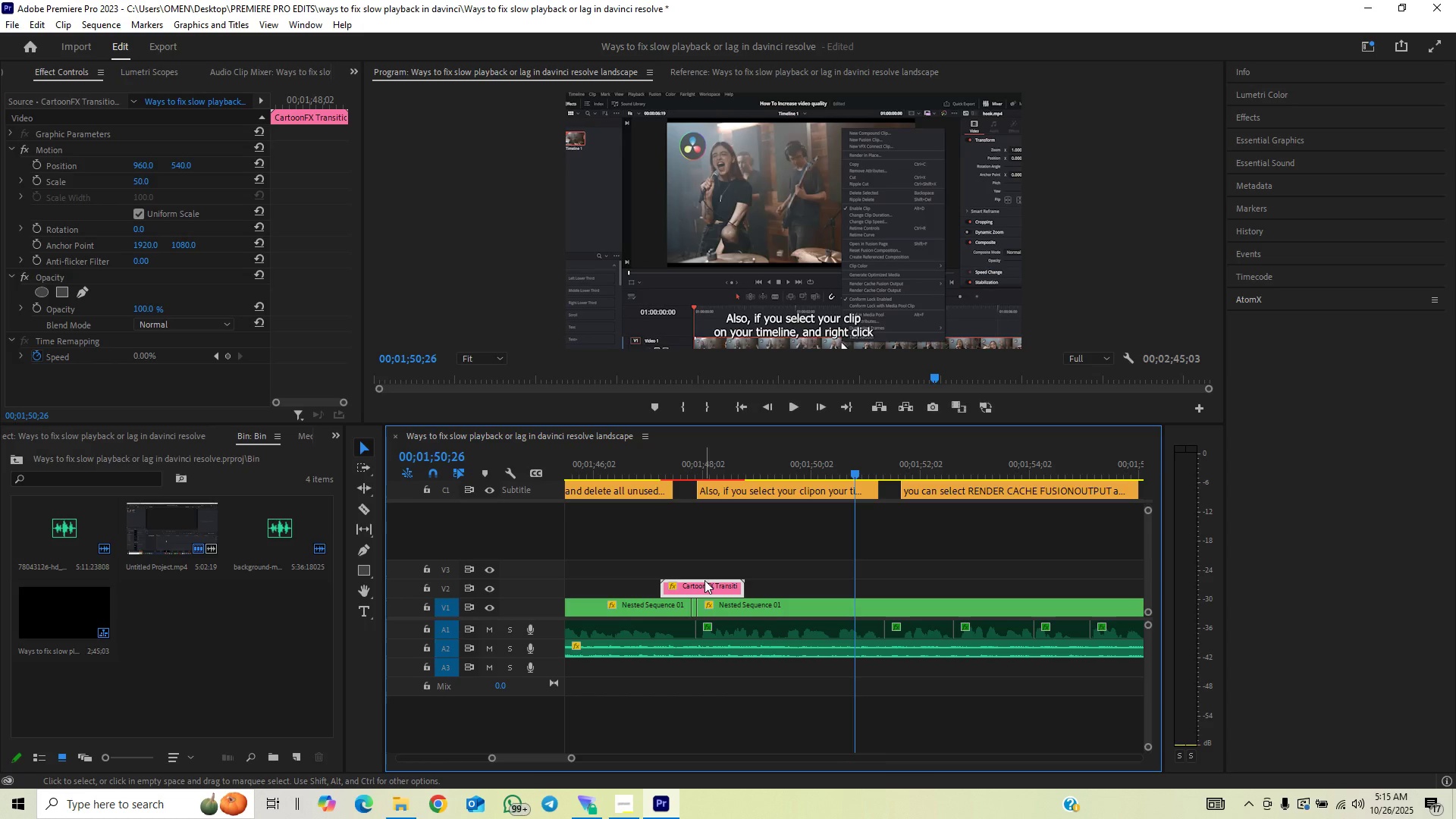 
right_click([704, 580])
 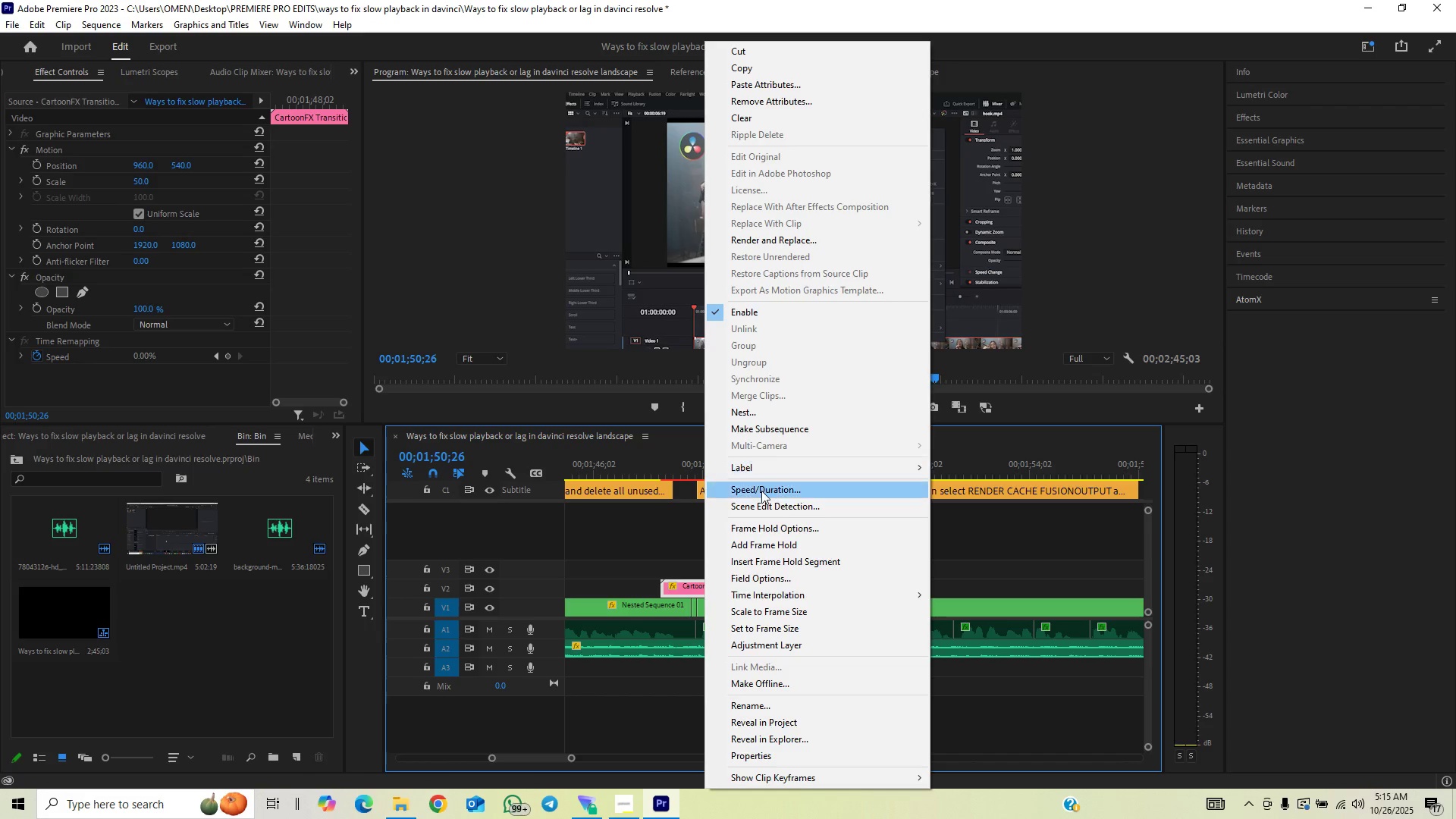 
left_click([761, 494])
 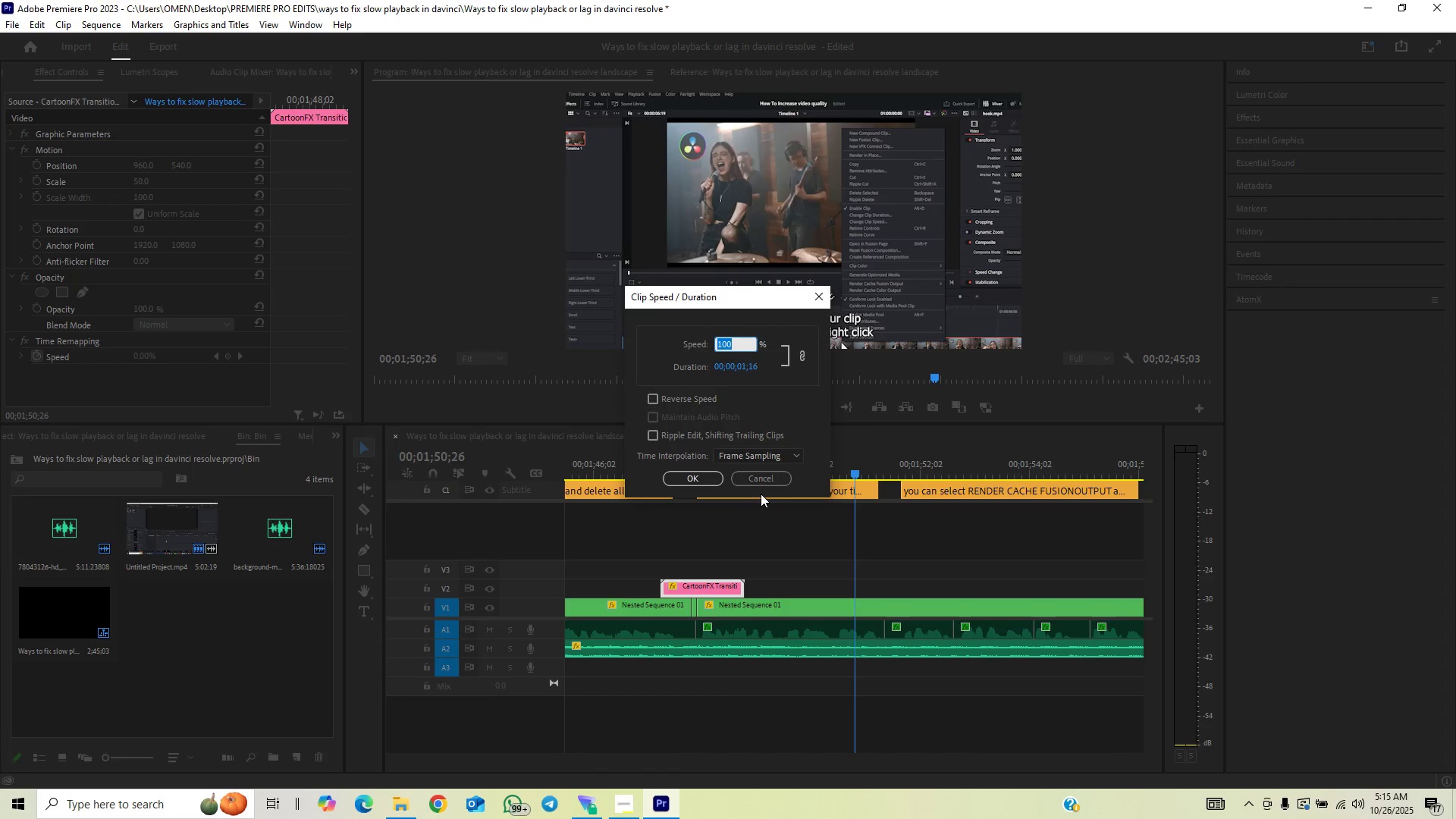 
type(120)
 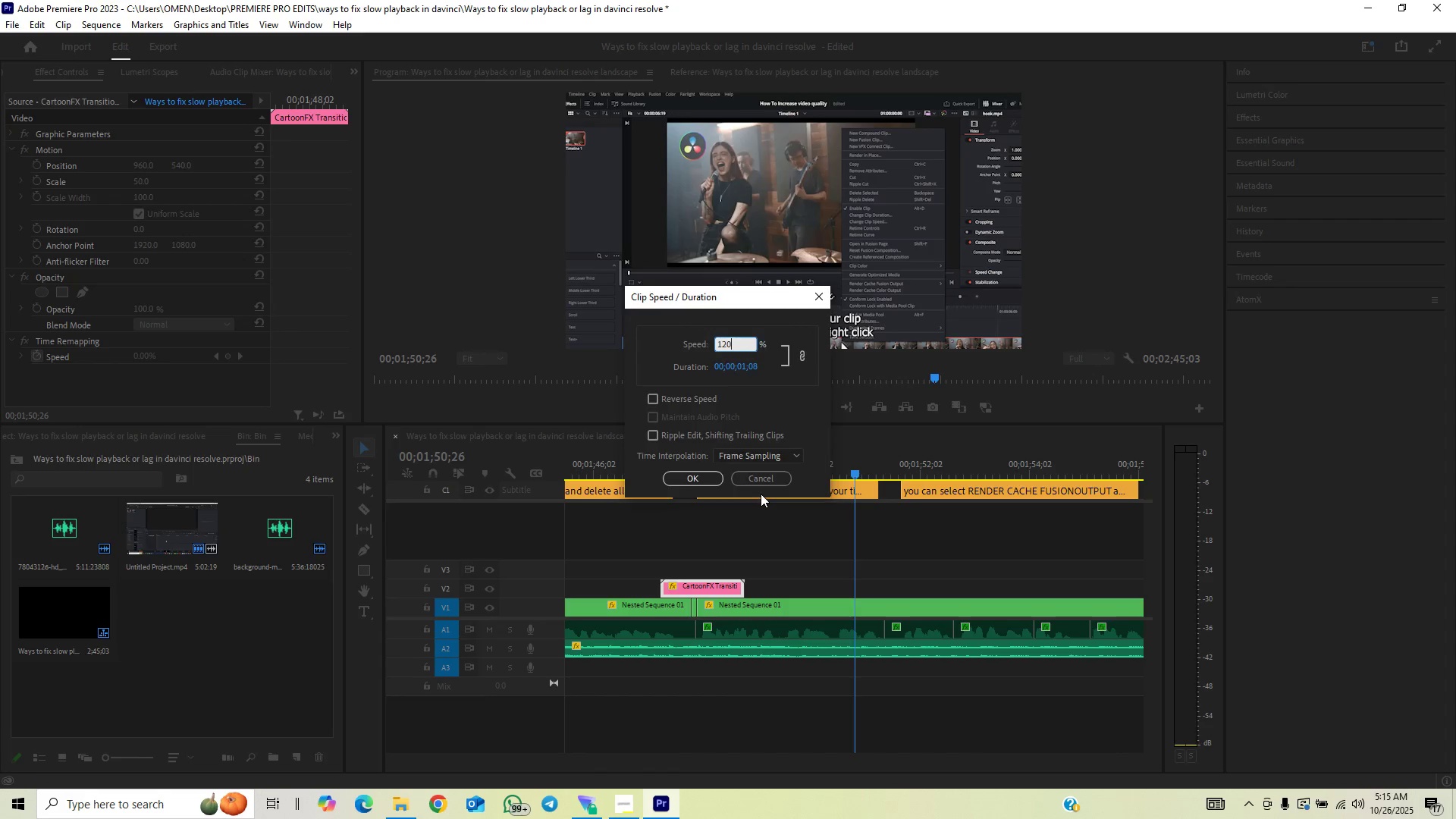 
key(Enter)
 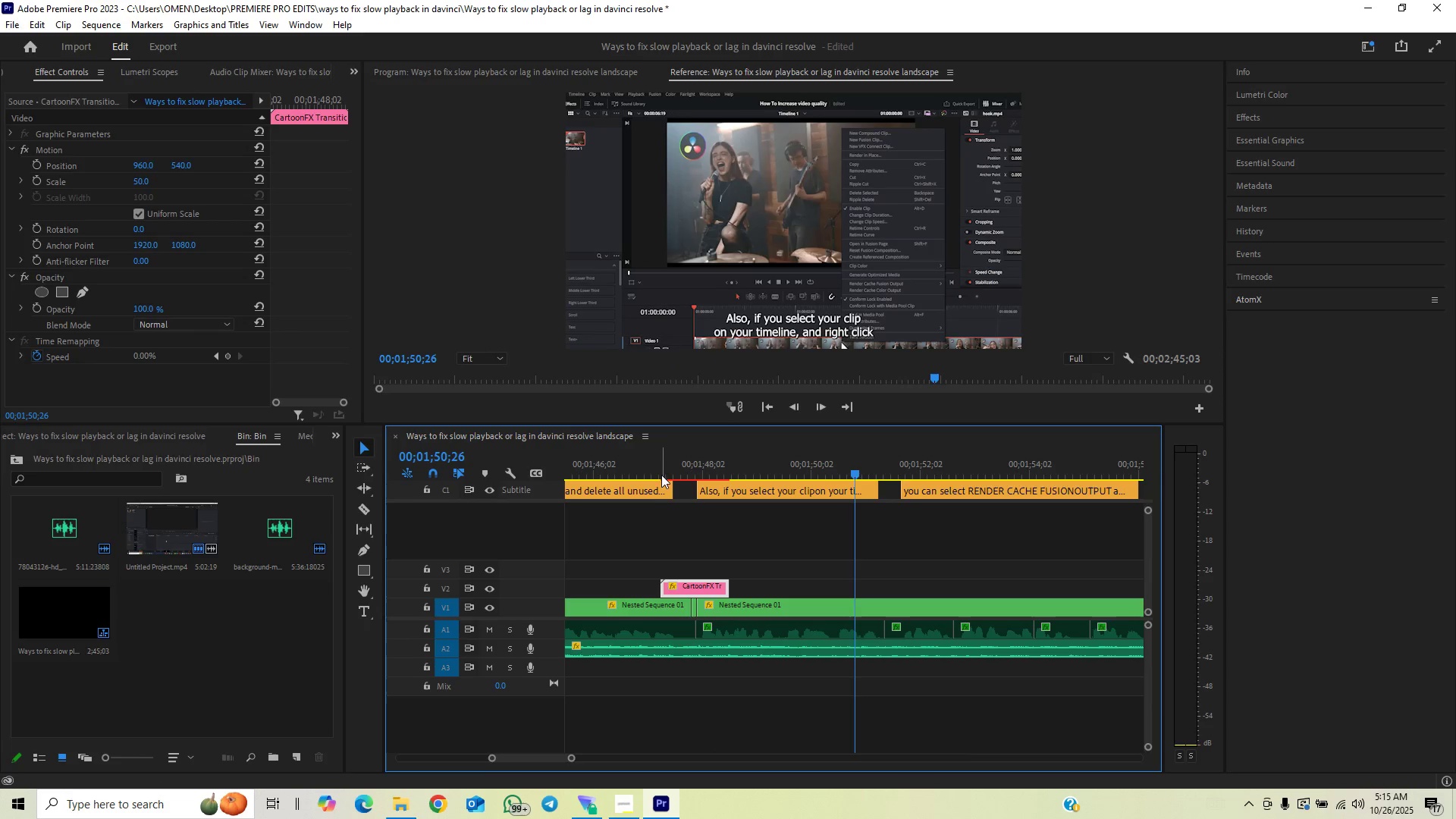 
left_click([646, 471])
 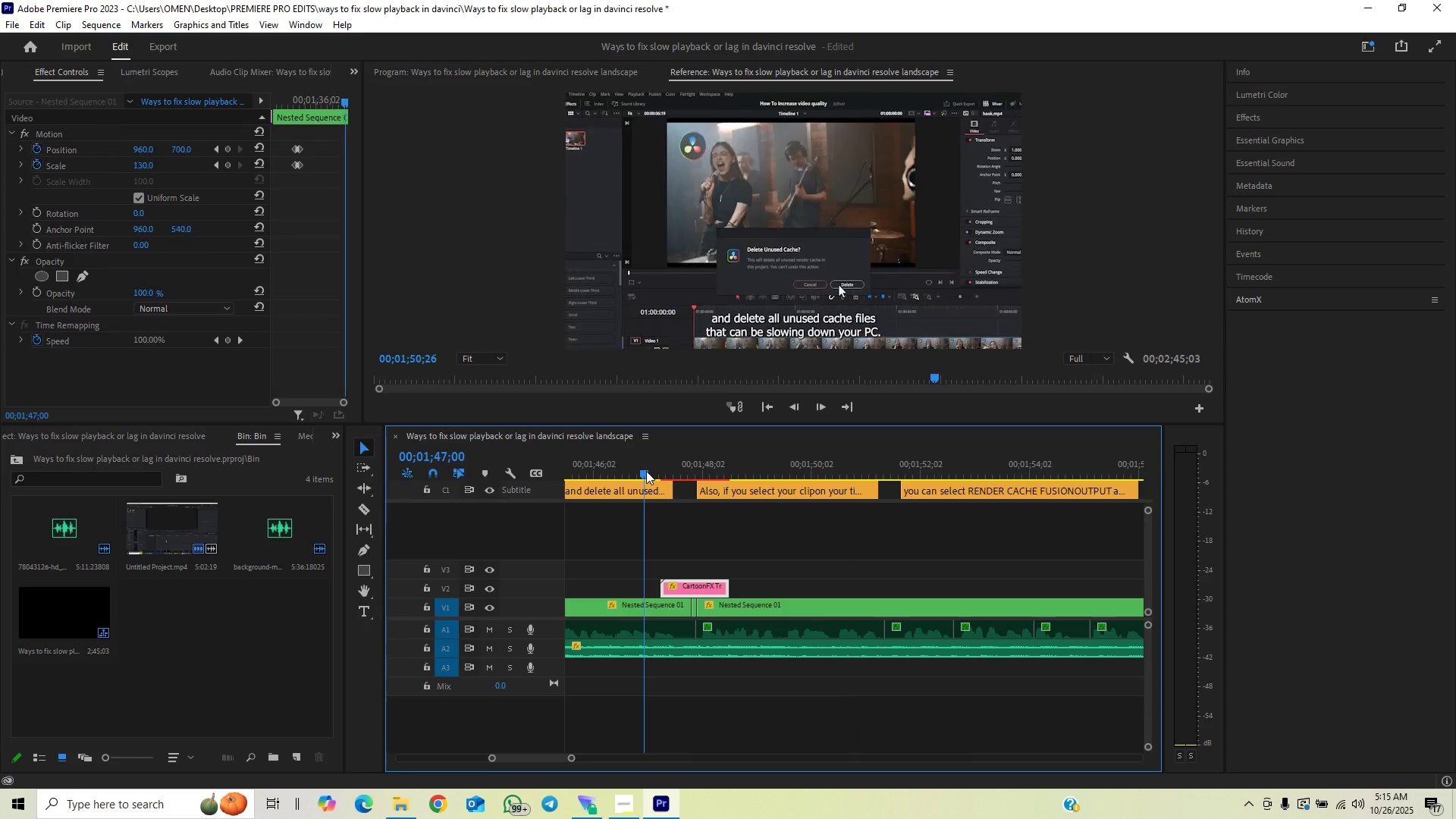 
key(Space)
 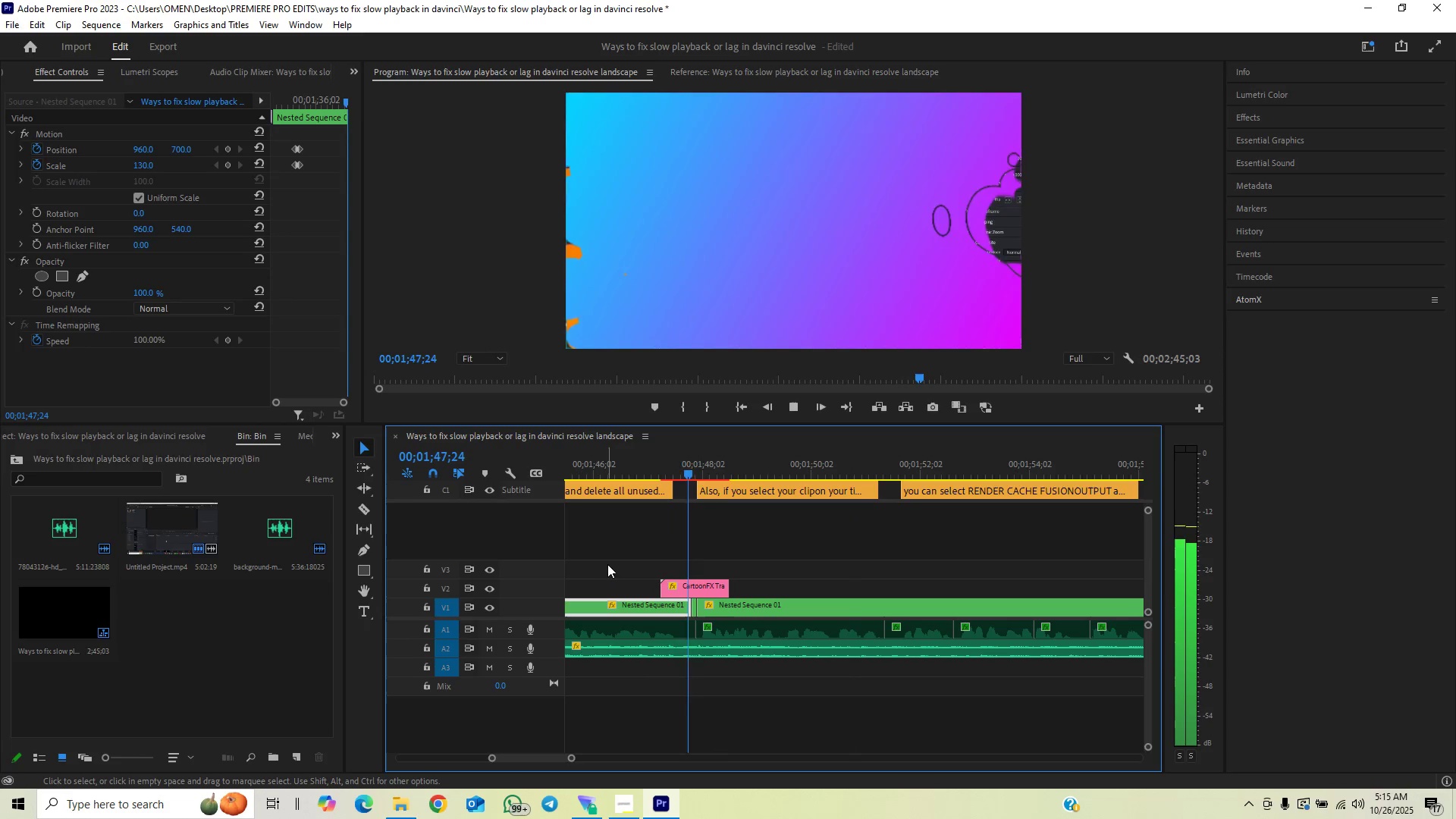 
key(Space)
 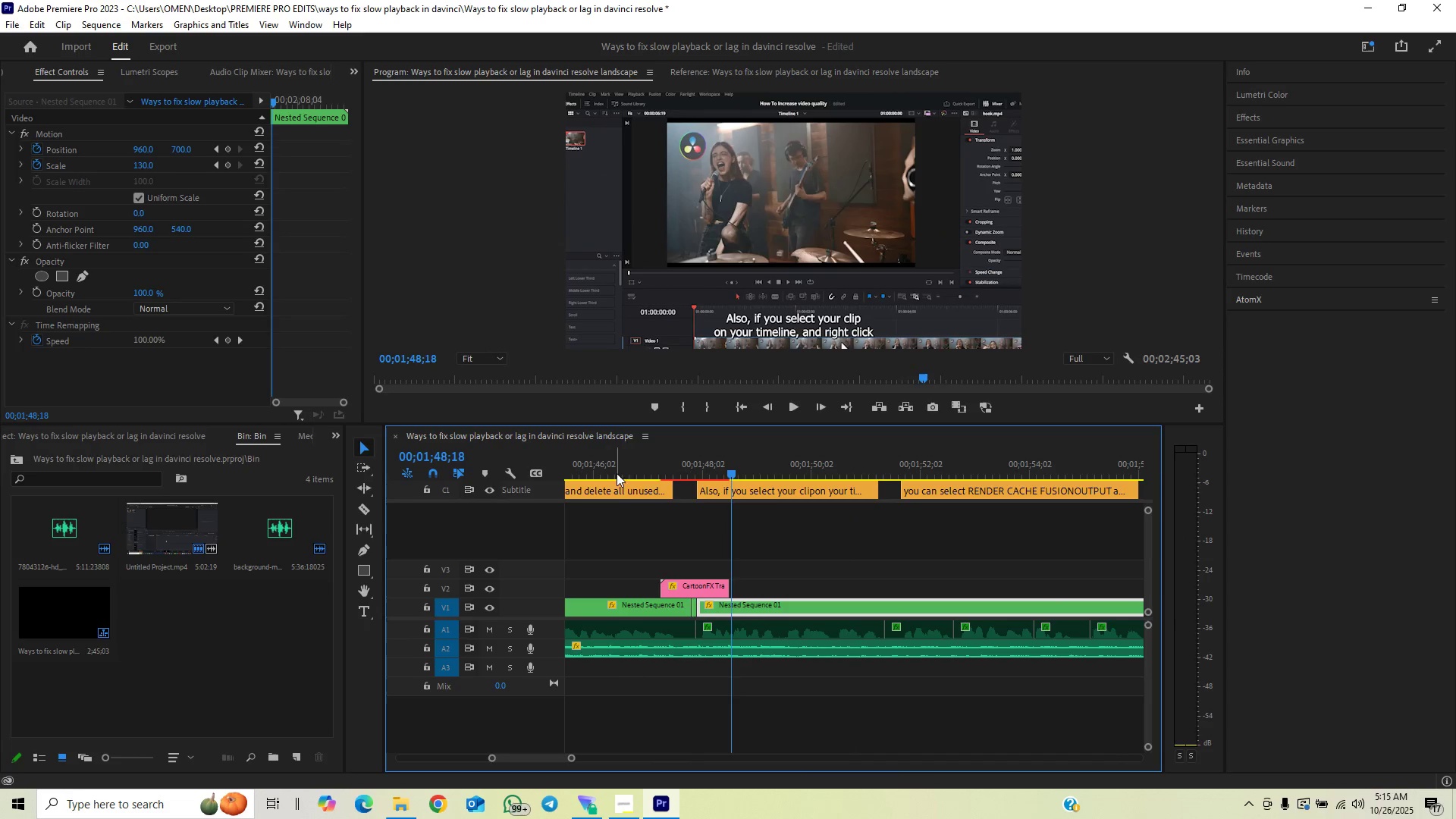 
left_click([619, 471])
 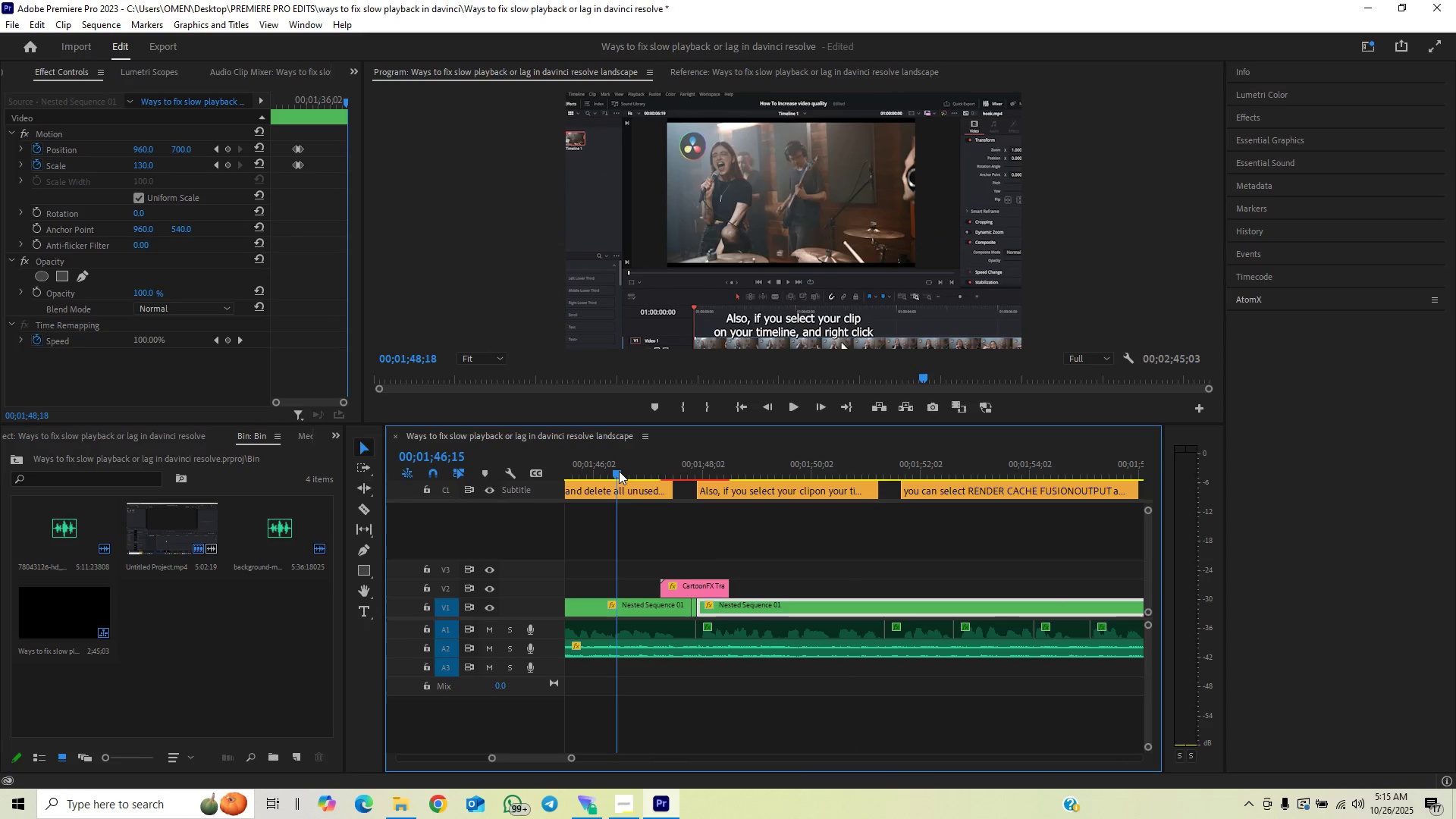 
key(Space)
 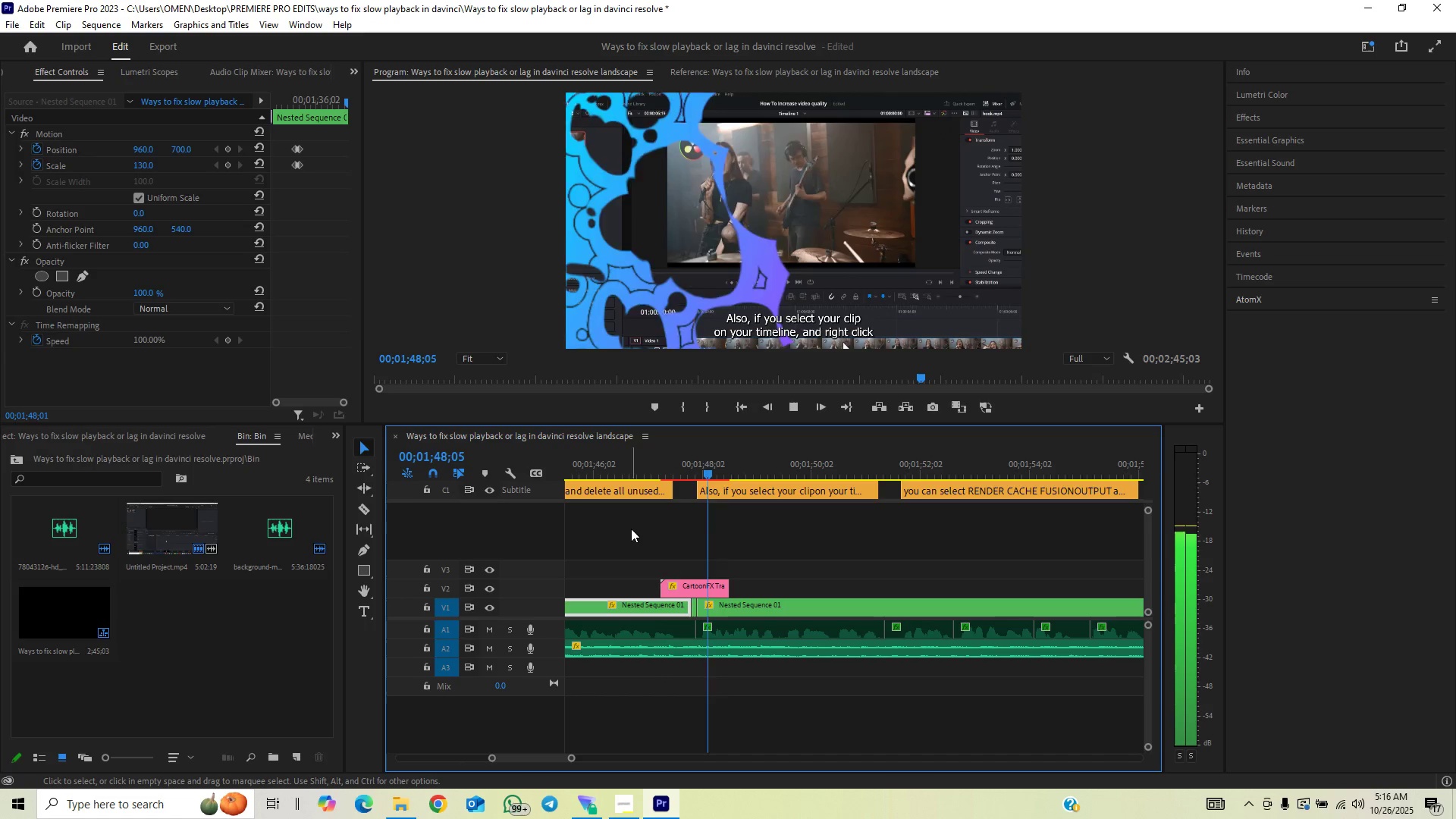 
key(Space)
 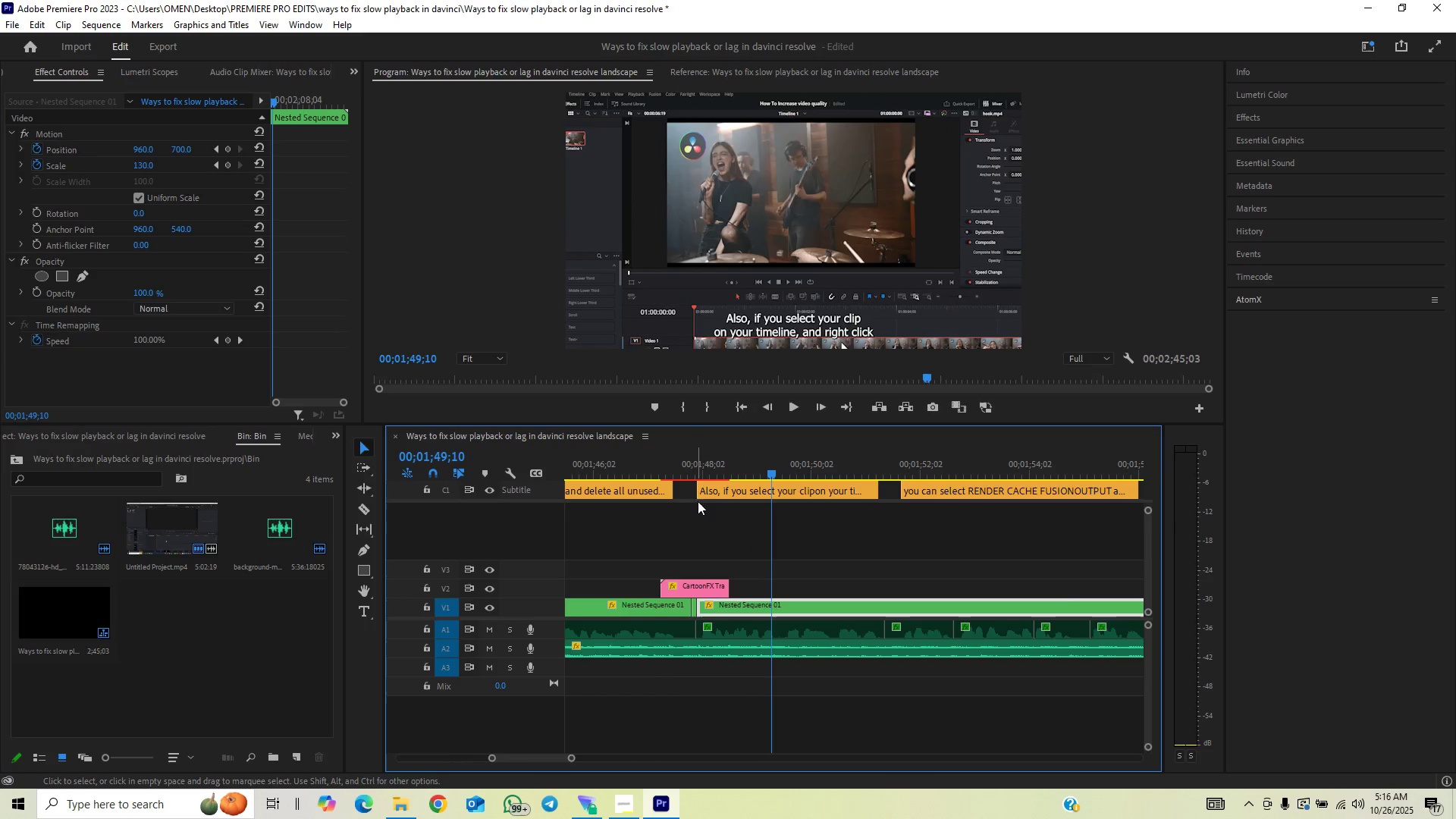 
left_click_drag(start_coordinate=[701, 485], to_coordinate=[722, 492])
 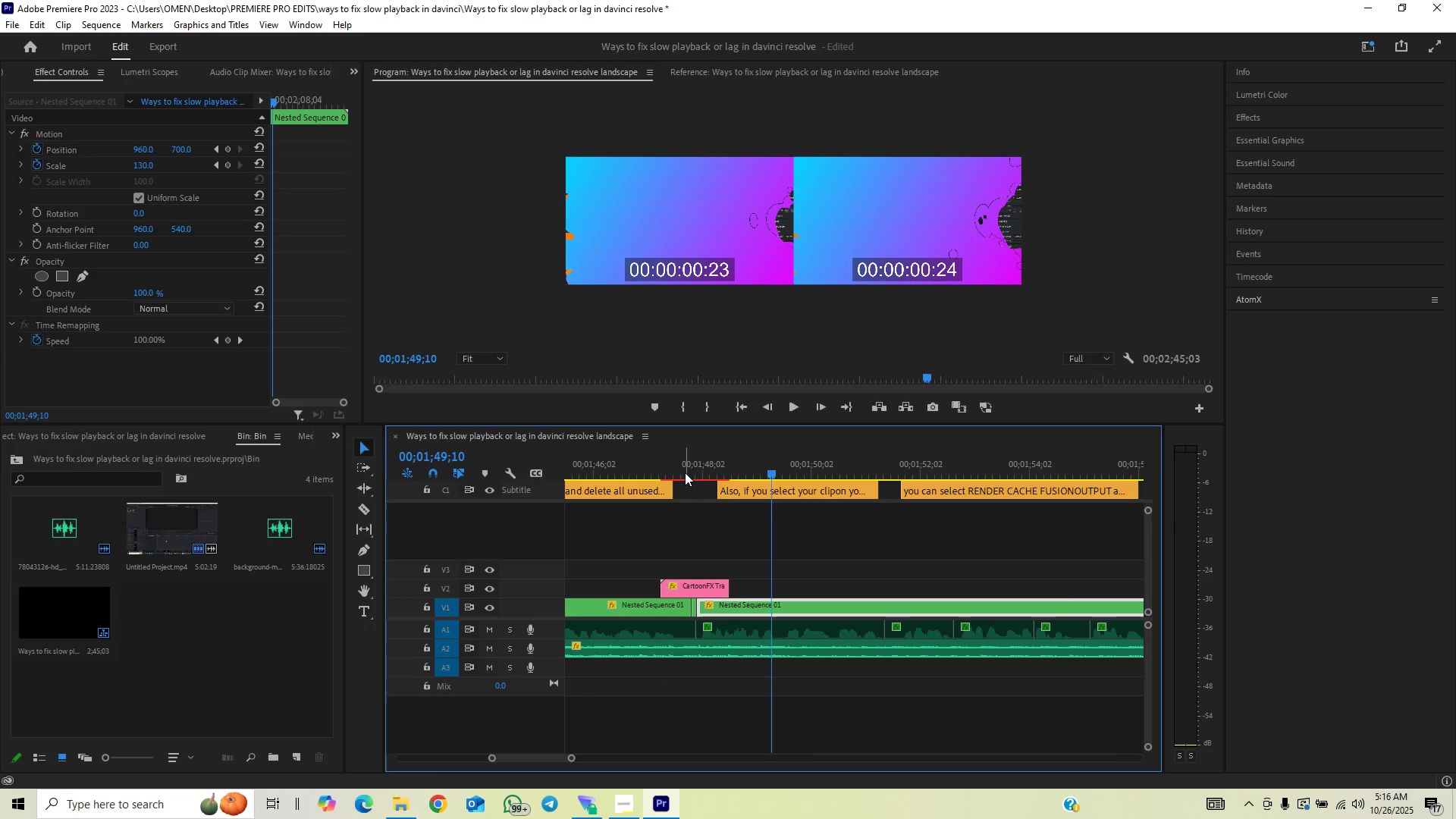 
left_click([684, 466])
 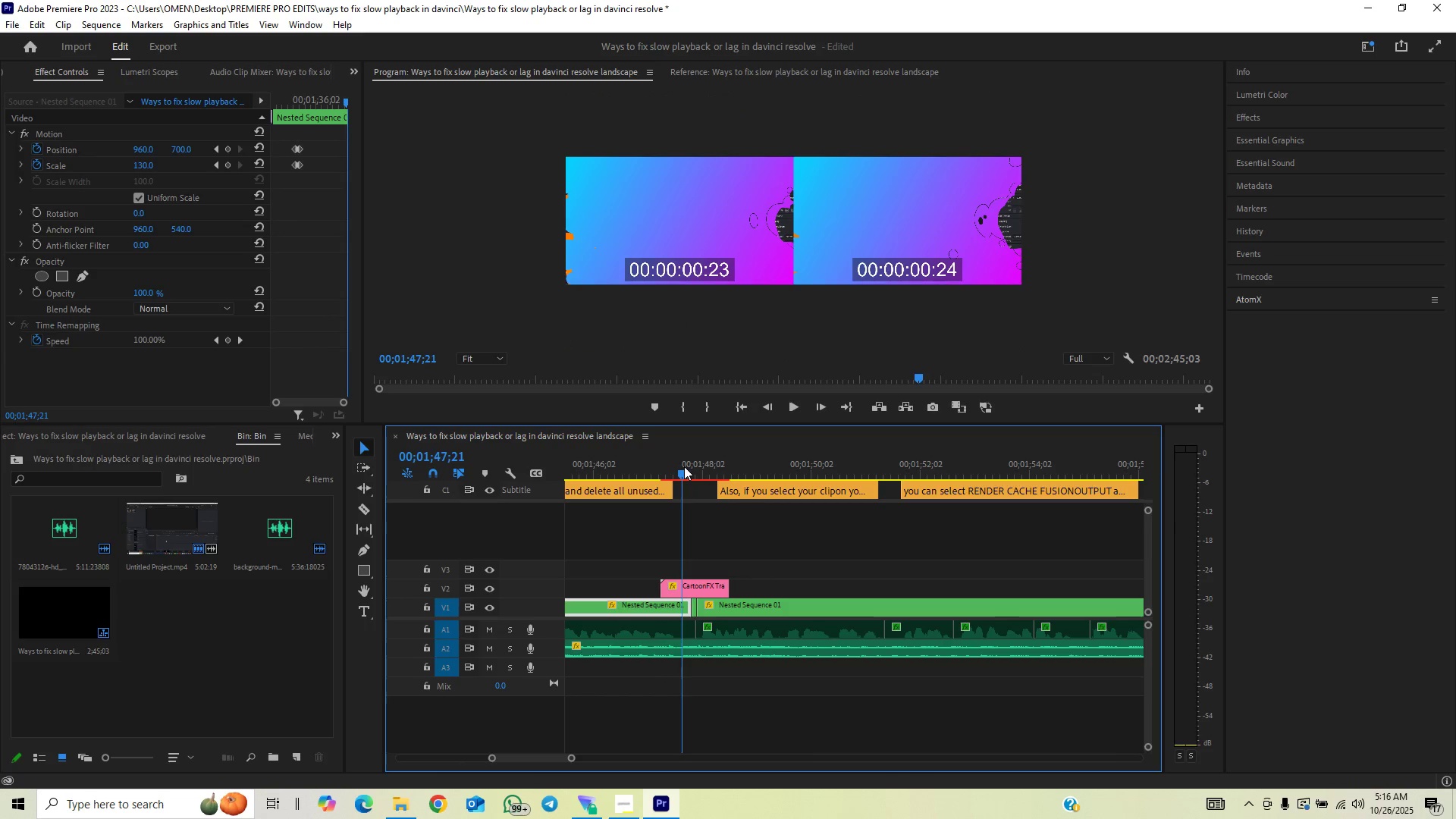 
key(Space)
 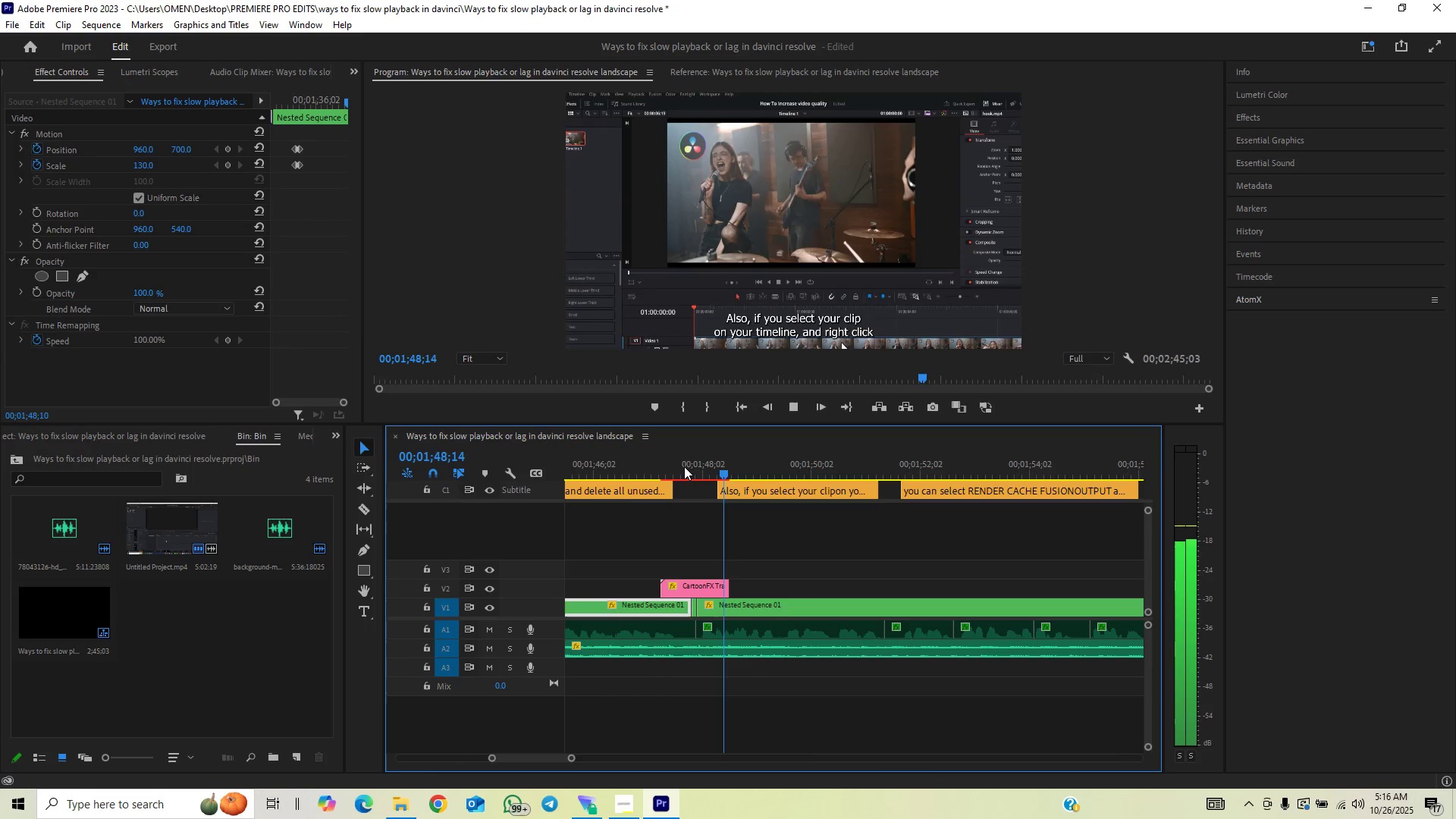 
key(Space)
 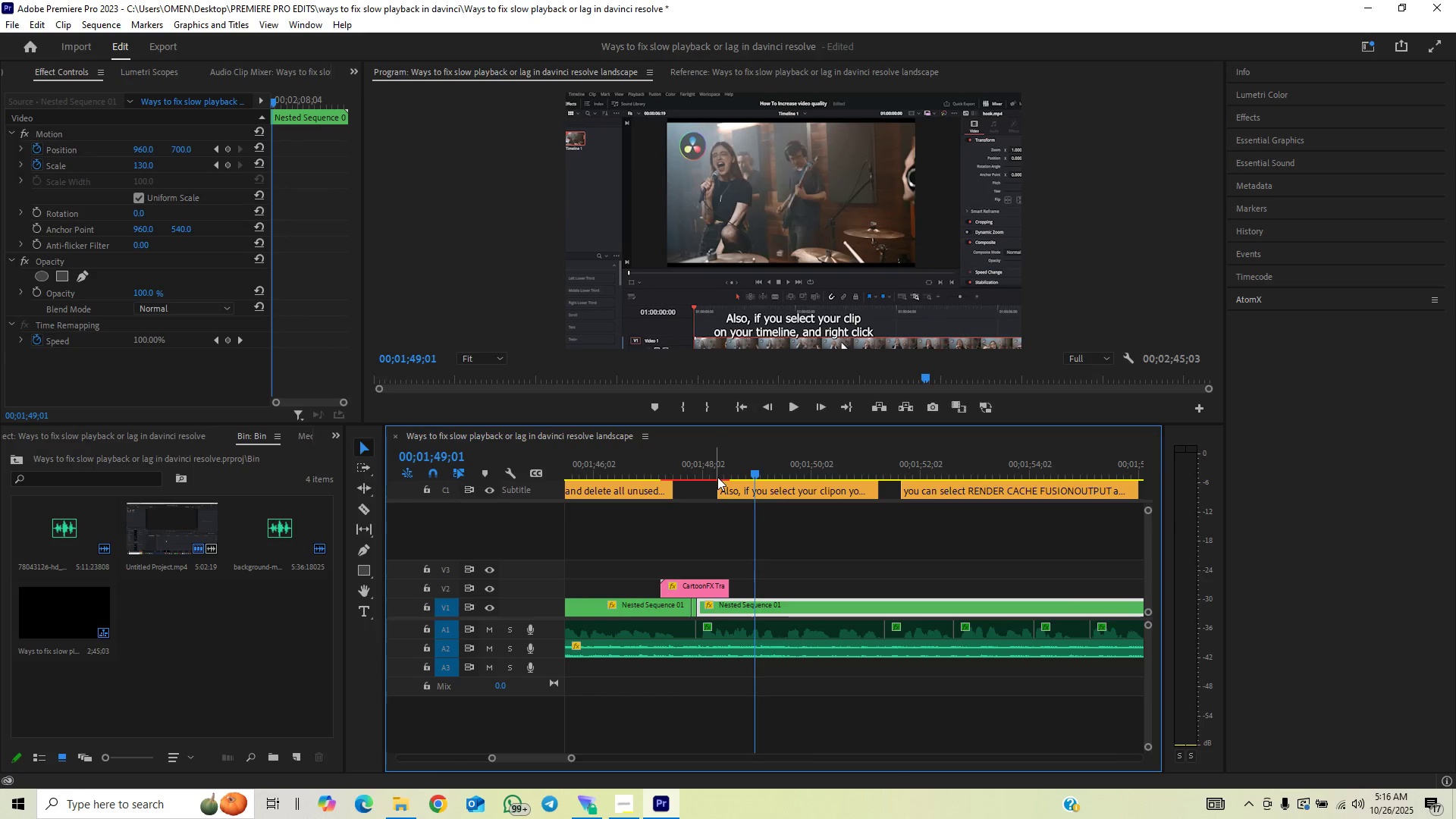 
left_click([708, 467])
 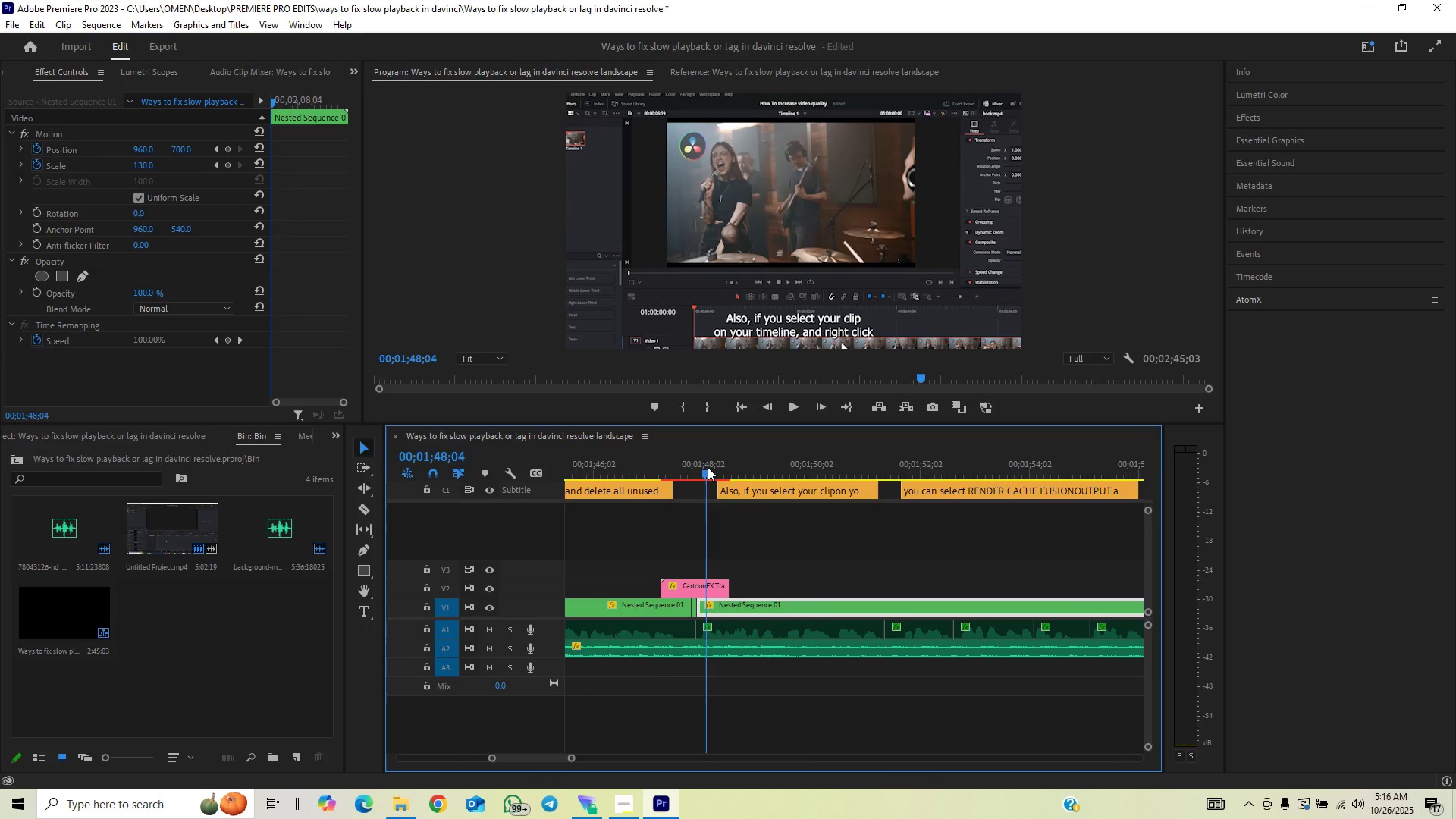 
key(Space)
 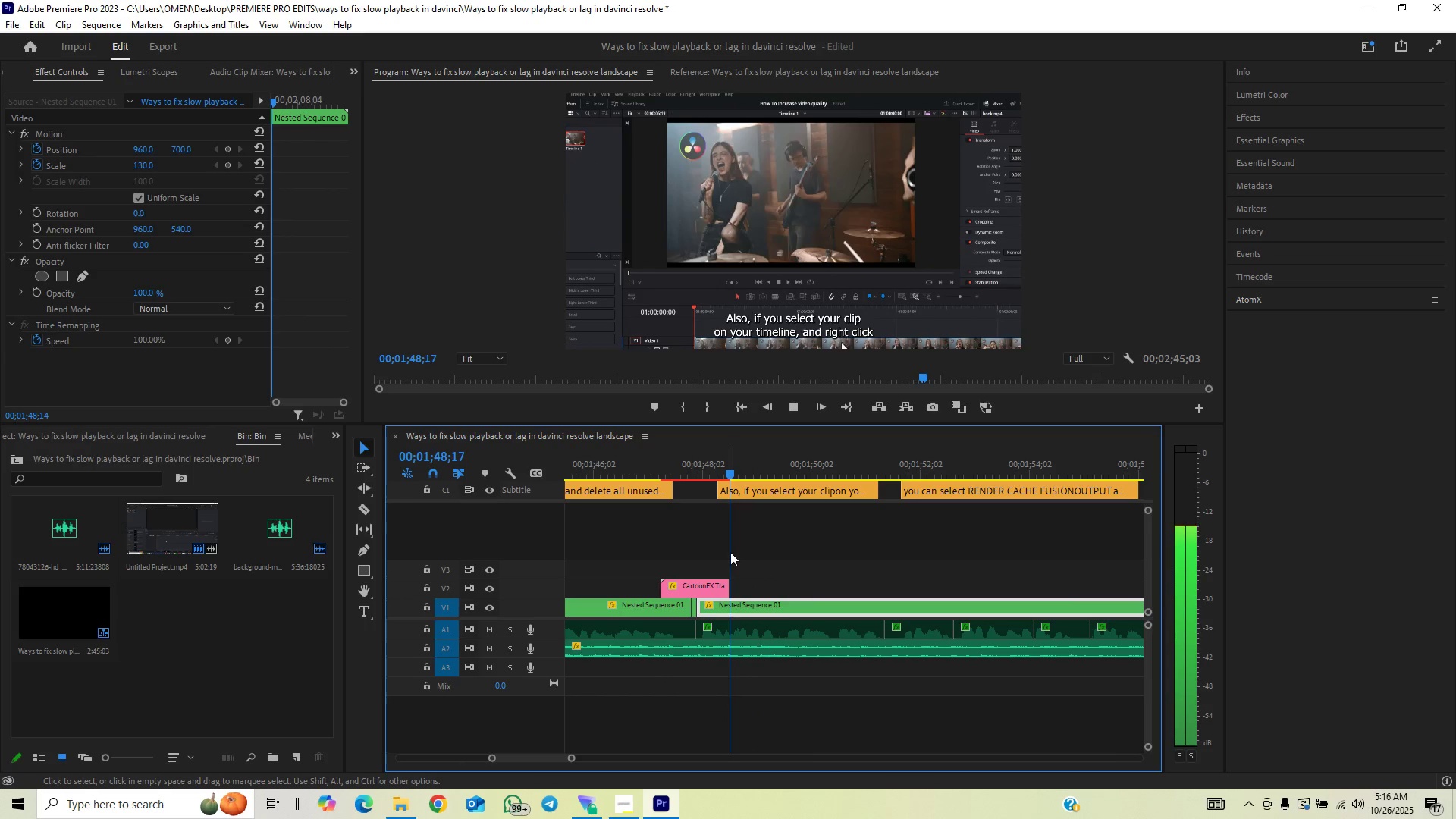 
key(Space)
 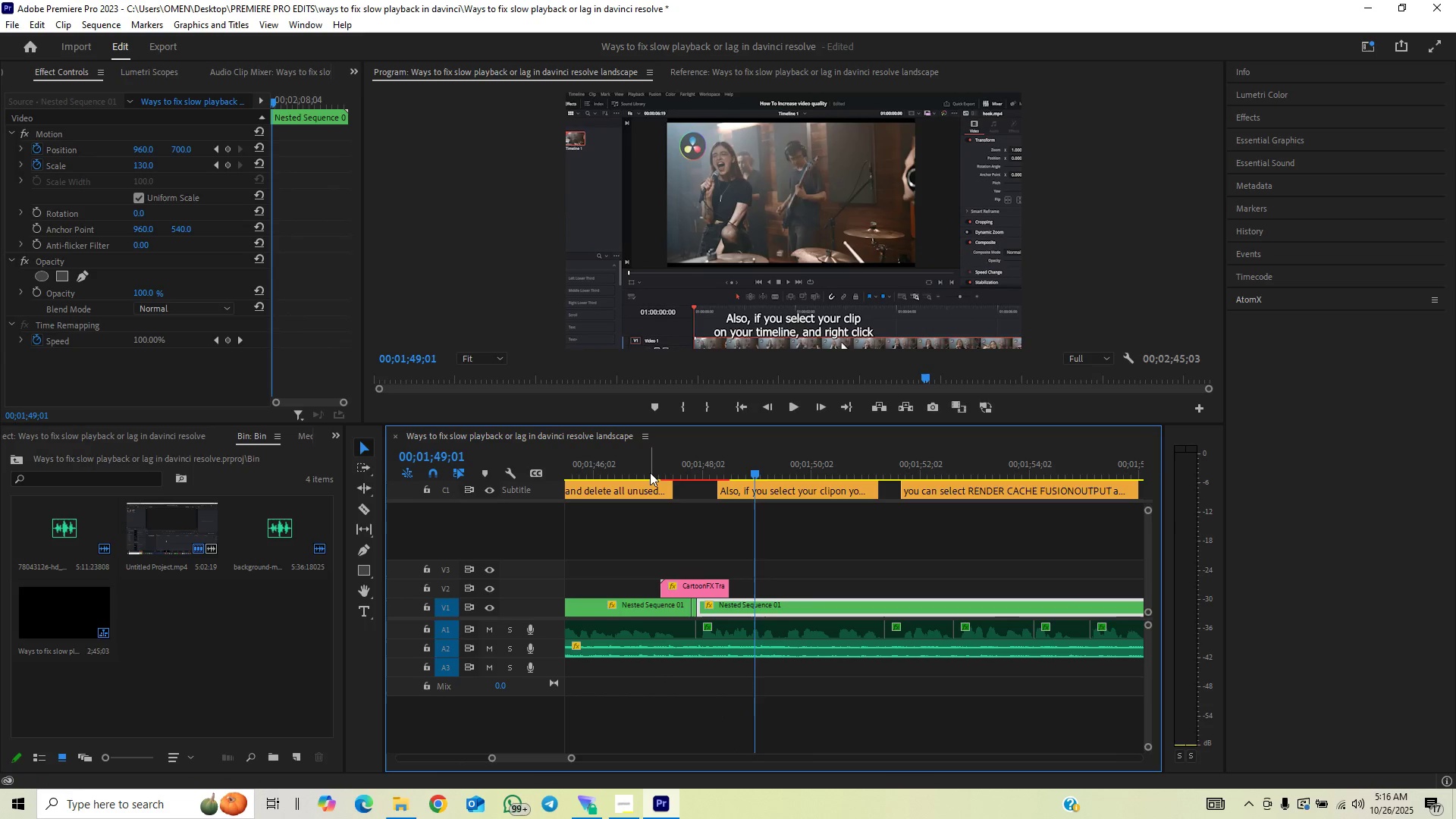 
left_click([650, 471])
 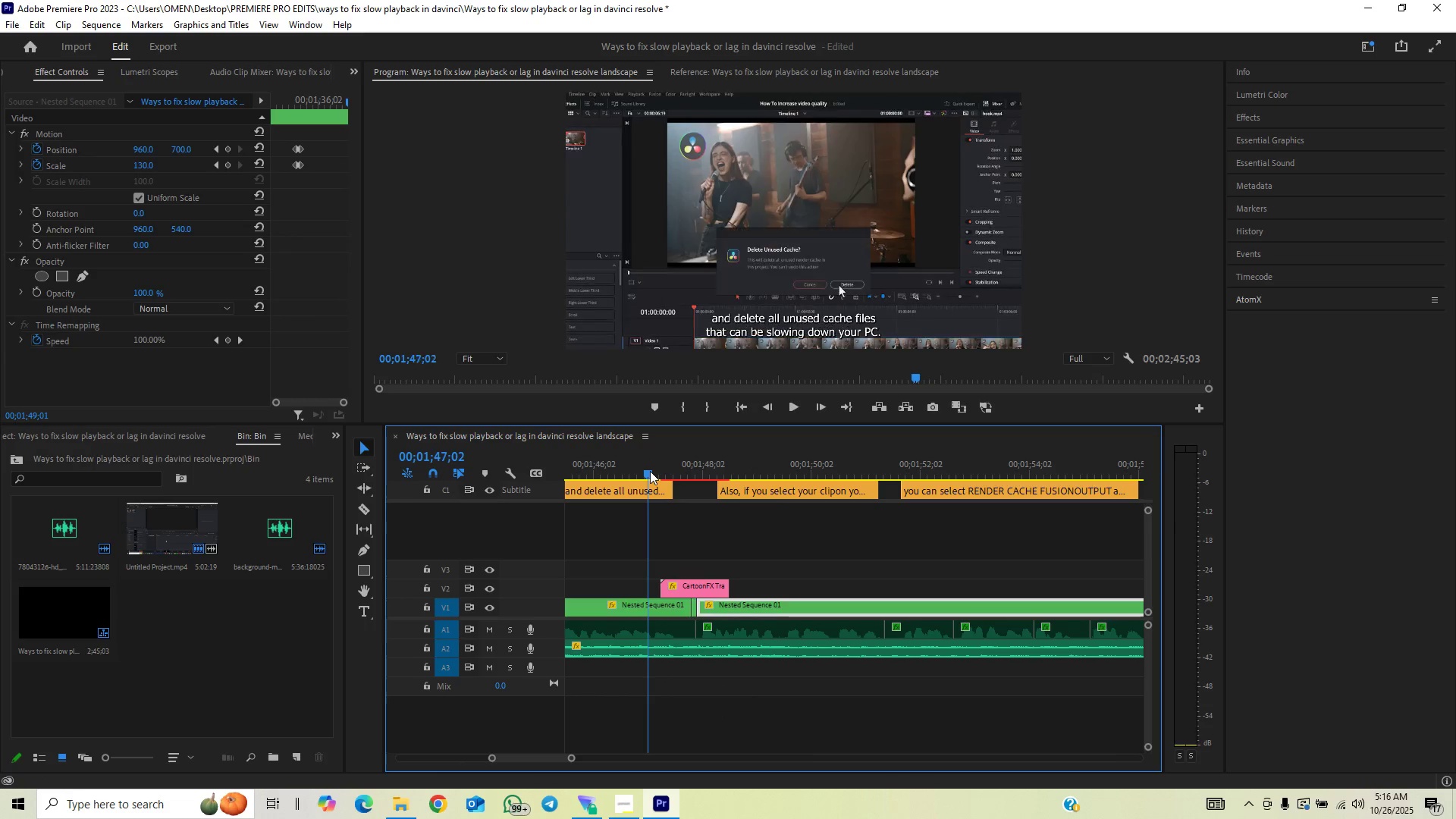 
key(Space)
 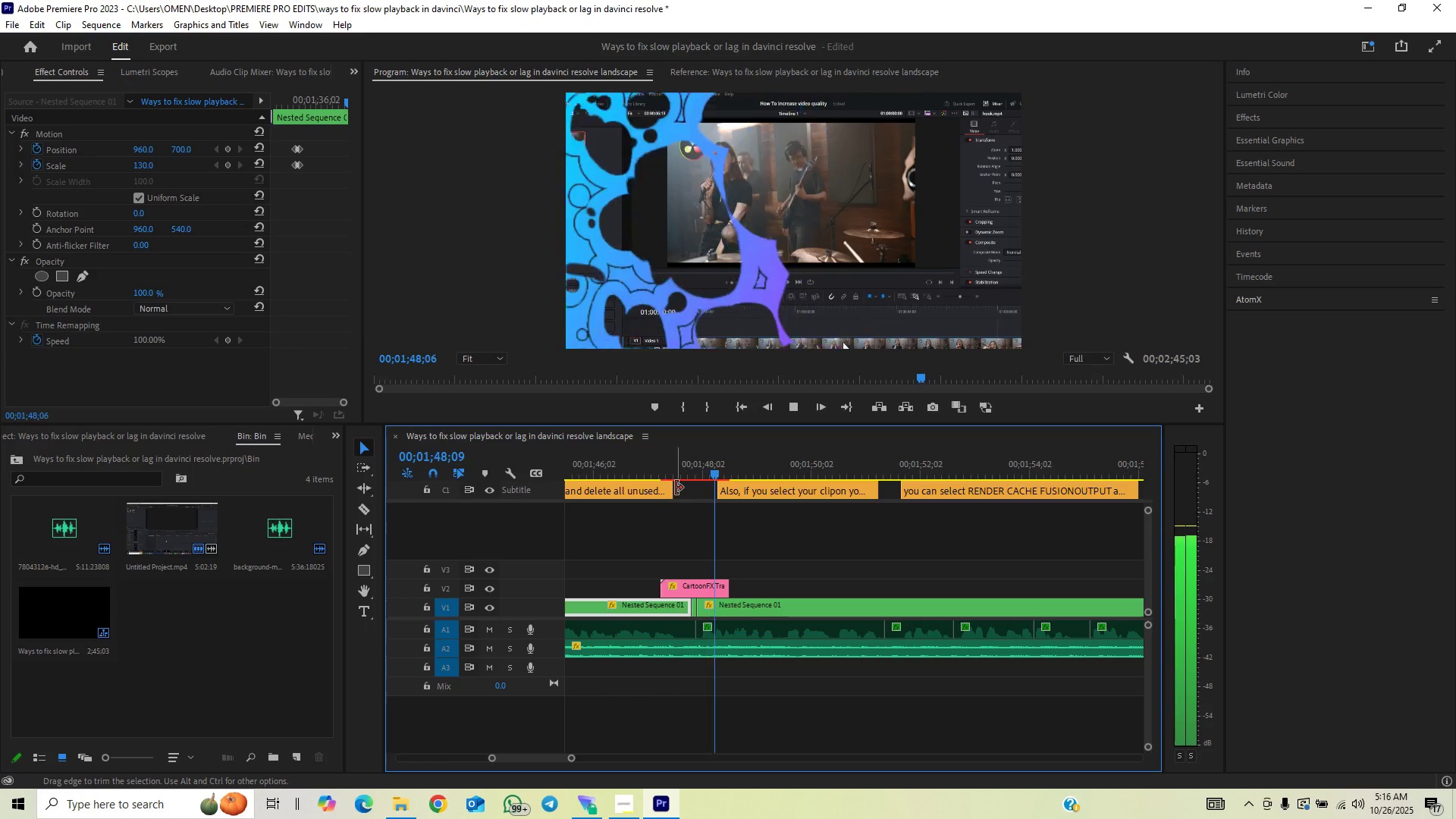 
key(Space)
 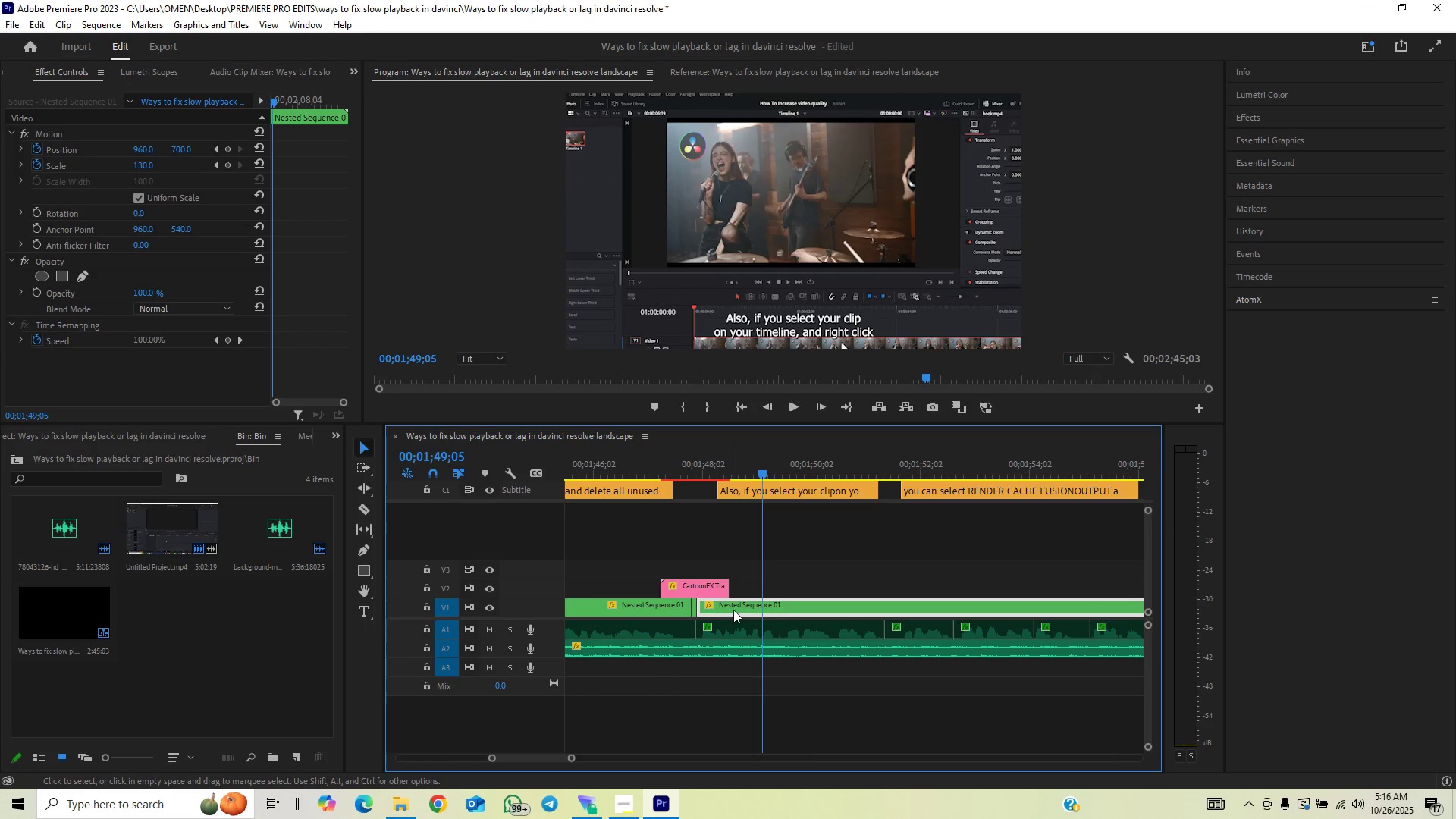 
left_click([733, 610])
 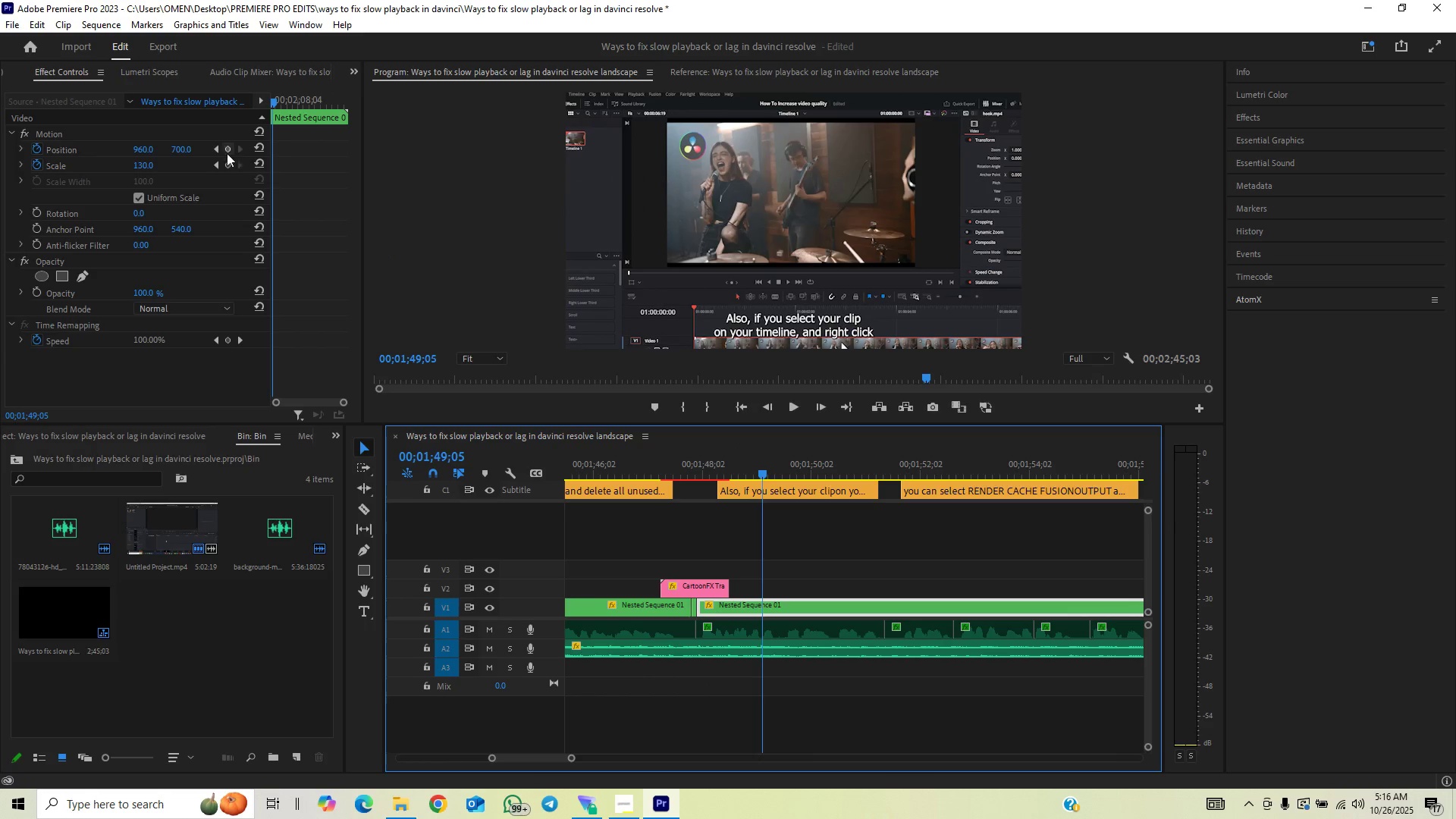 
left_click([185, 152])
 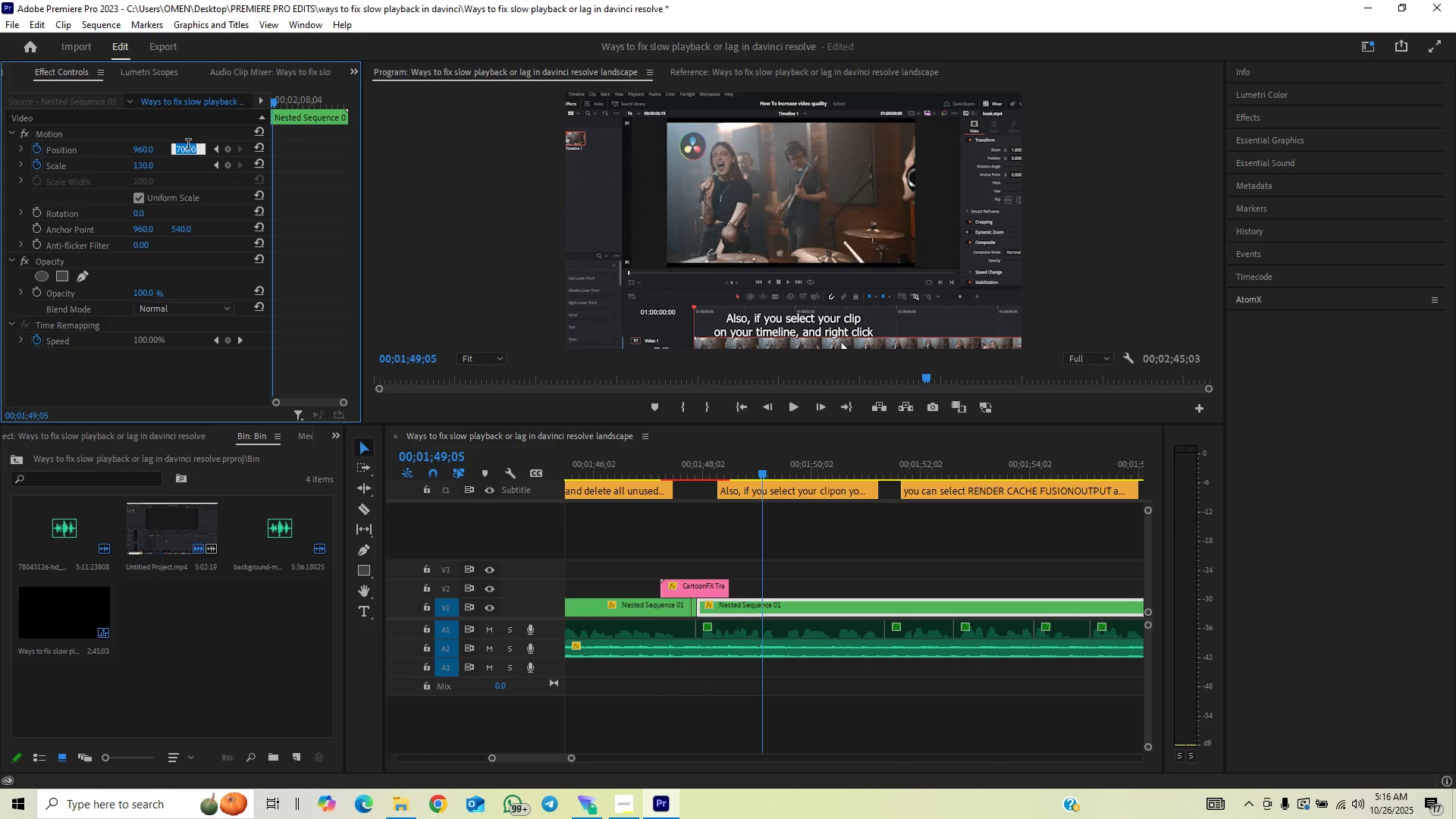 
type(380)
 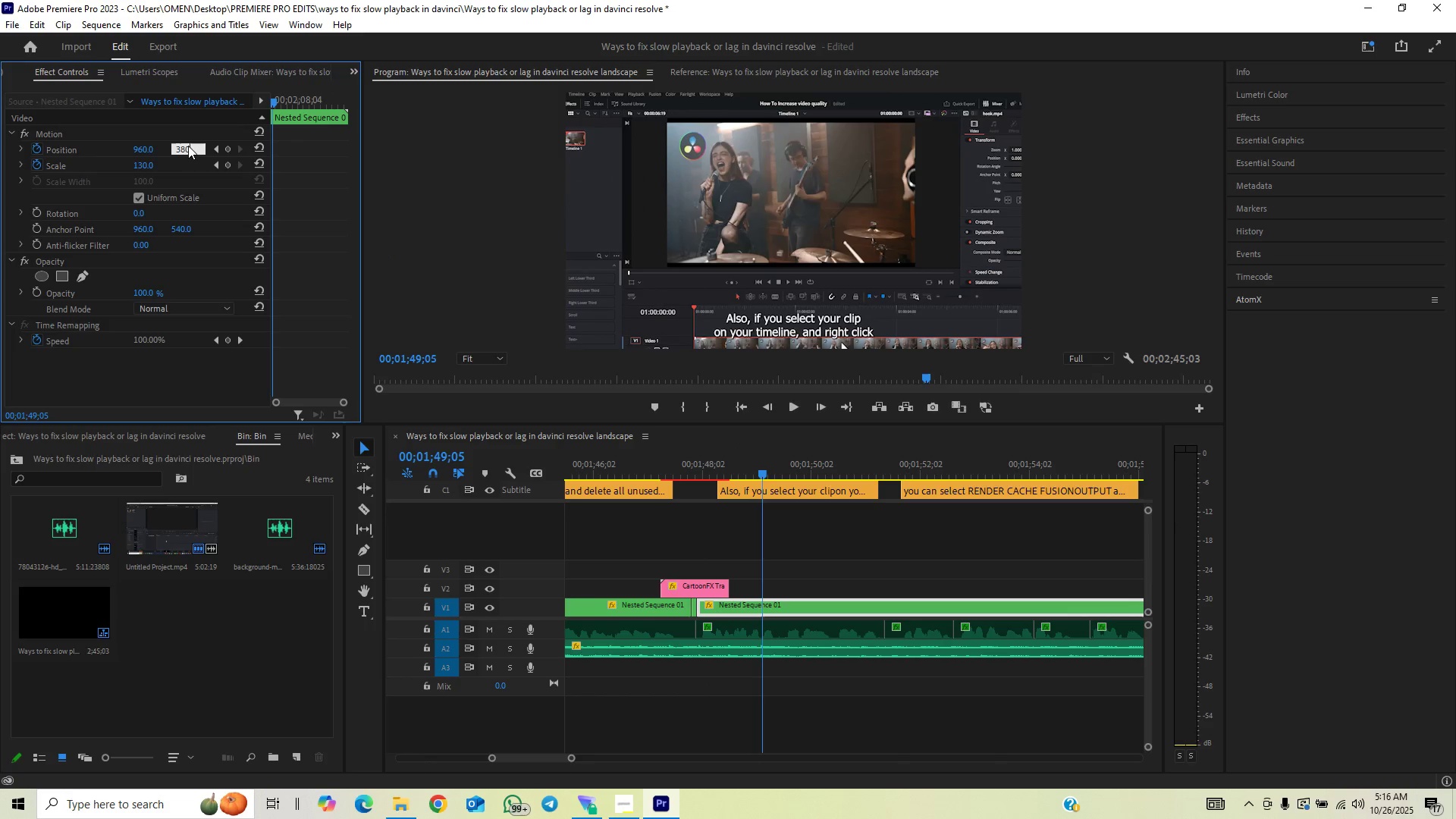 
key(Enter)
 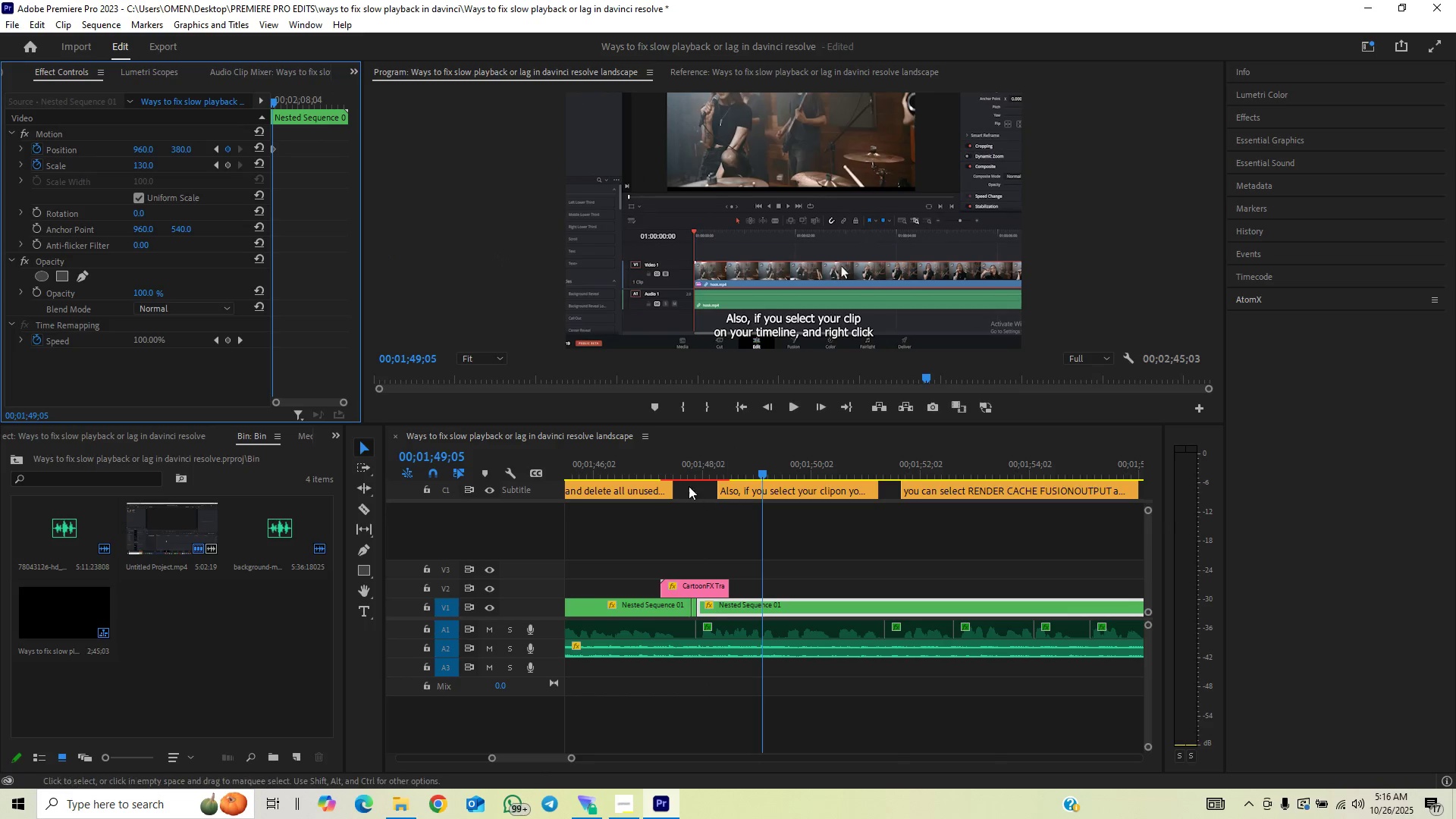 
left_click([654, 457])
 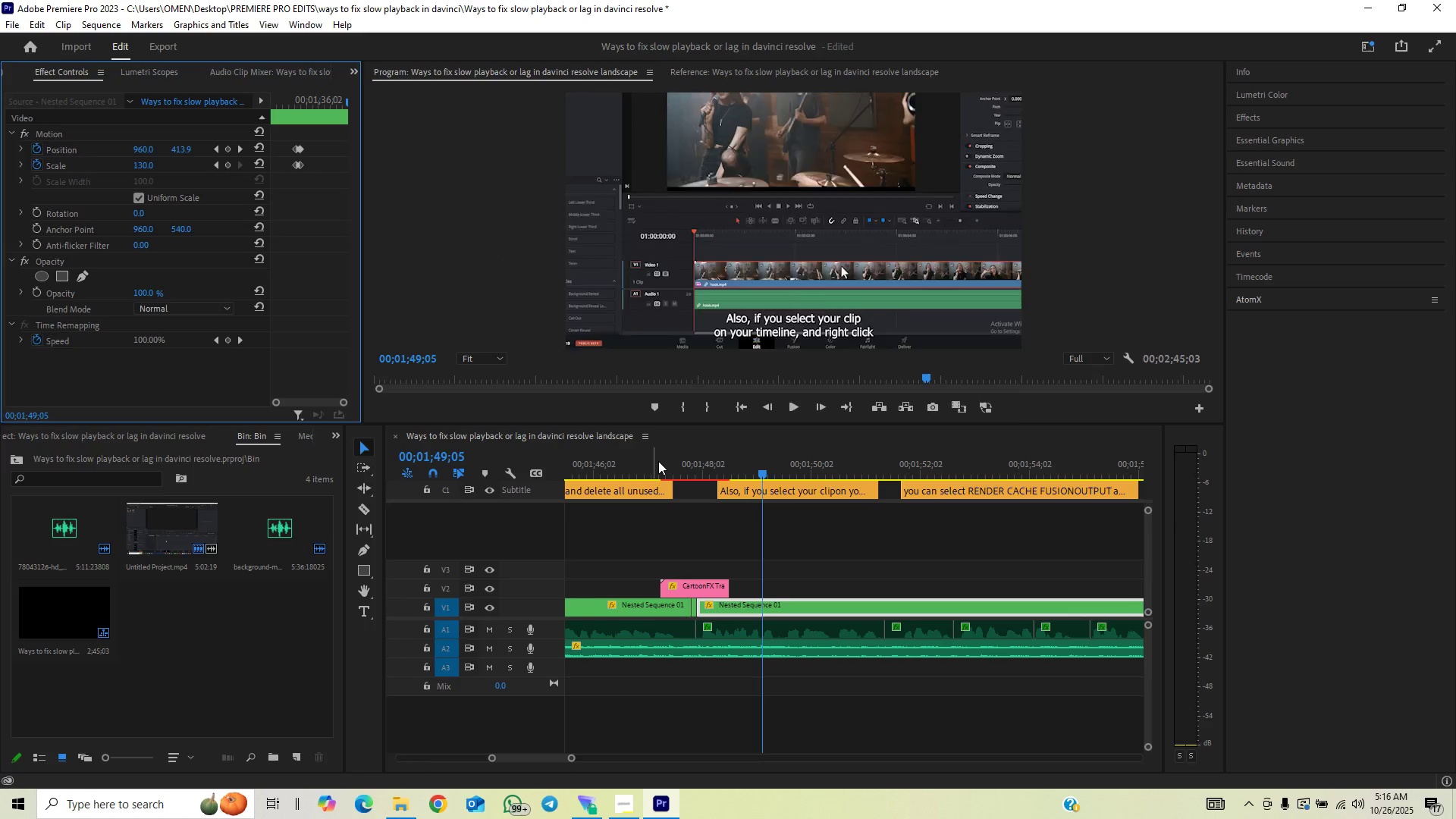 
key(Space)
 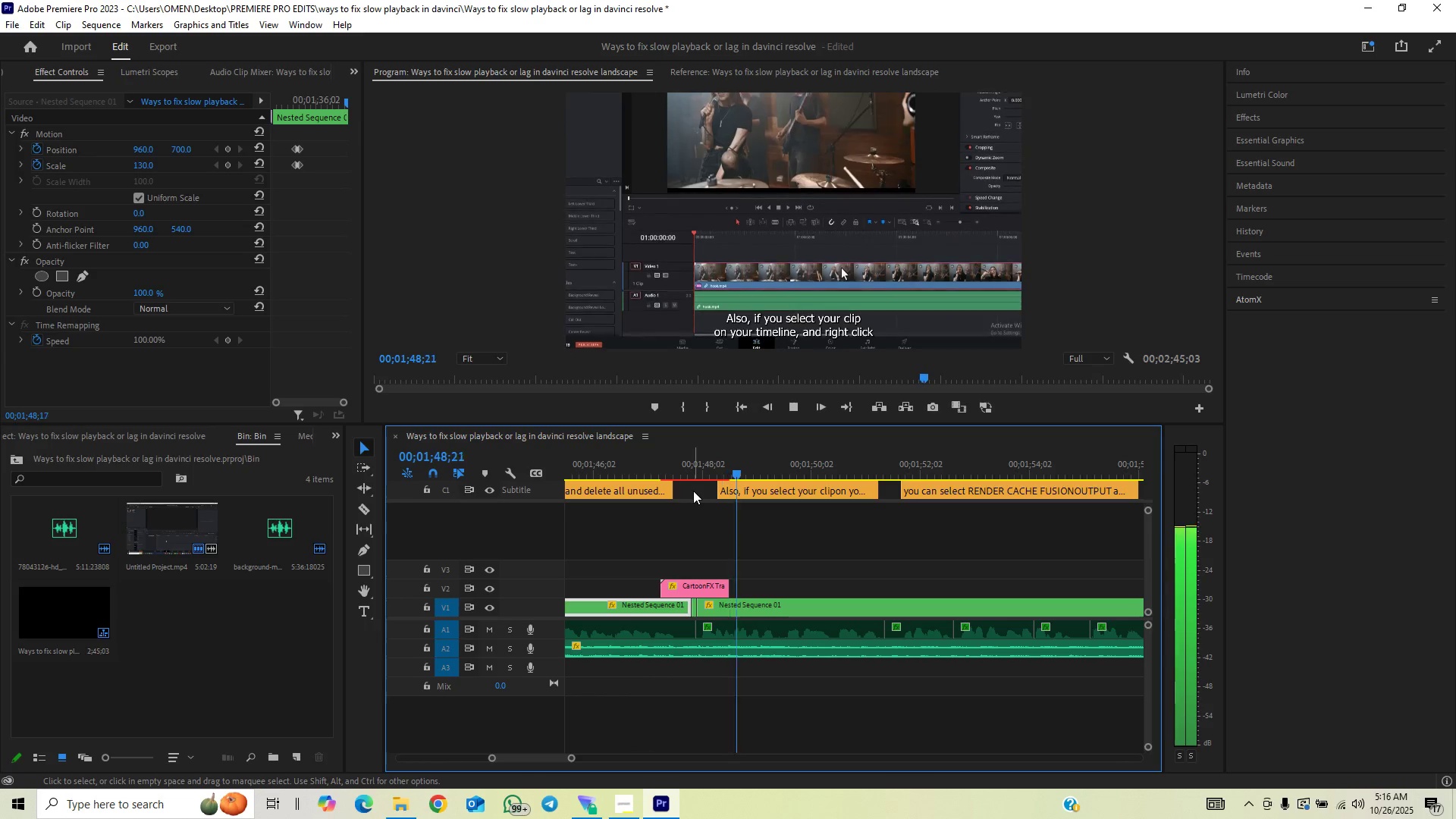 
key(Space)
 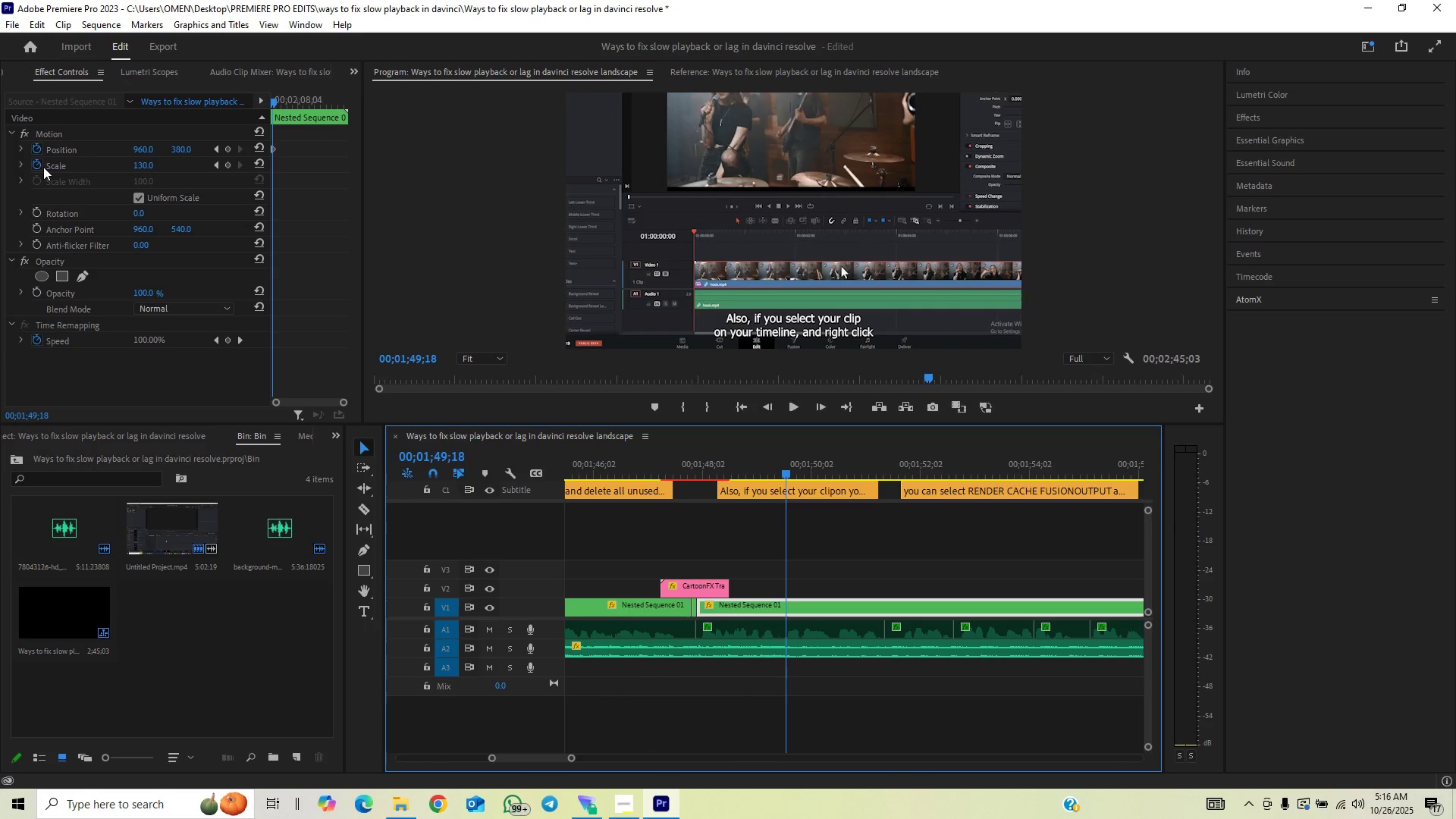 
left_click([43, 167])
 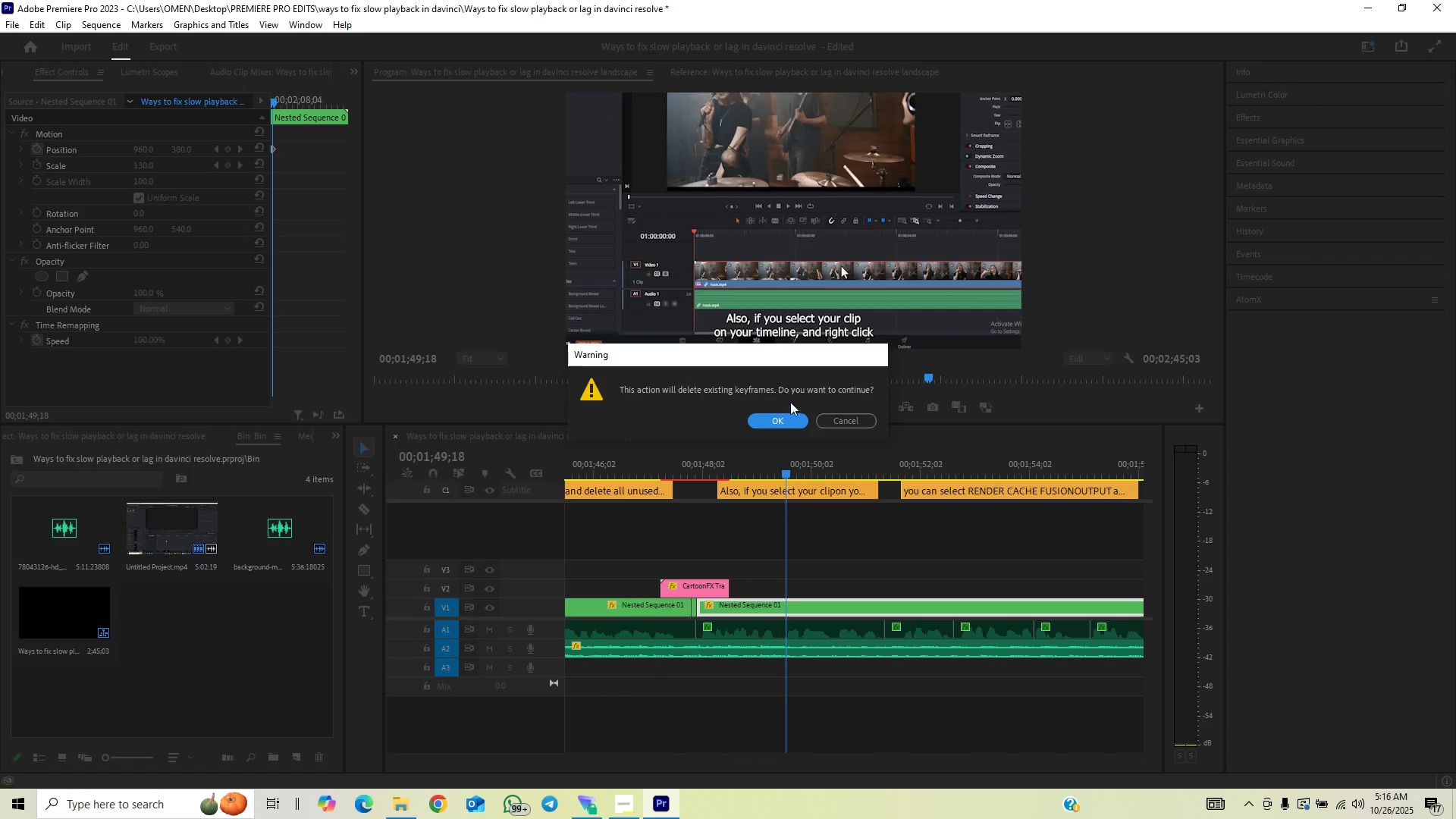 
left_click([790, 424])
 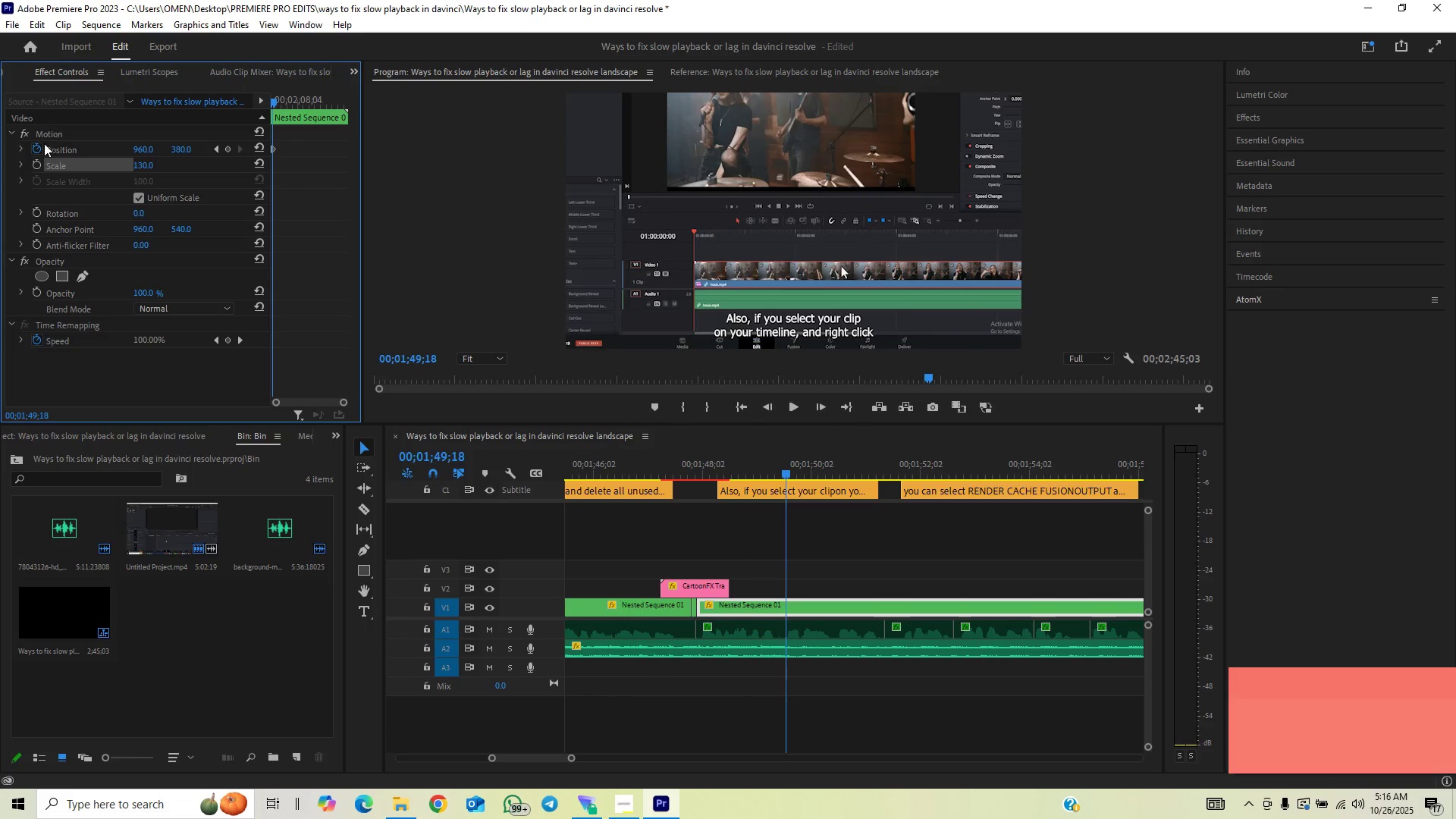 
left_click([40, 149])
 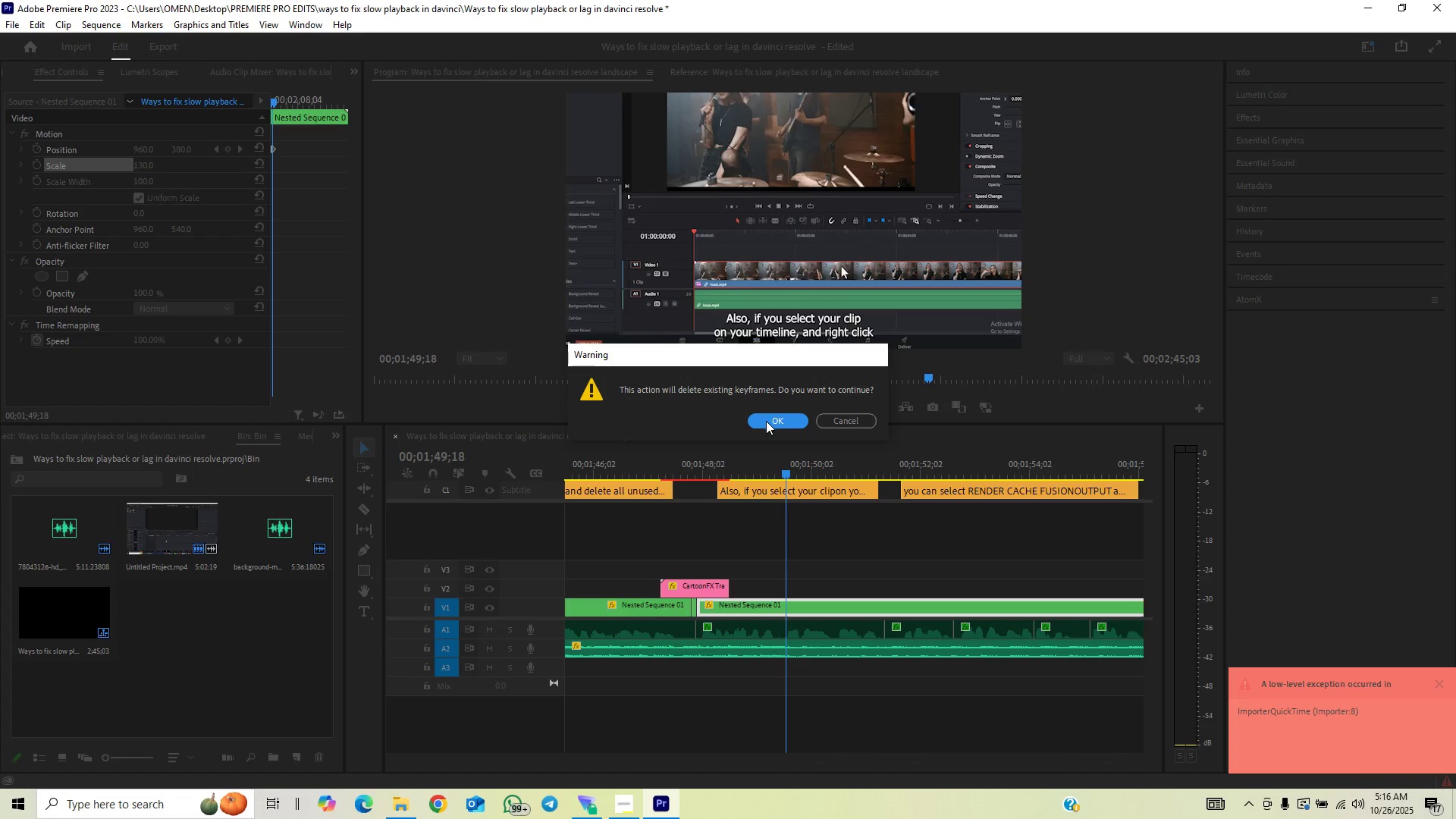 
left_click([783, 414])
 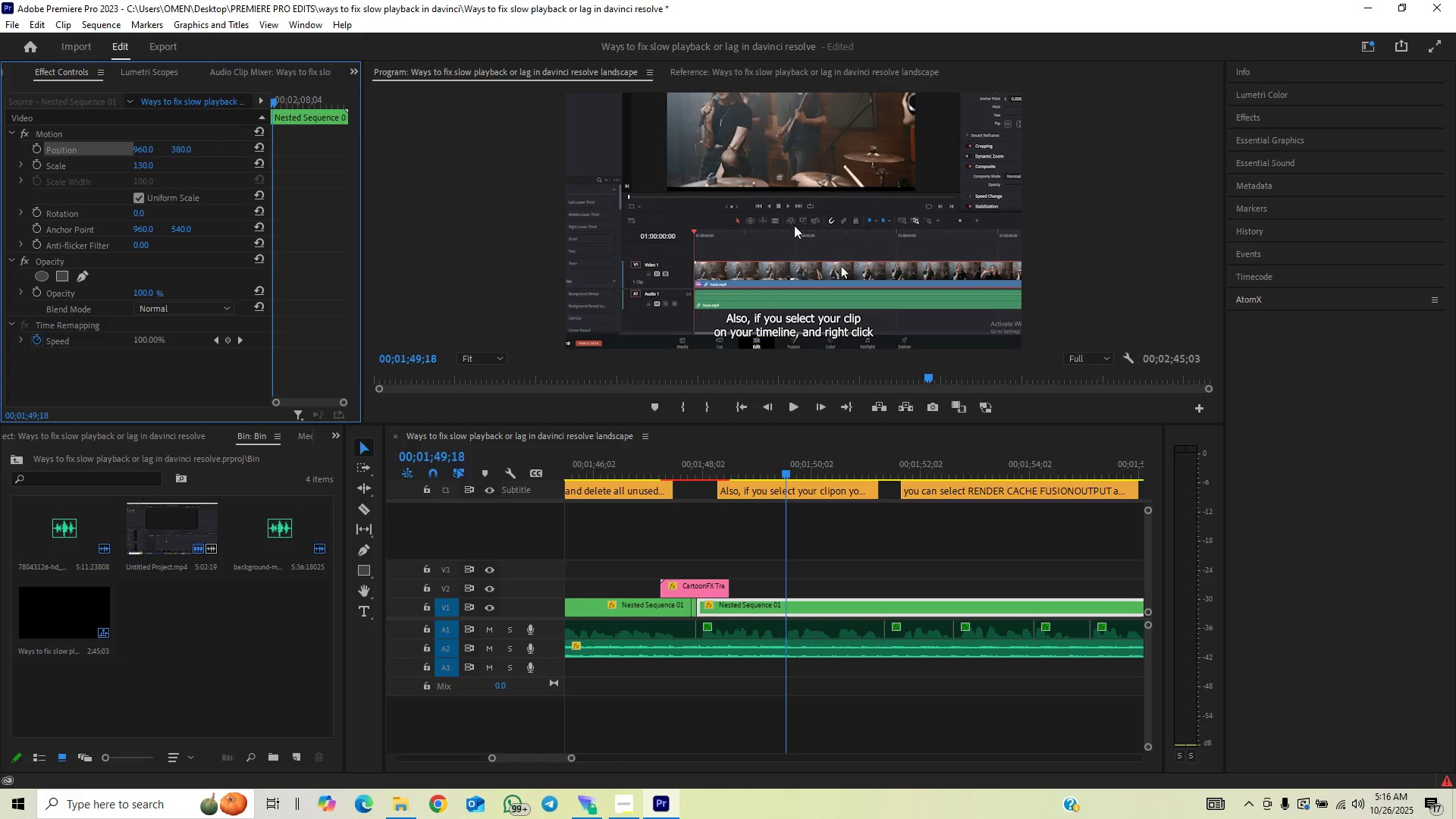 
wait(5.58)
 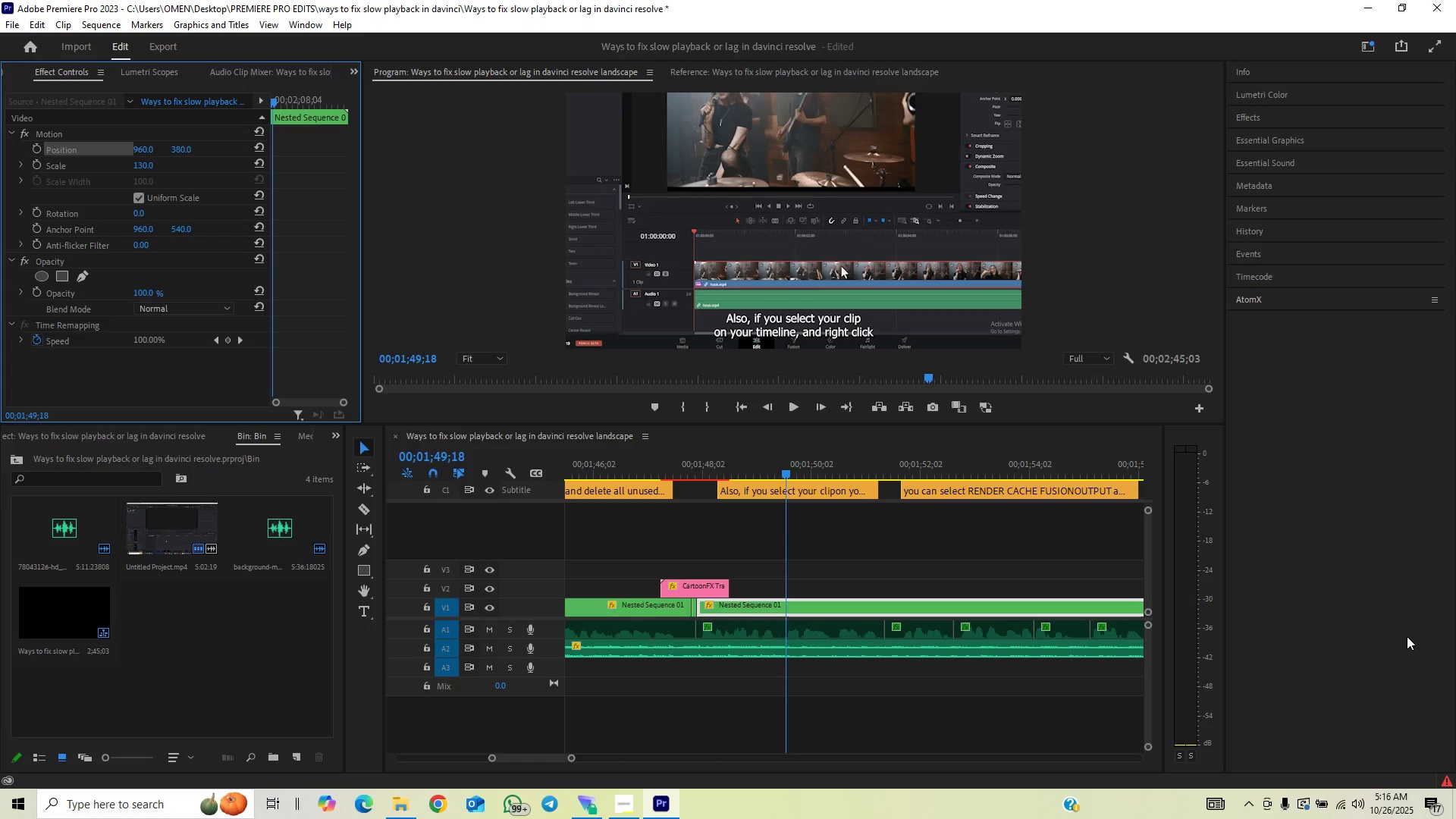 
key(Control+S)
 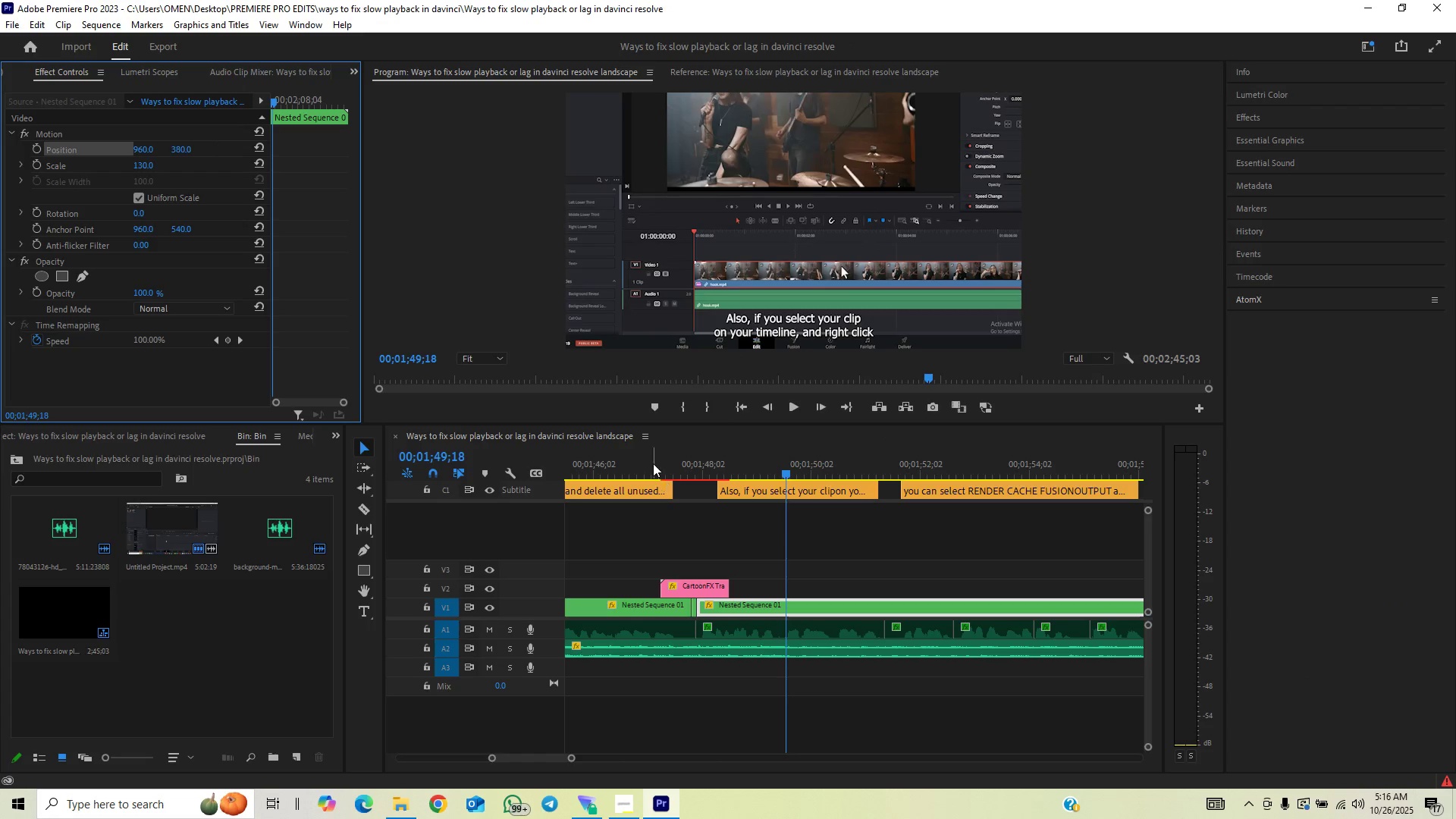 
left_click([651, 463])
 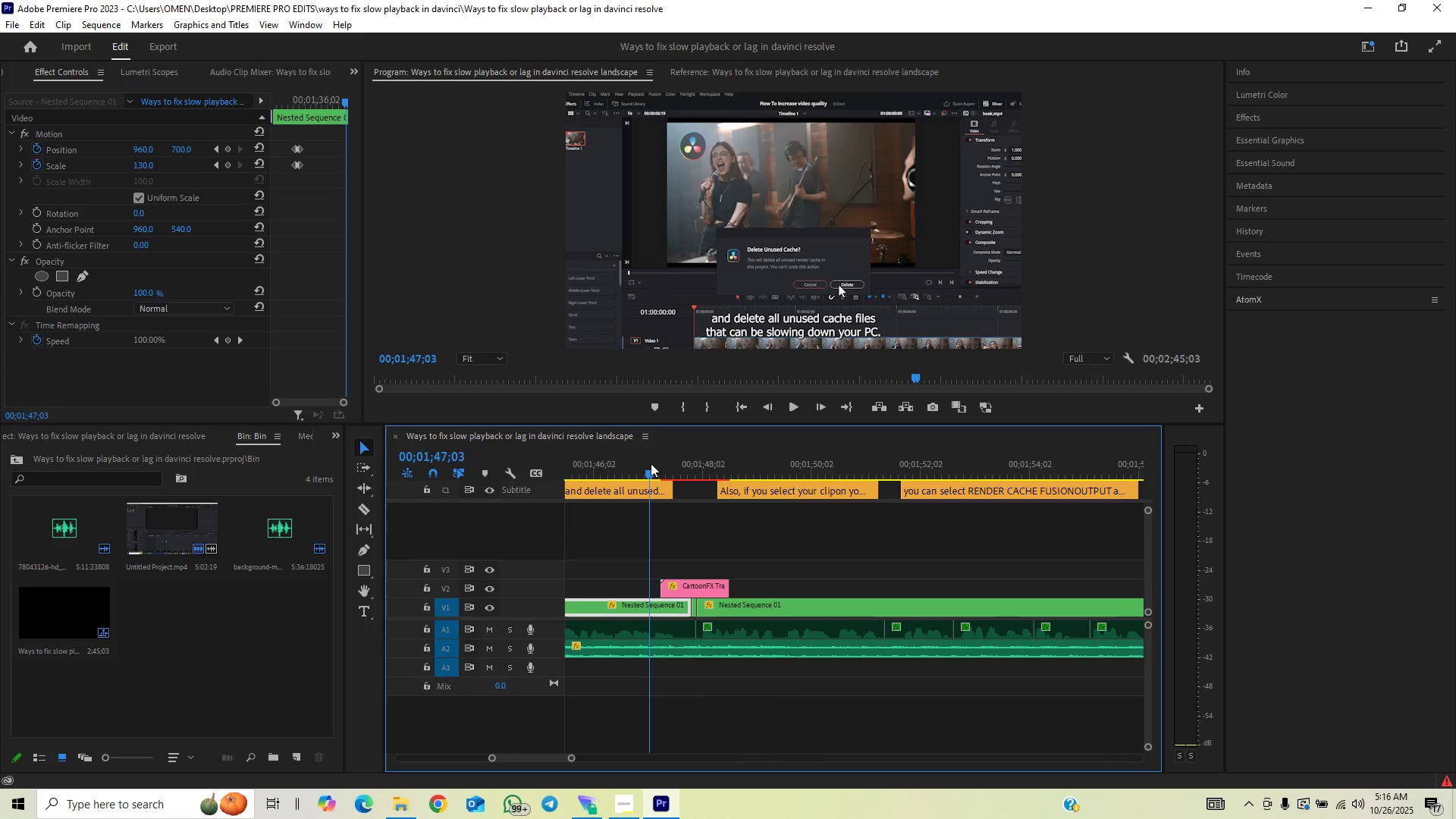 
key(Space)
 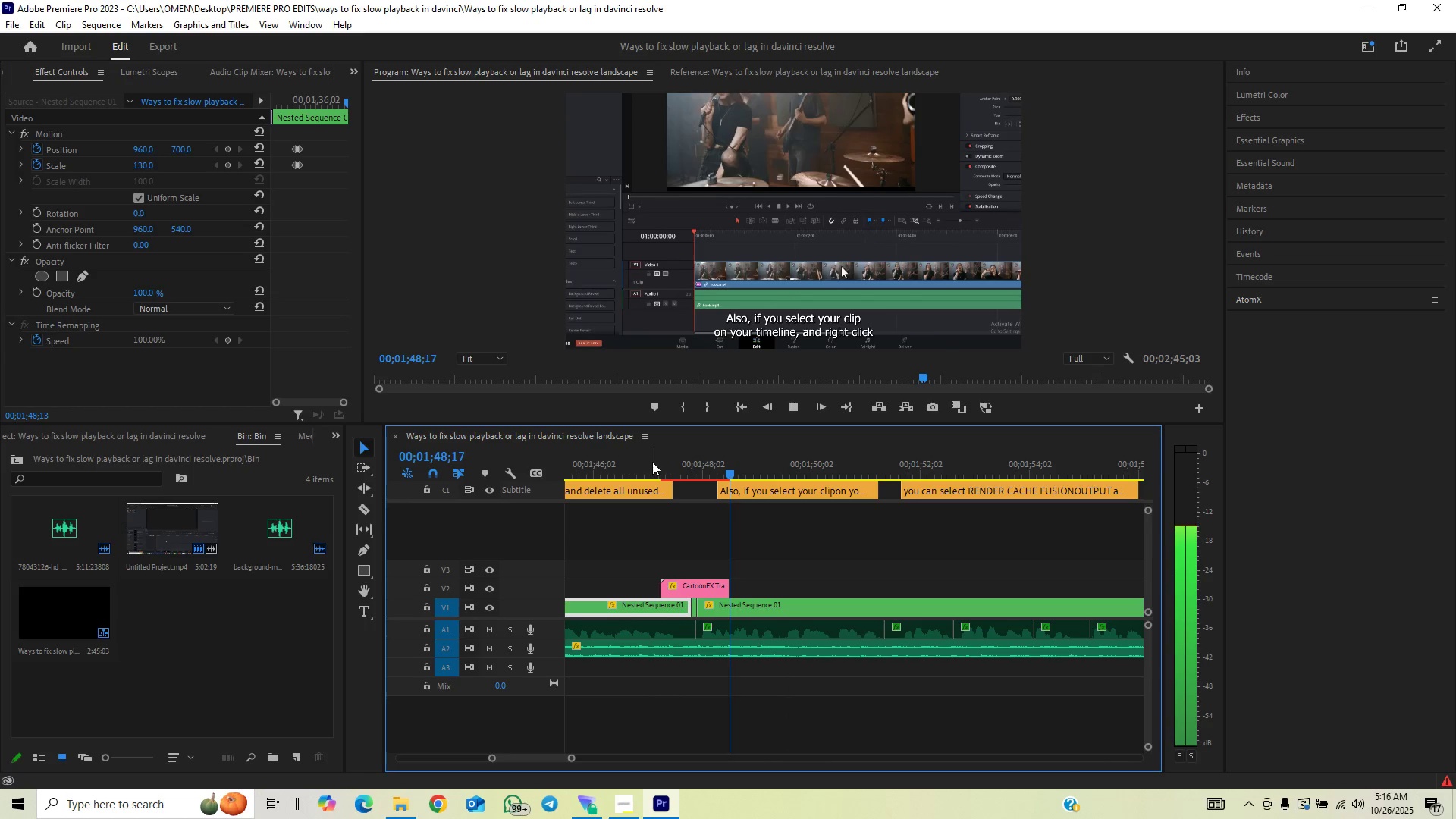 
left_click([652, 462])
 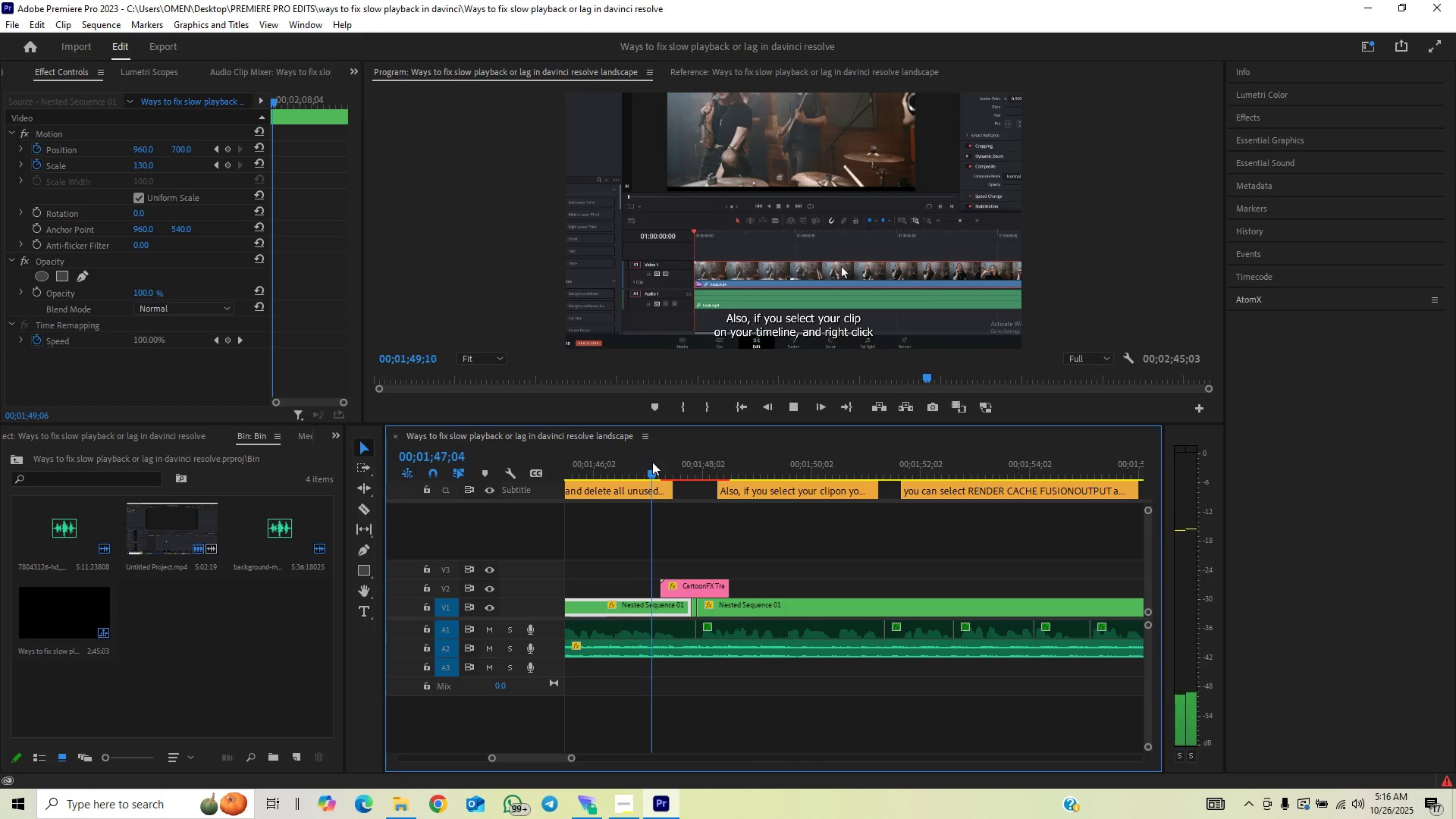 
key(Space)
 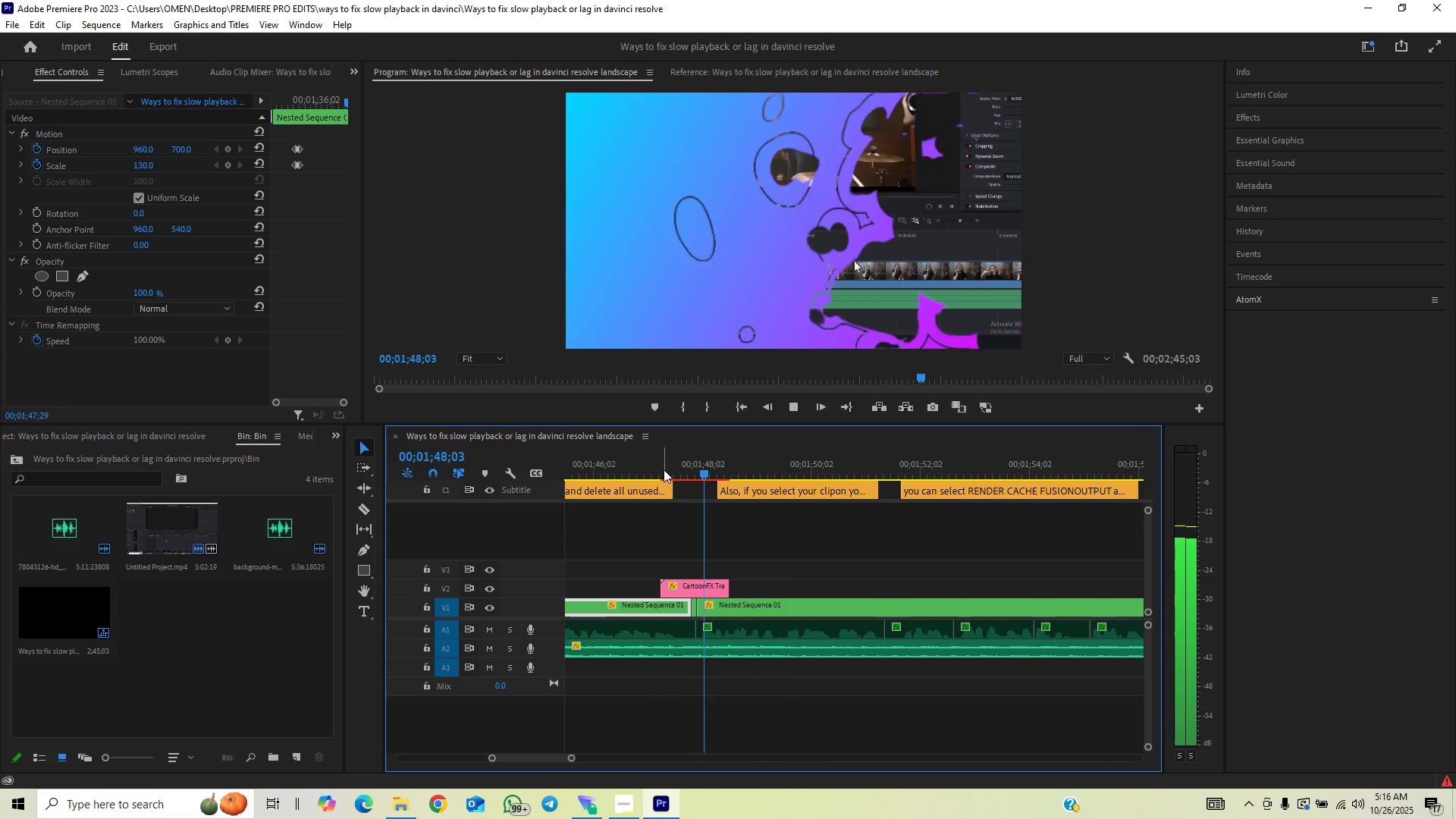 
key(Space)
 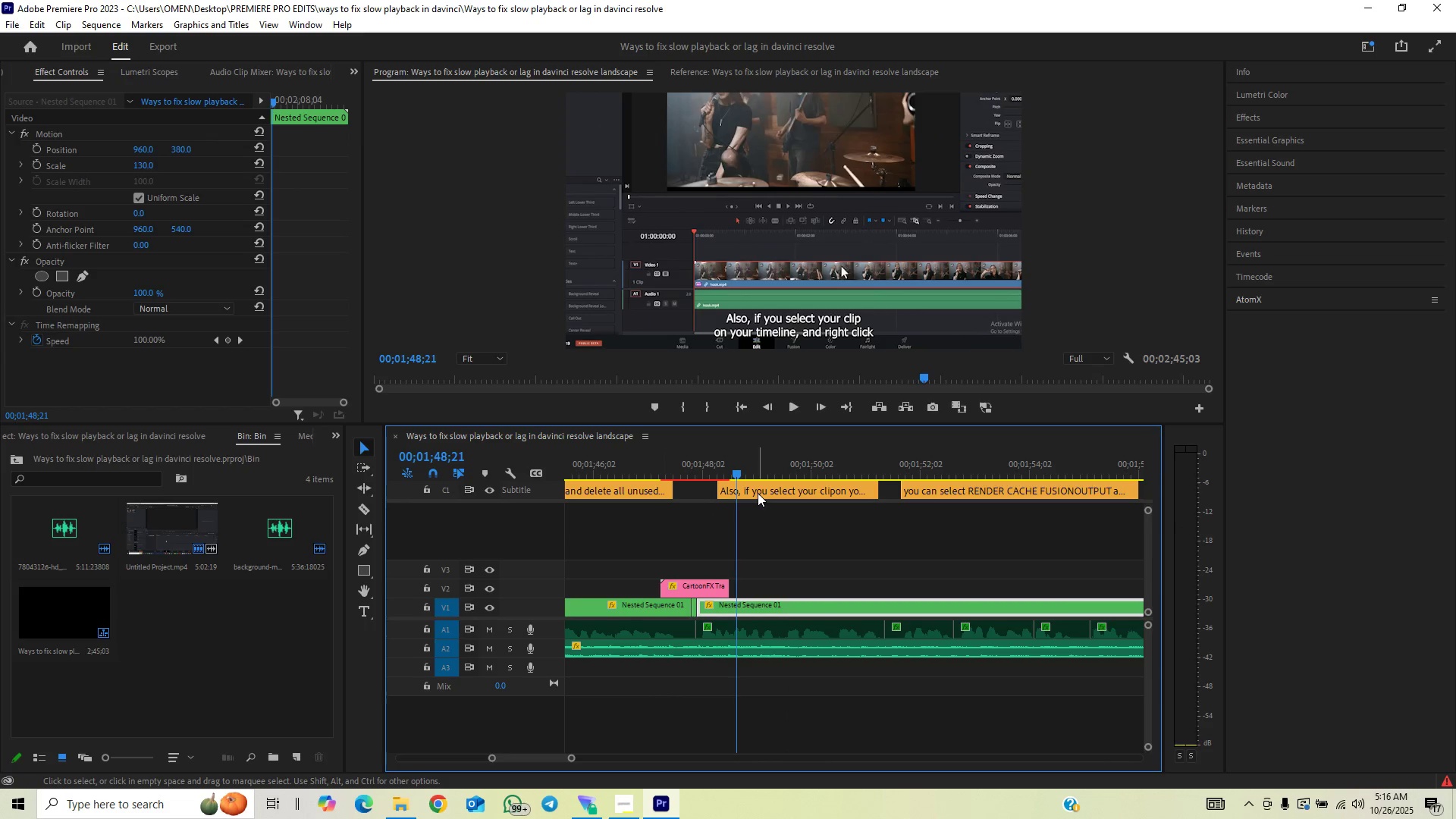 
left_click([758, 493])
 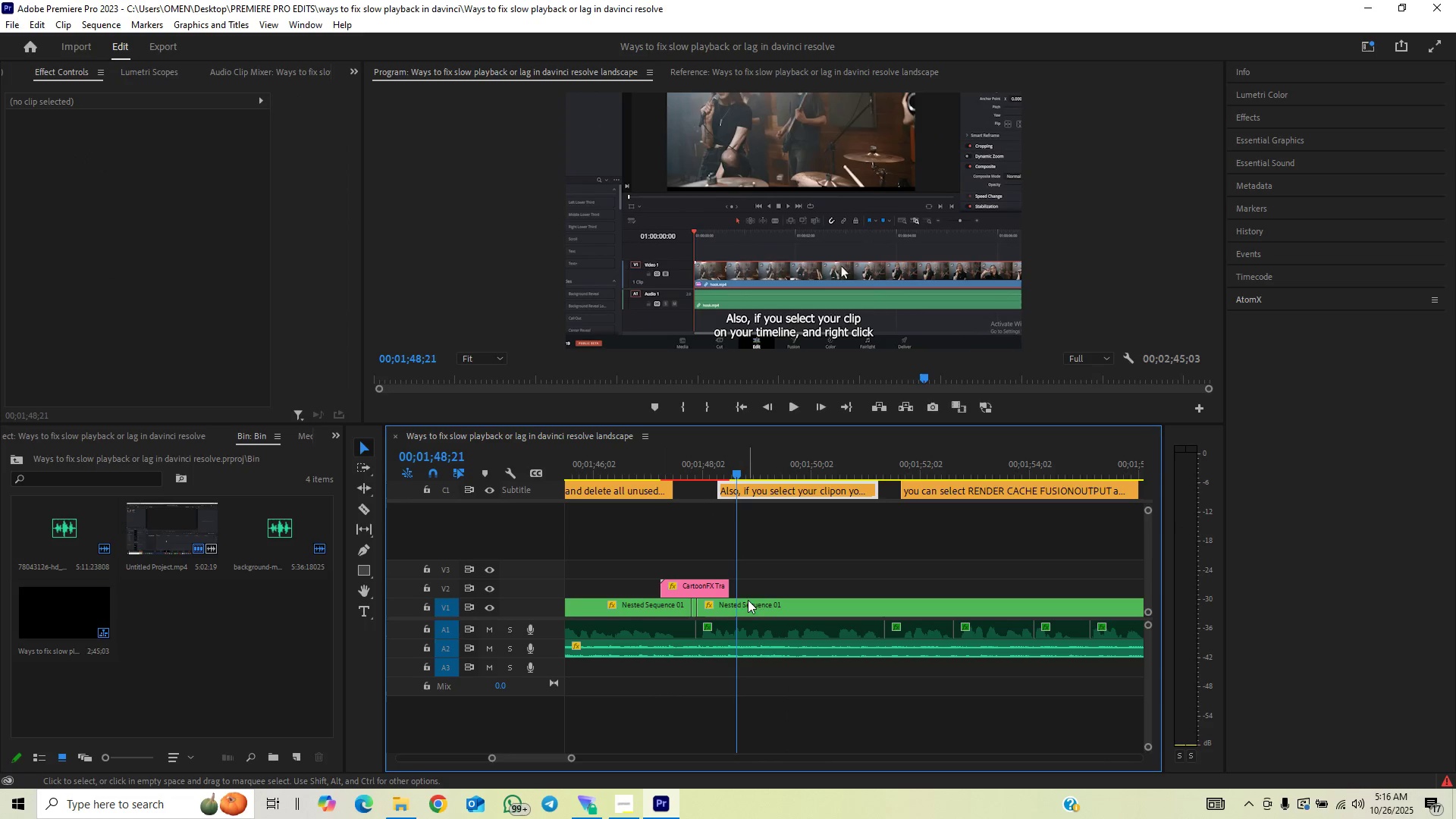 
left_click([745, 604])
 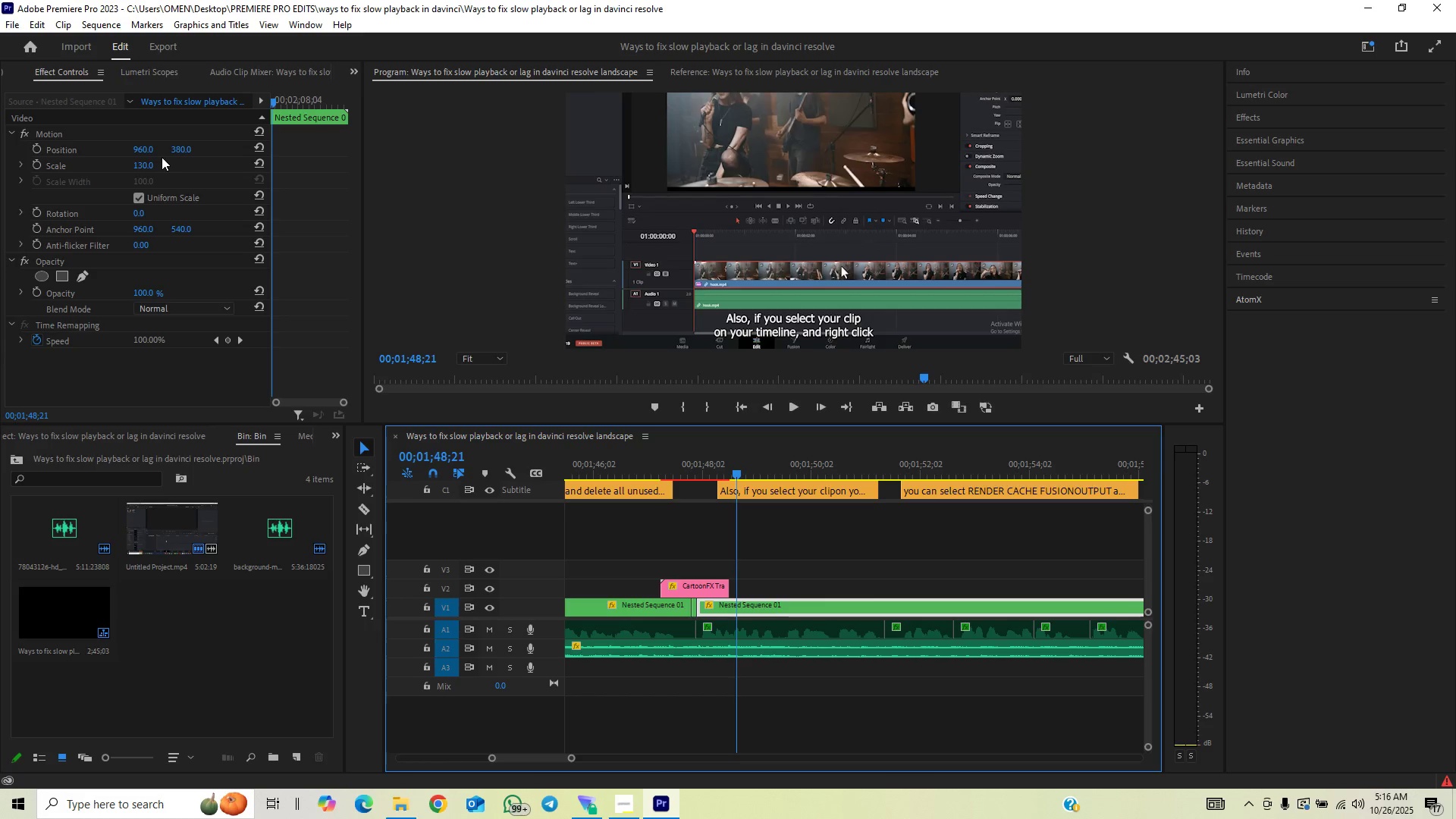 
wait(6.16)
 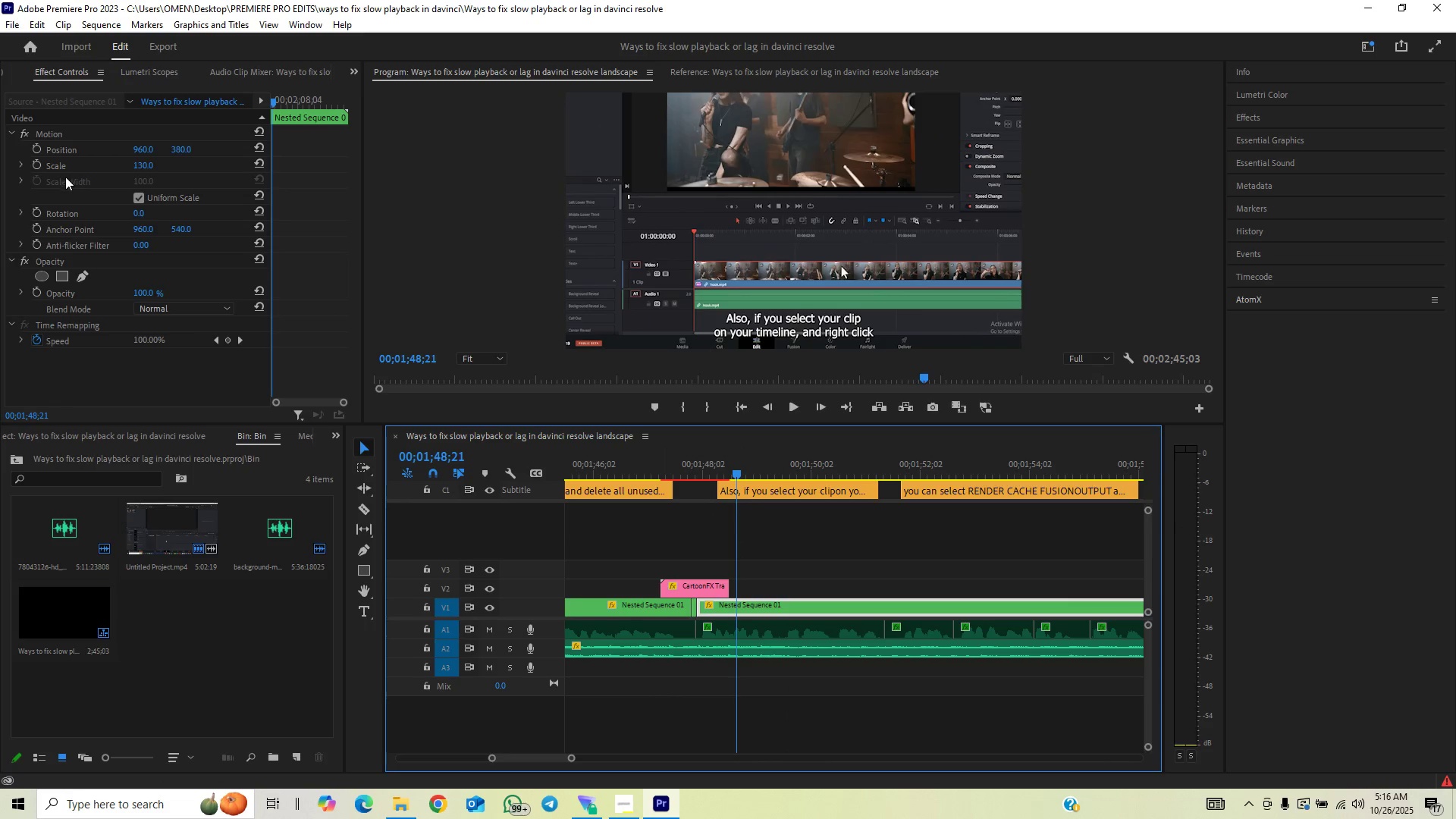 
left_click([685, 466])
 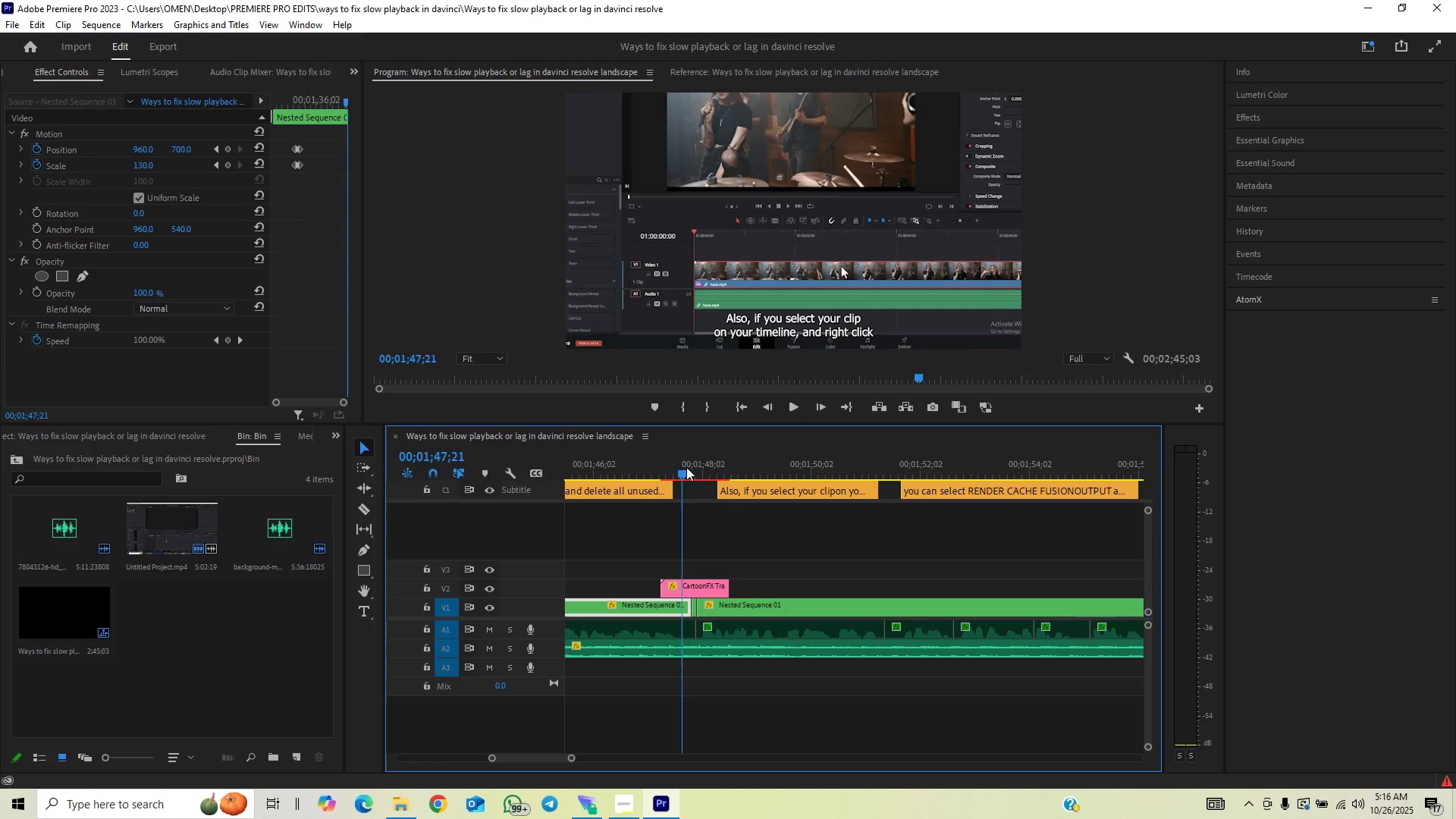 
key(Space)
 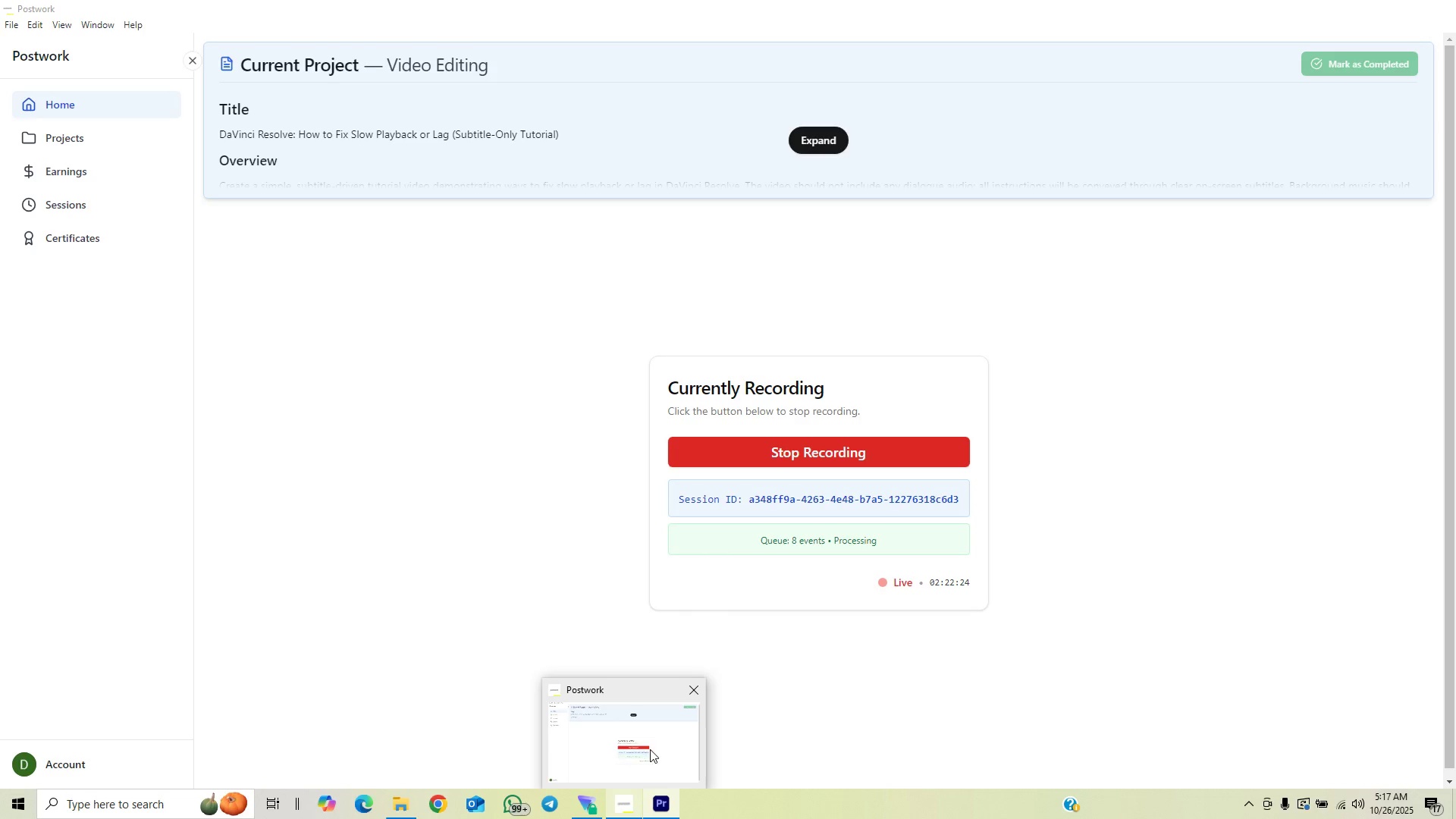 
wait(9.62)
 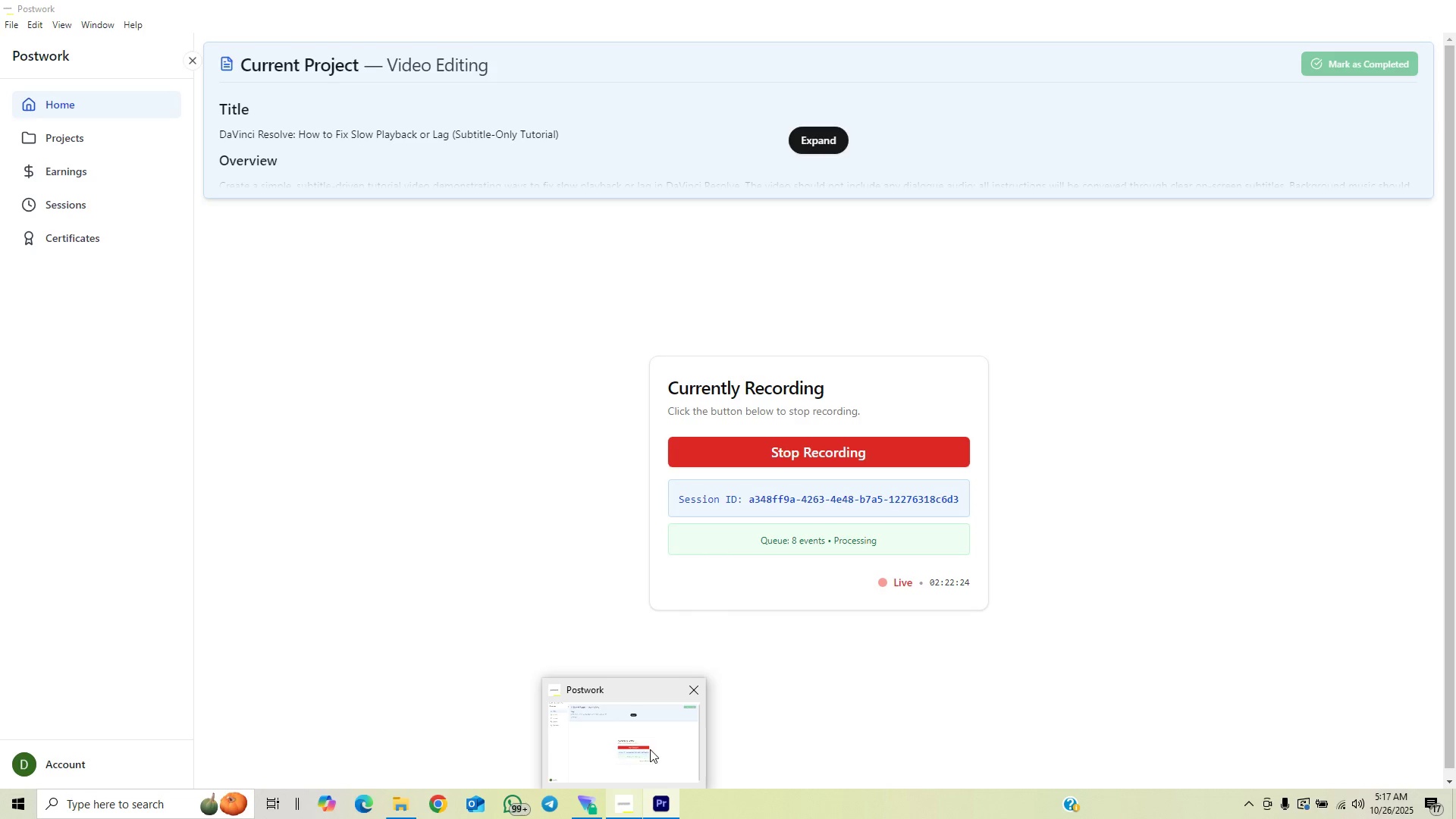 
key(Space)
 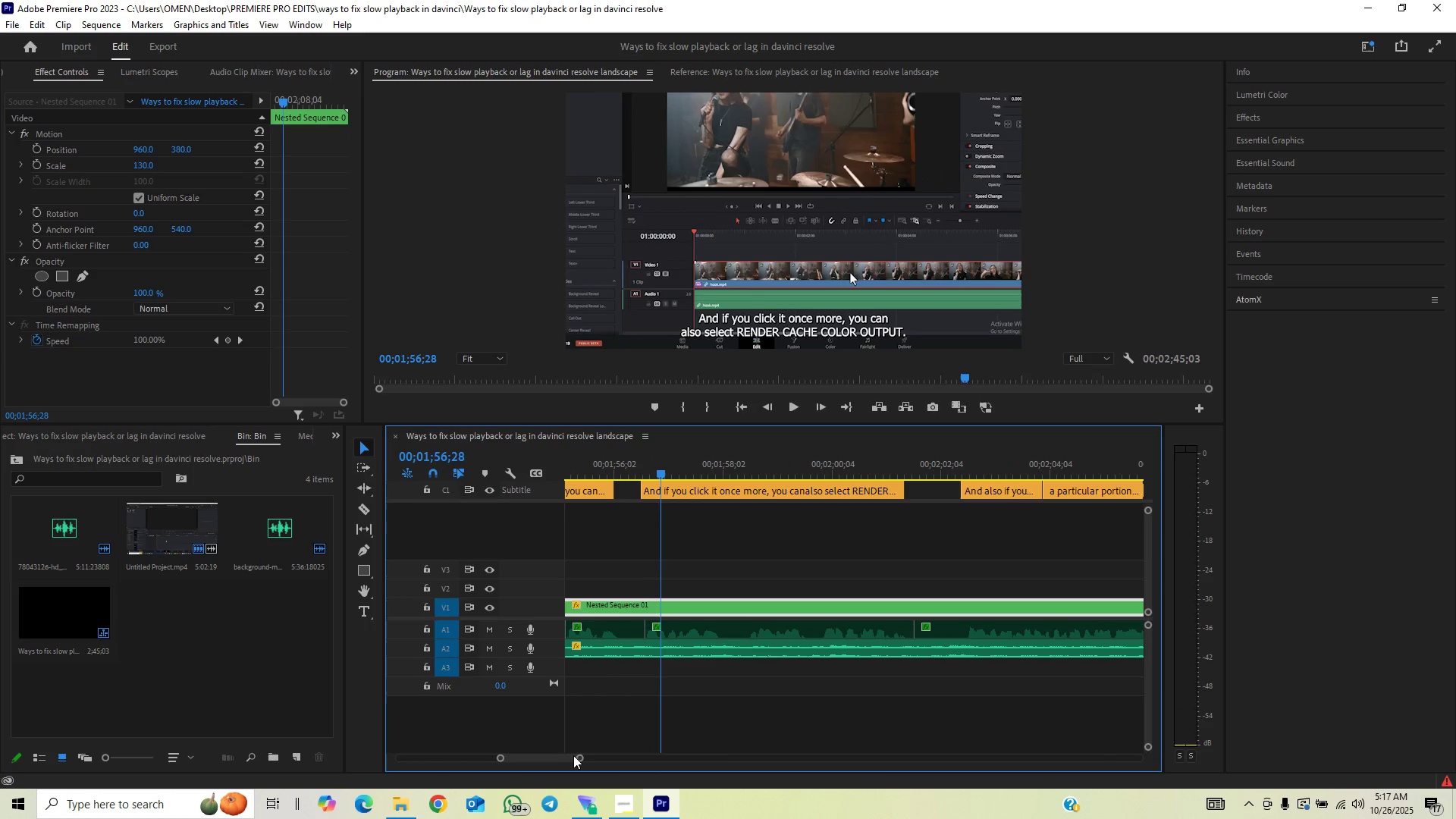 
left_click_drag(start_coordinate=[579, 755], to_coordinate=[596, 755])
 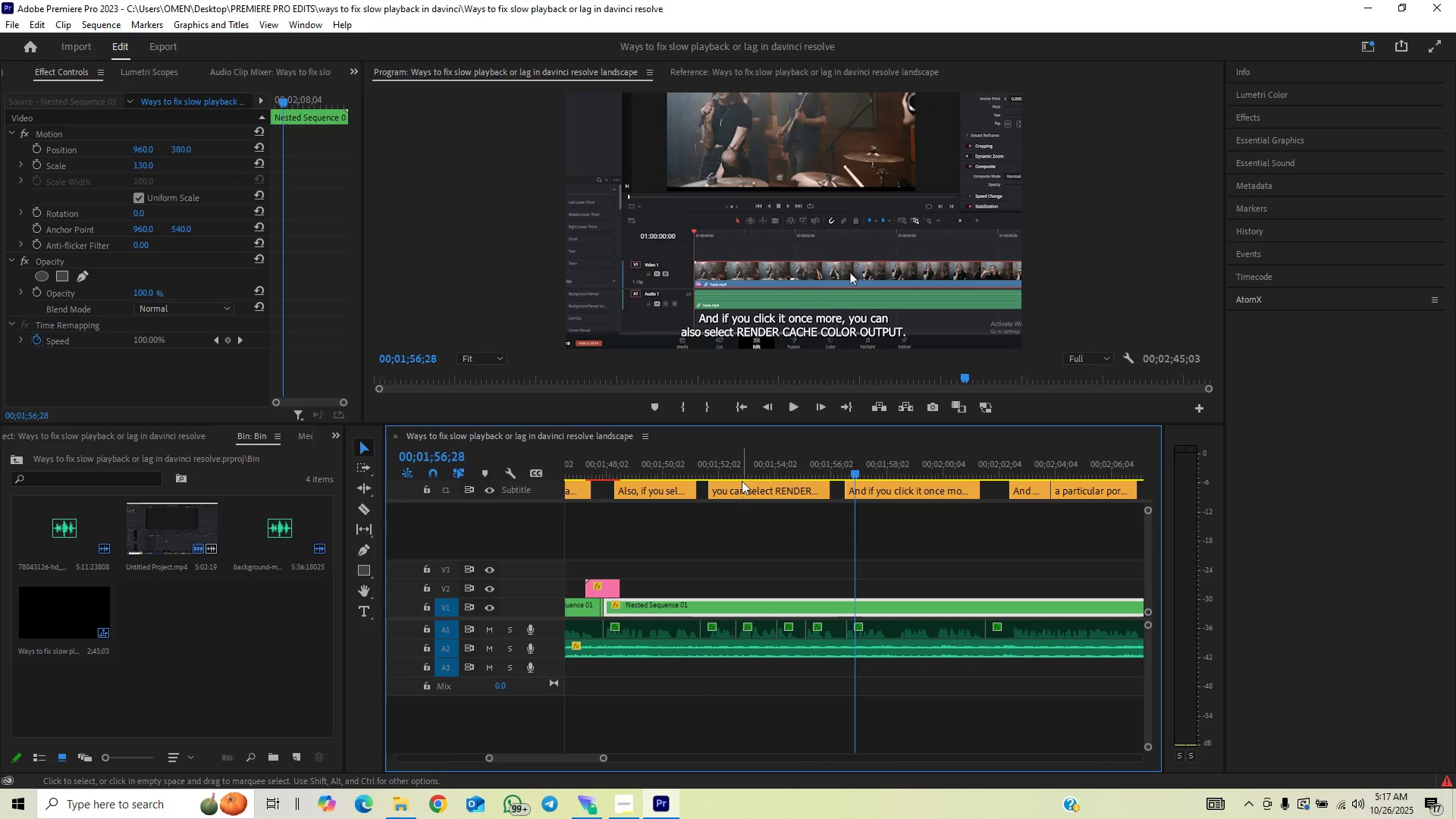 
left_click([740, 475])
 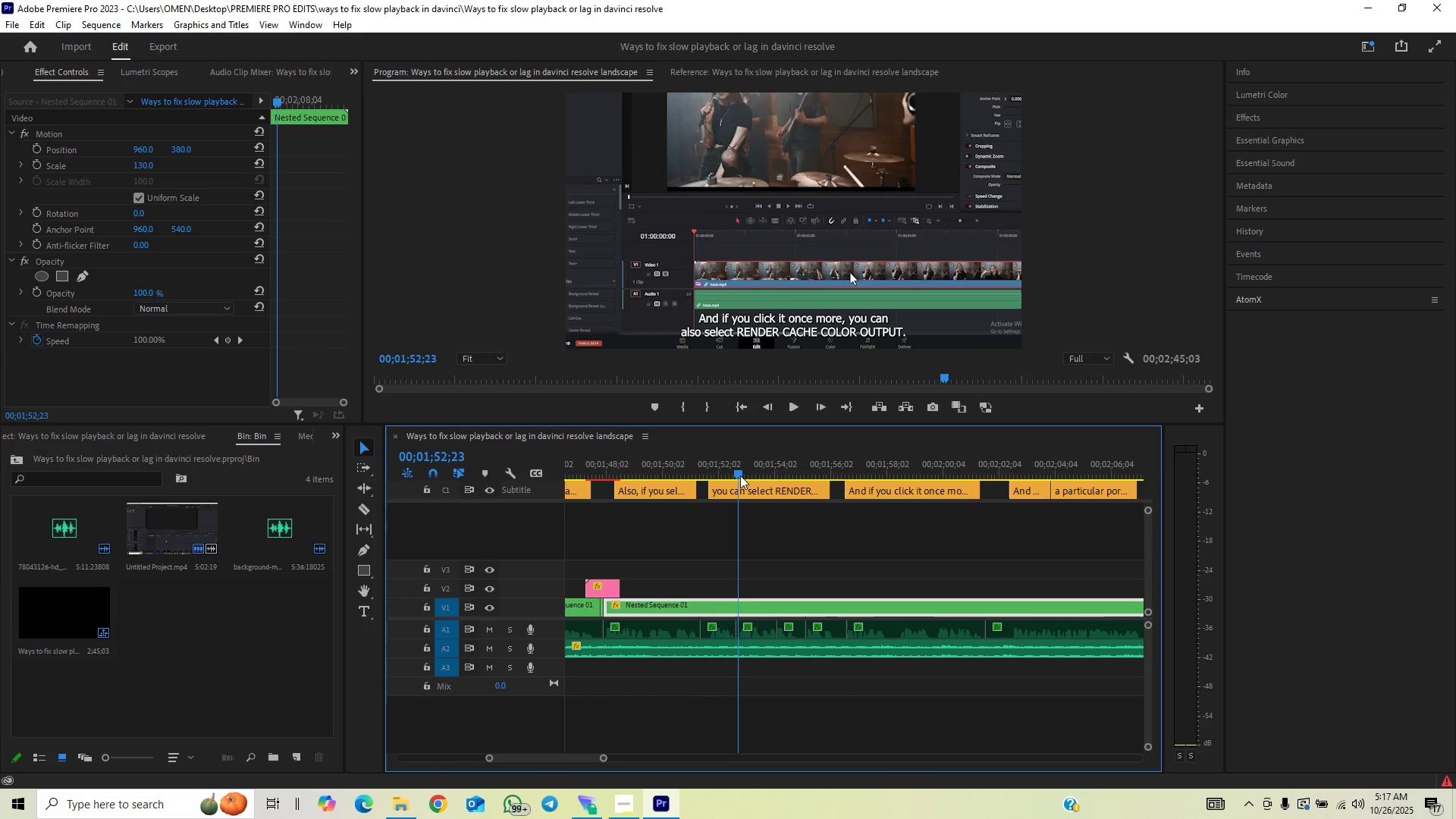 
key(Space)
 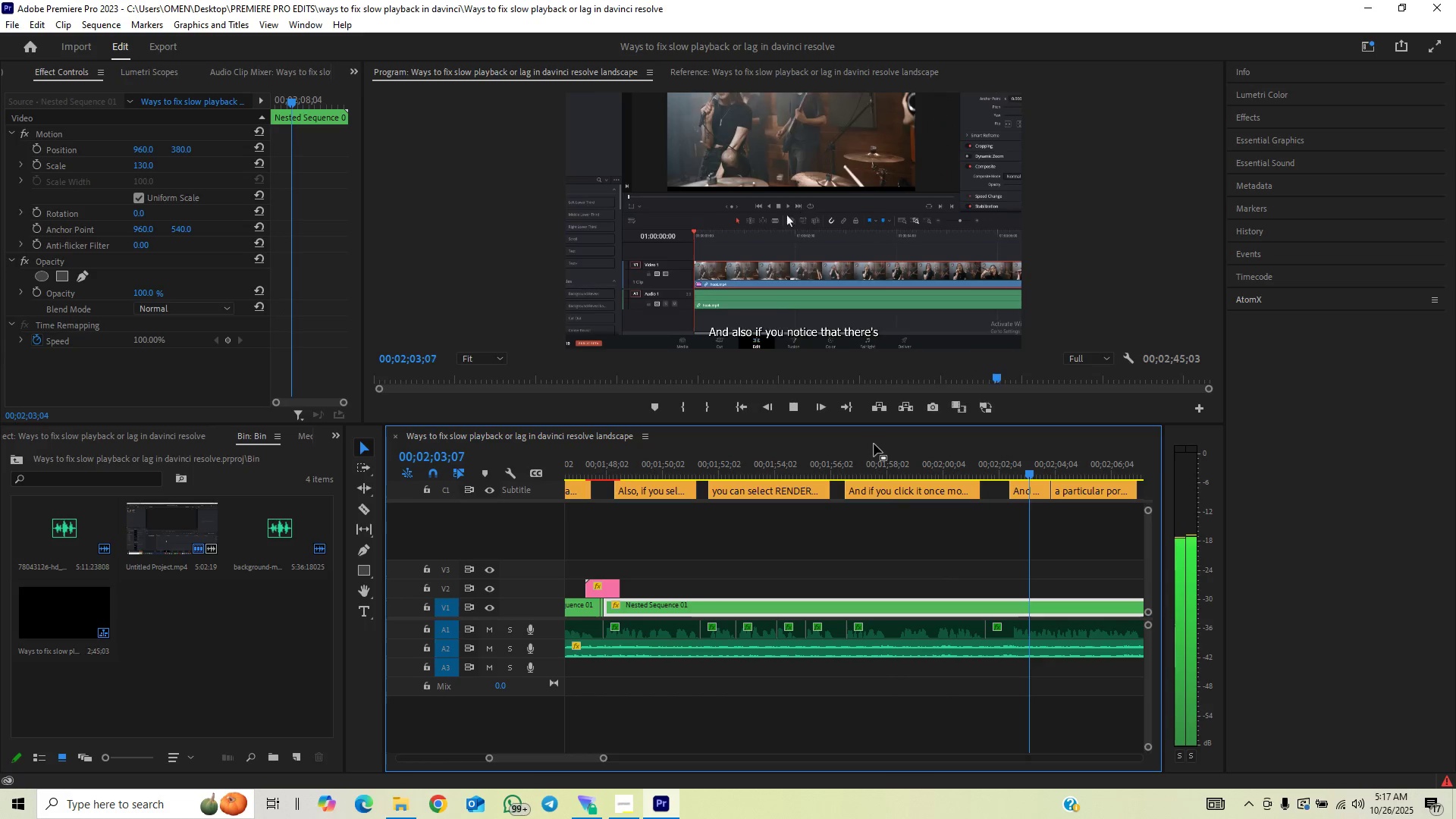 
wait(16.01)
 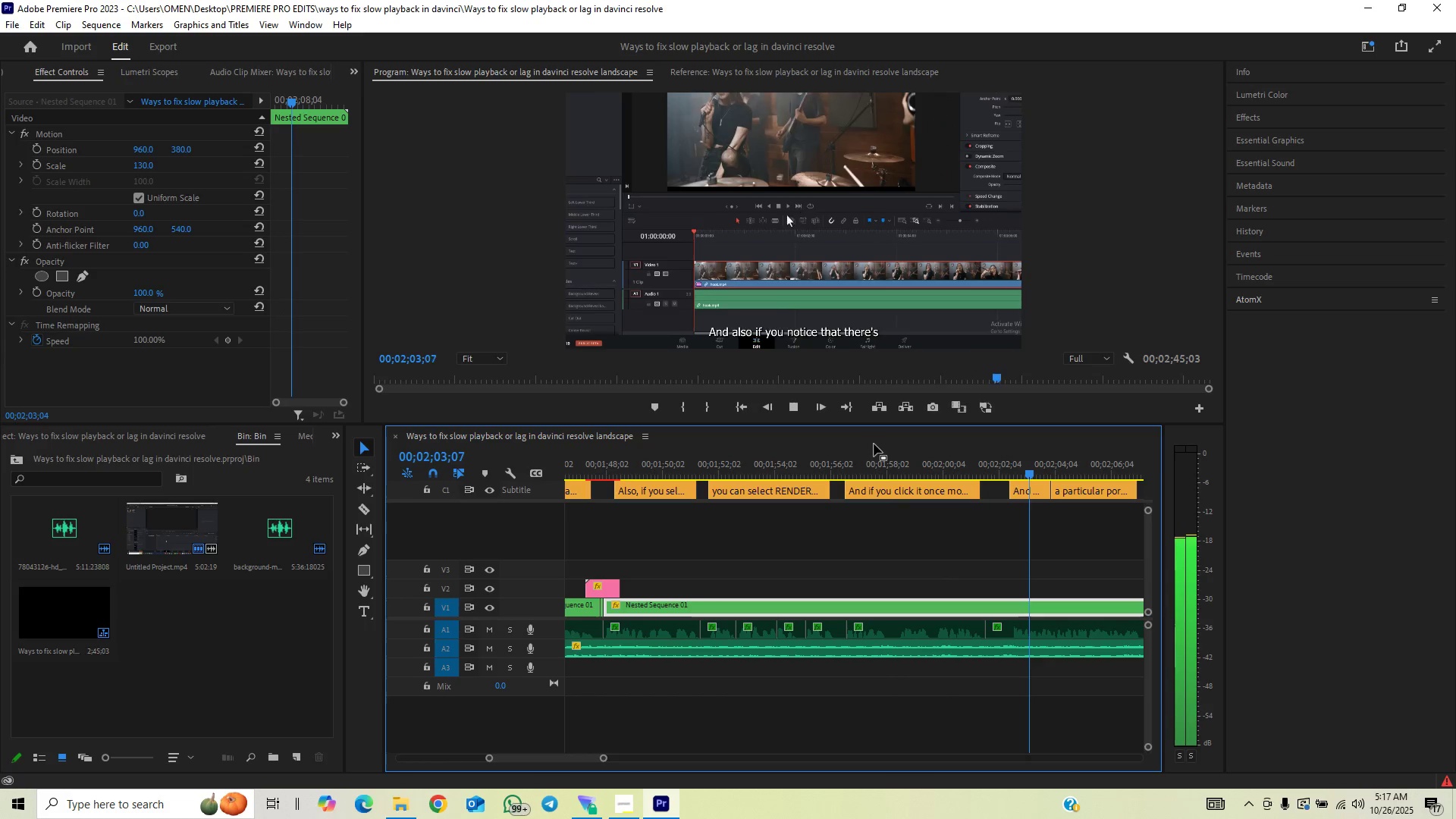 
left_click_drag(start_coordinate=[618, 756], to_coordinate=[636, 748])
 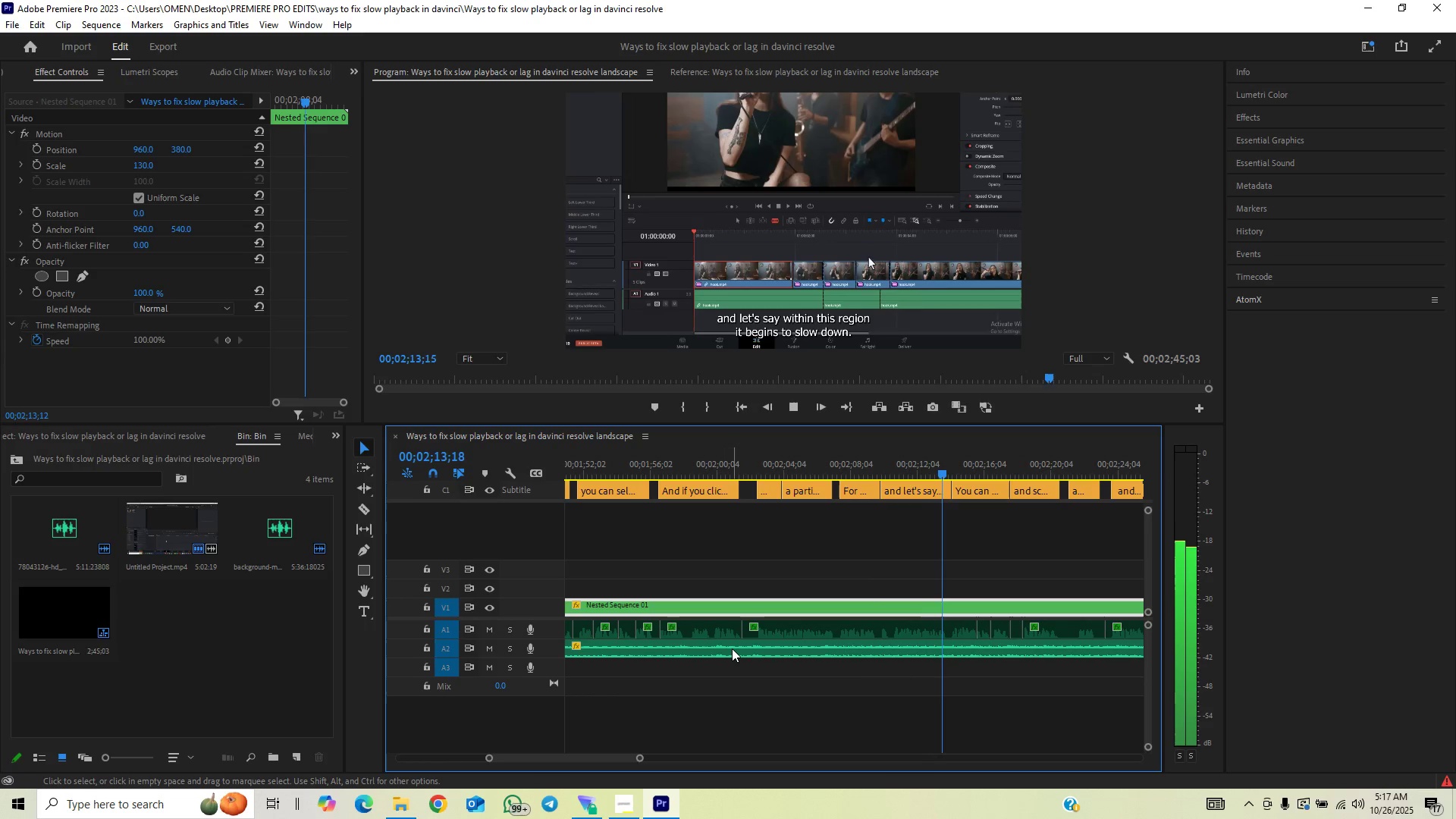 
wait(9.57)
 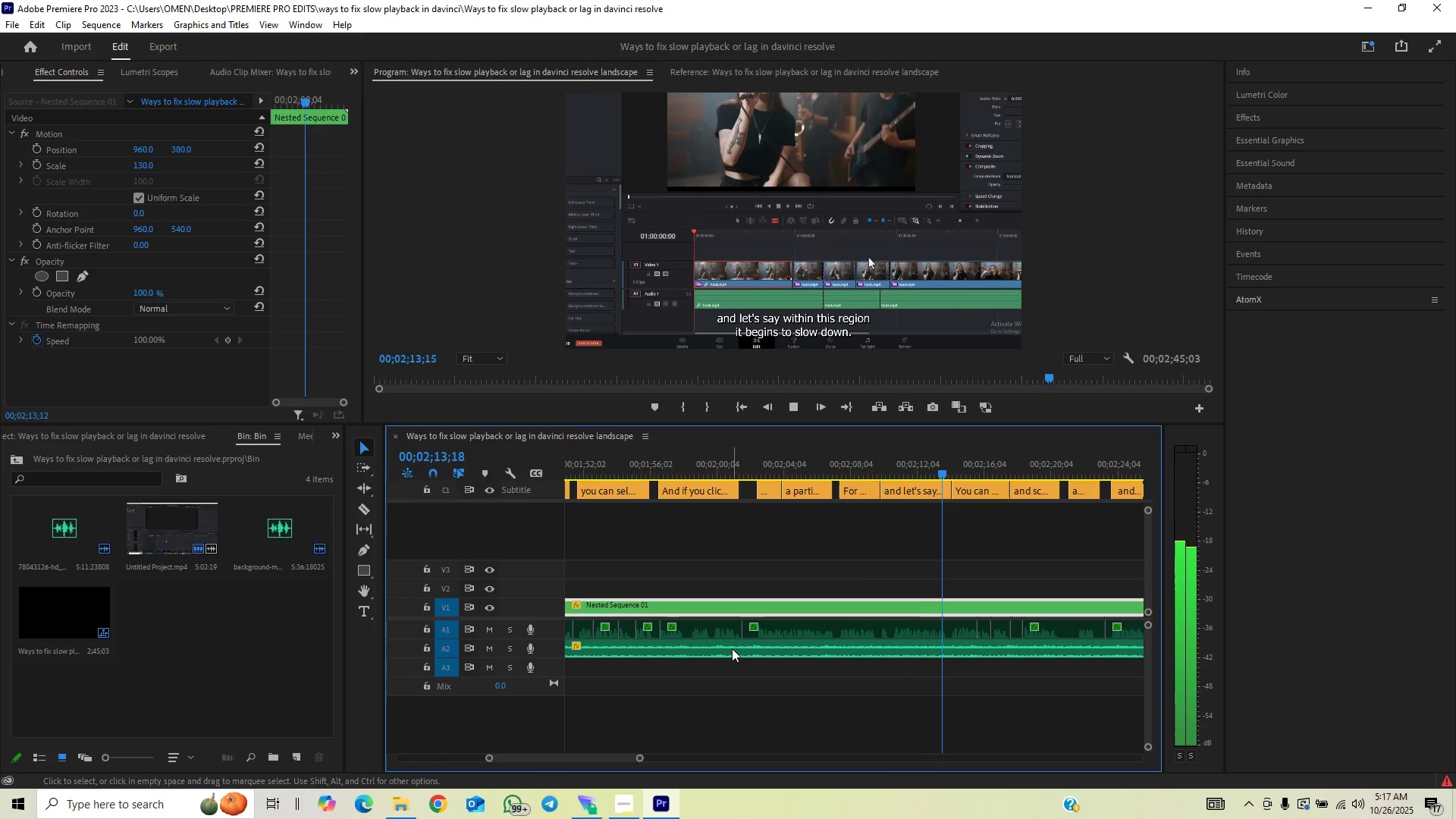 
key(Space)
 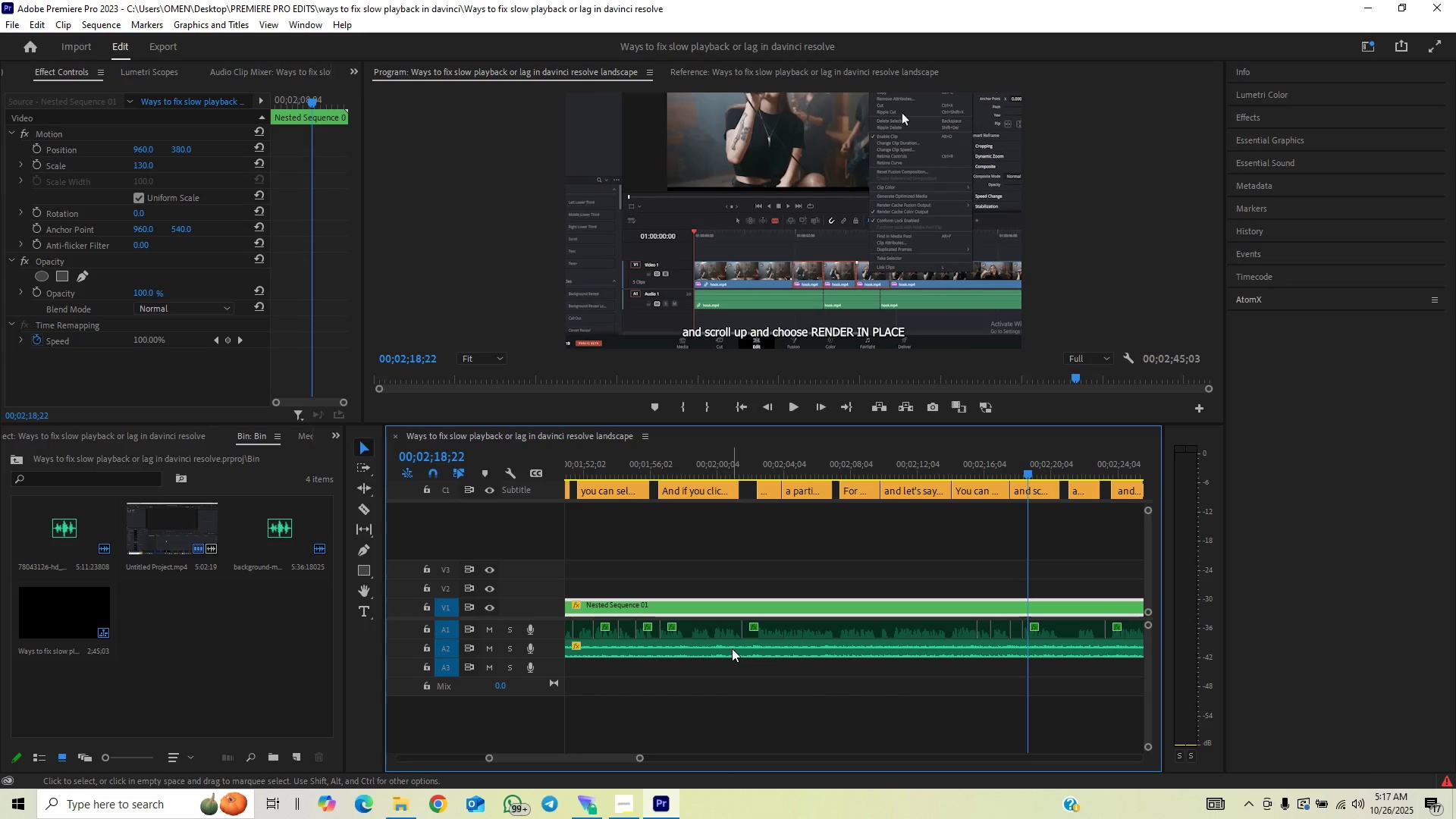 
hold_key(key=ArrowLeft, duration=1.5)
 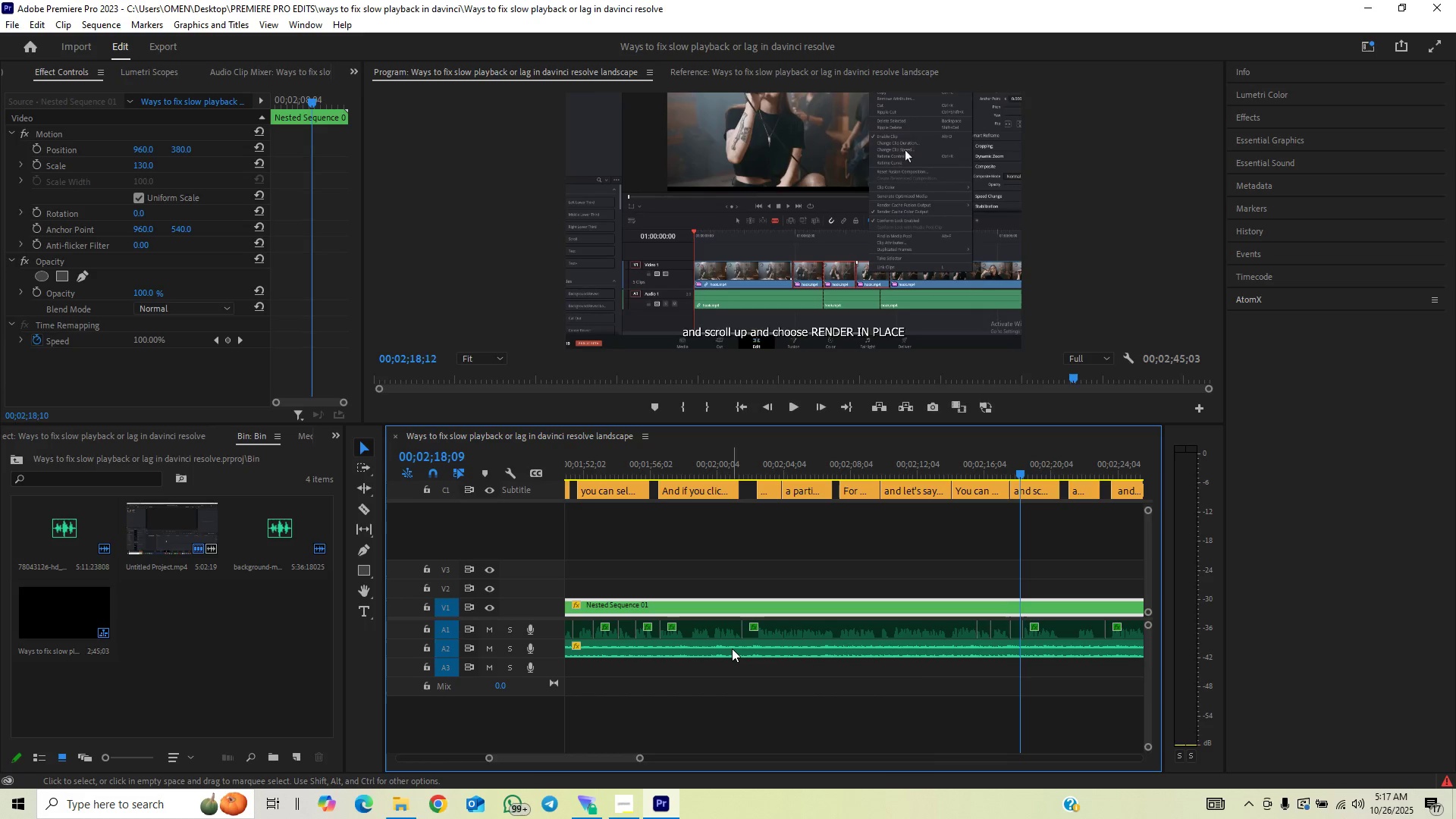 
key(ArrowLeft)
 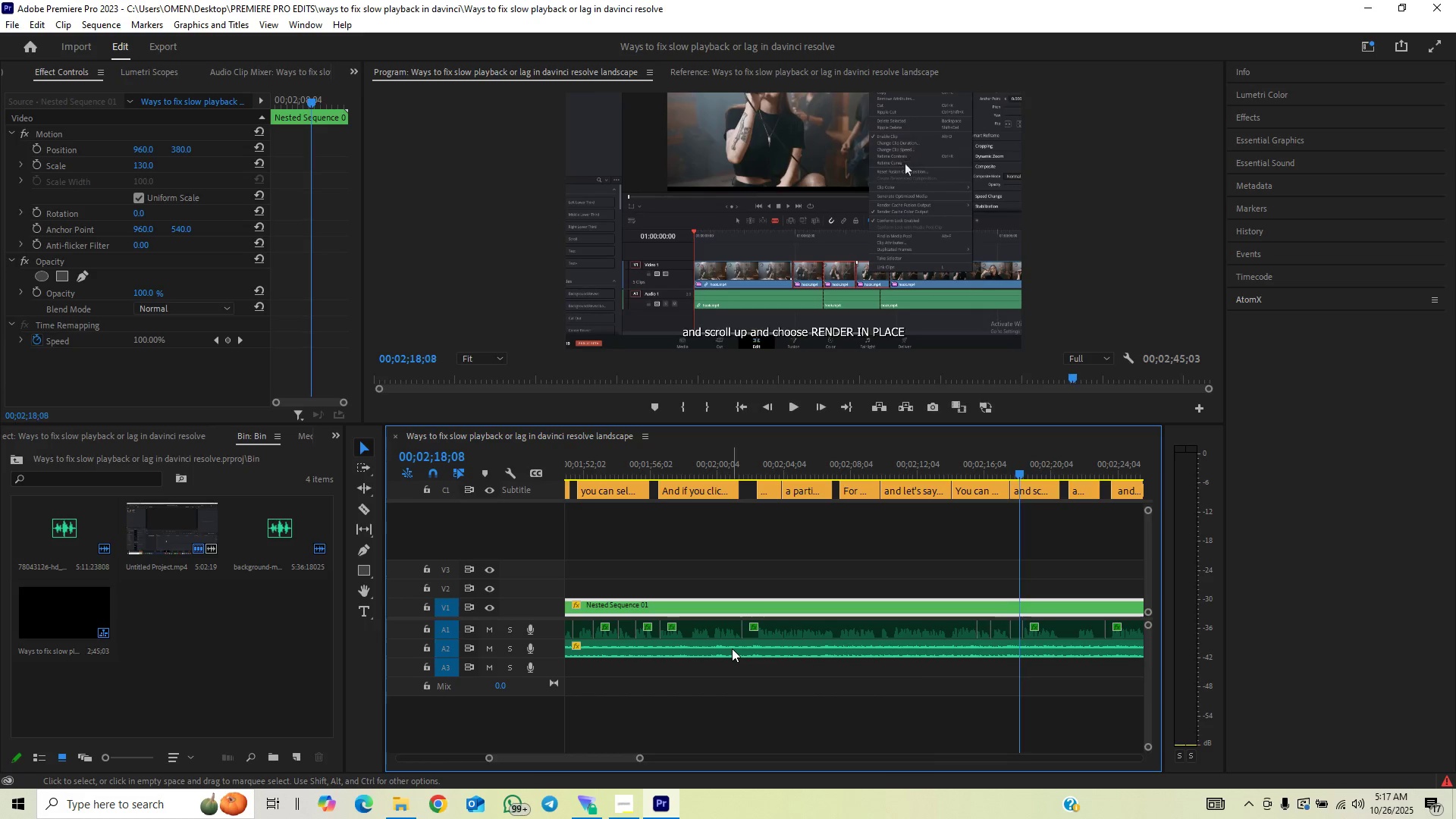 
hold_key(key=ArrowLeft, duration=1.06)
 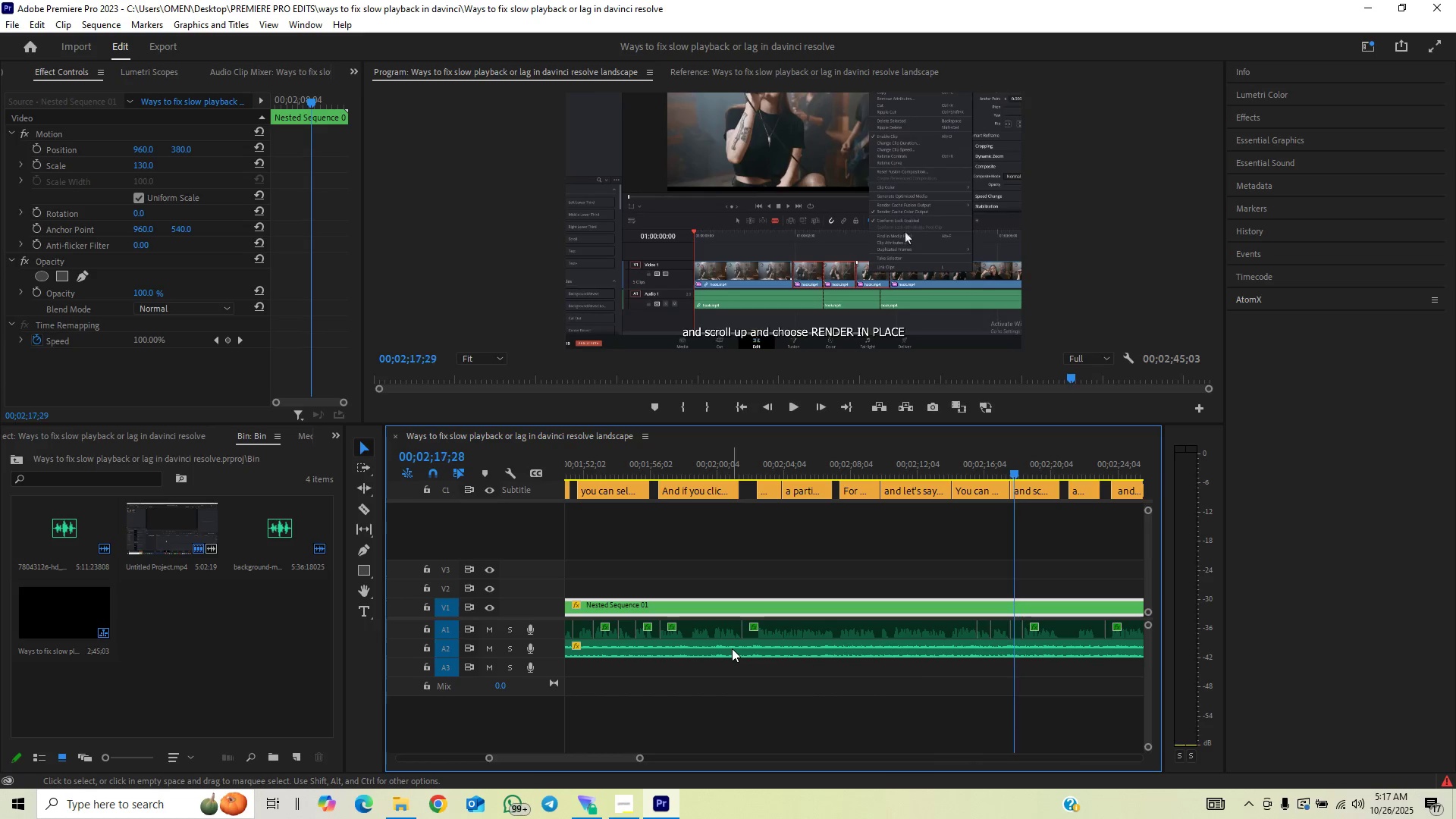 
key(ArrowLeft)
 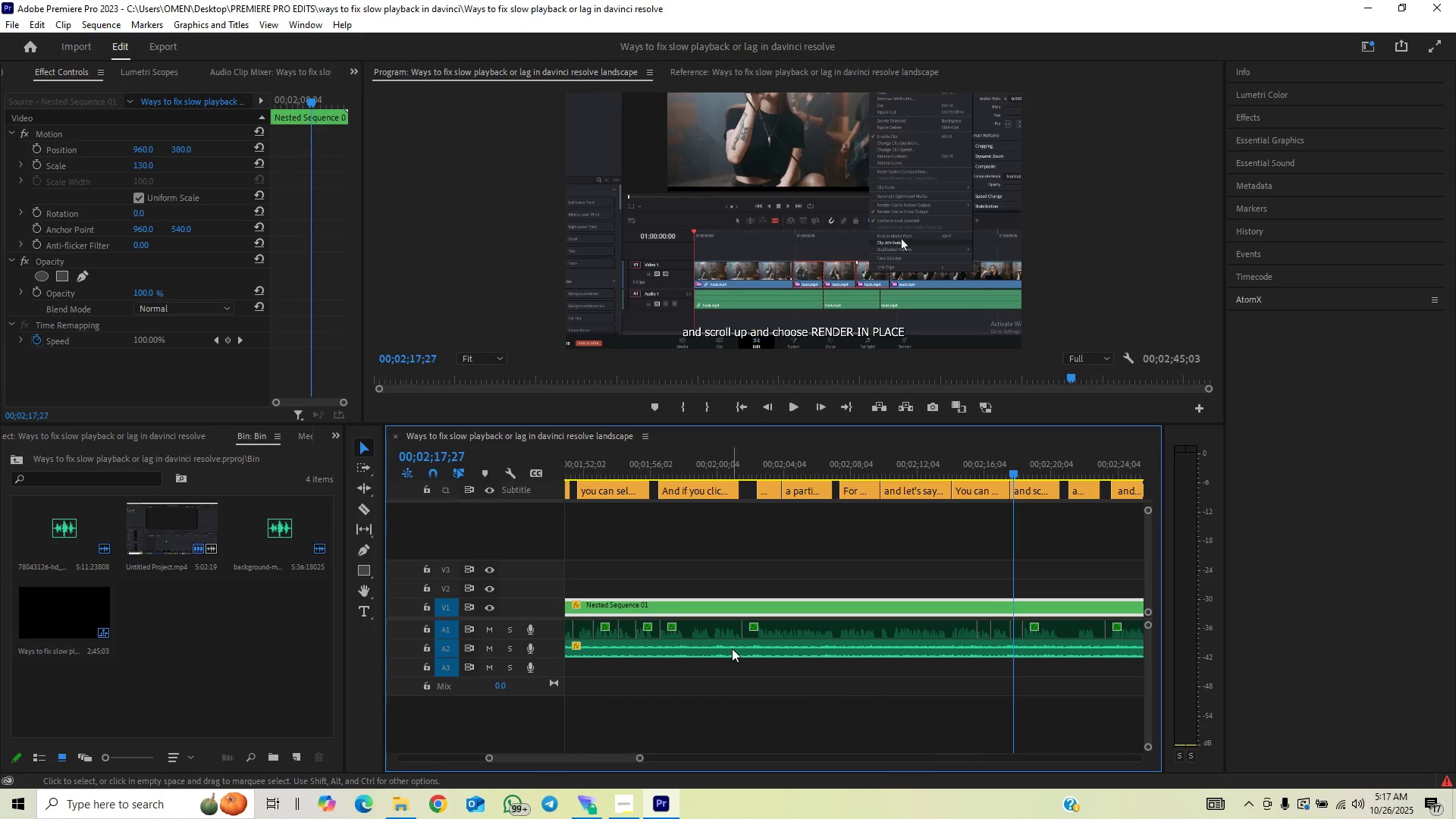 
key(ArrowLeft)
 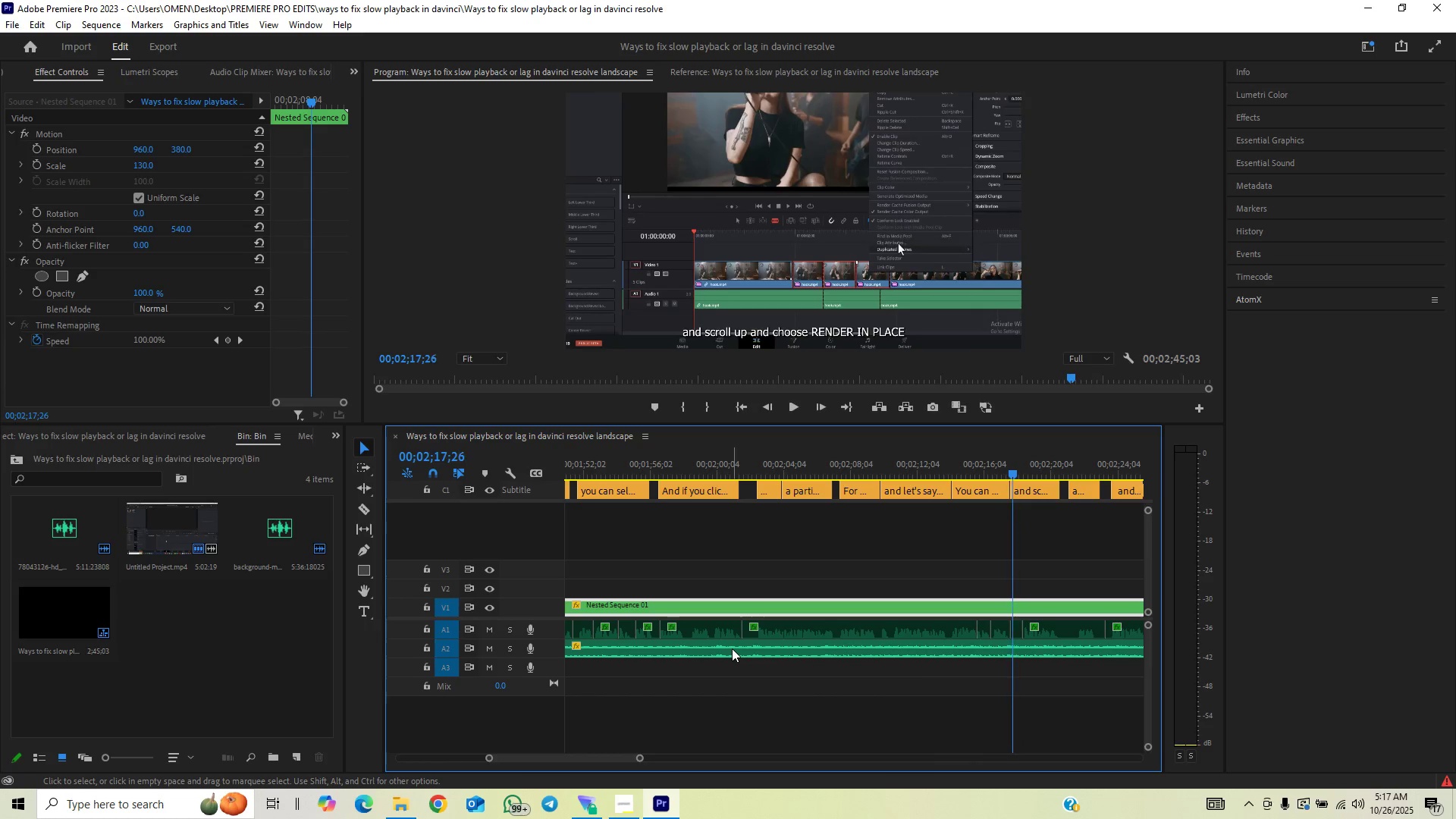 
key(ArrowLeft)
 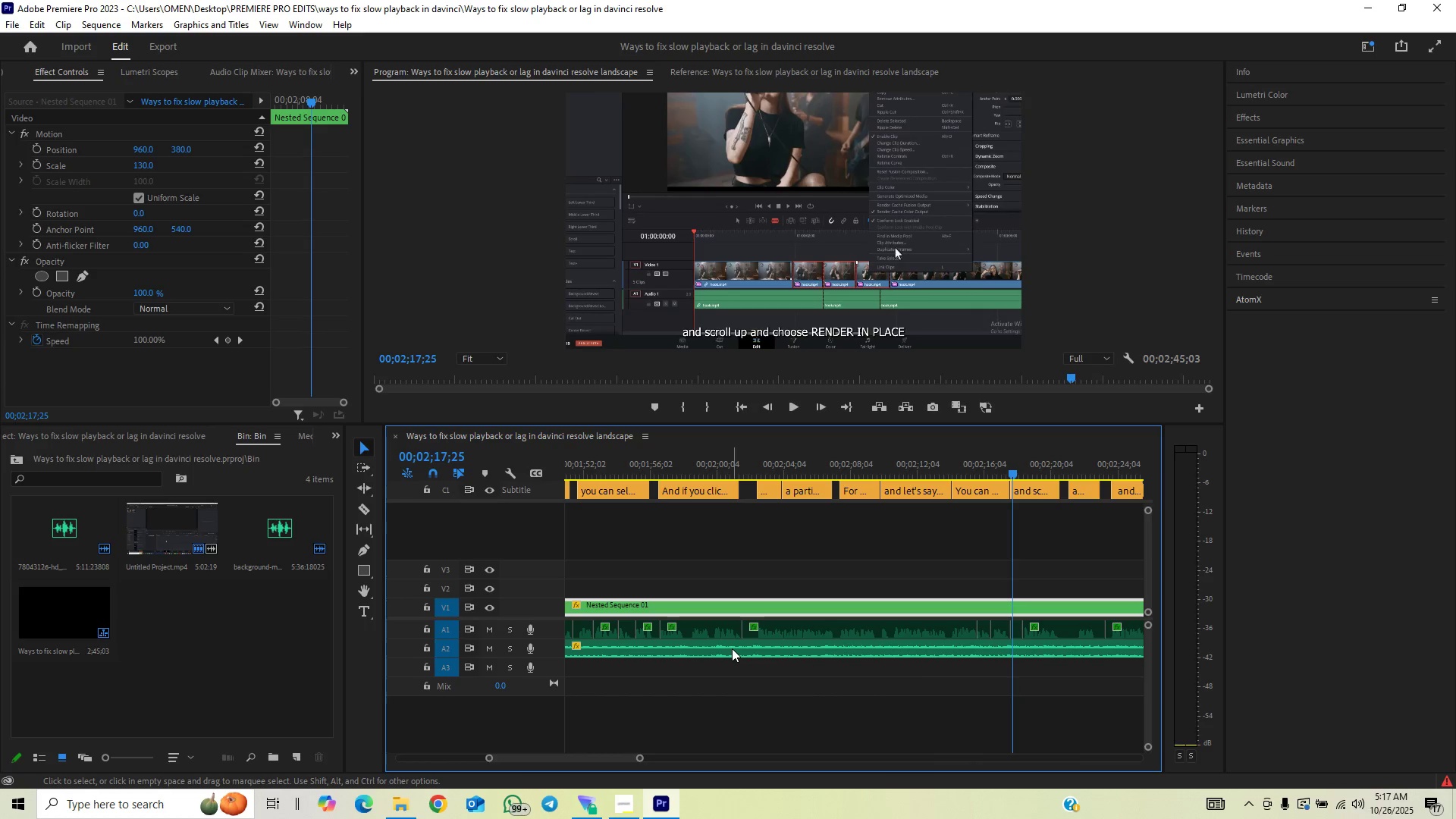 
key(ArrowLeft)
 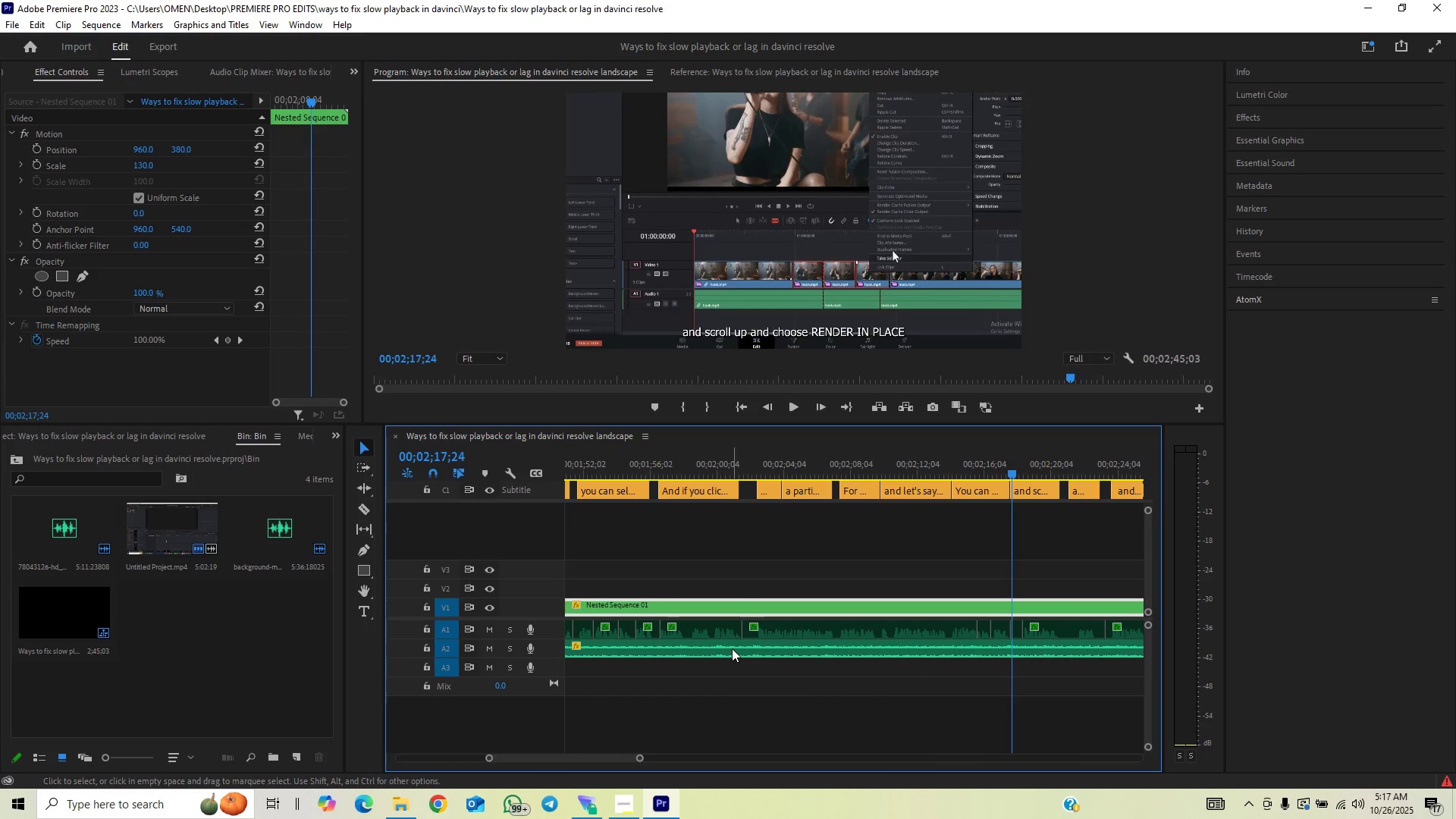 
key(ArrowLeft)
 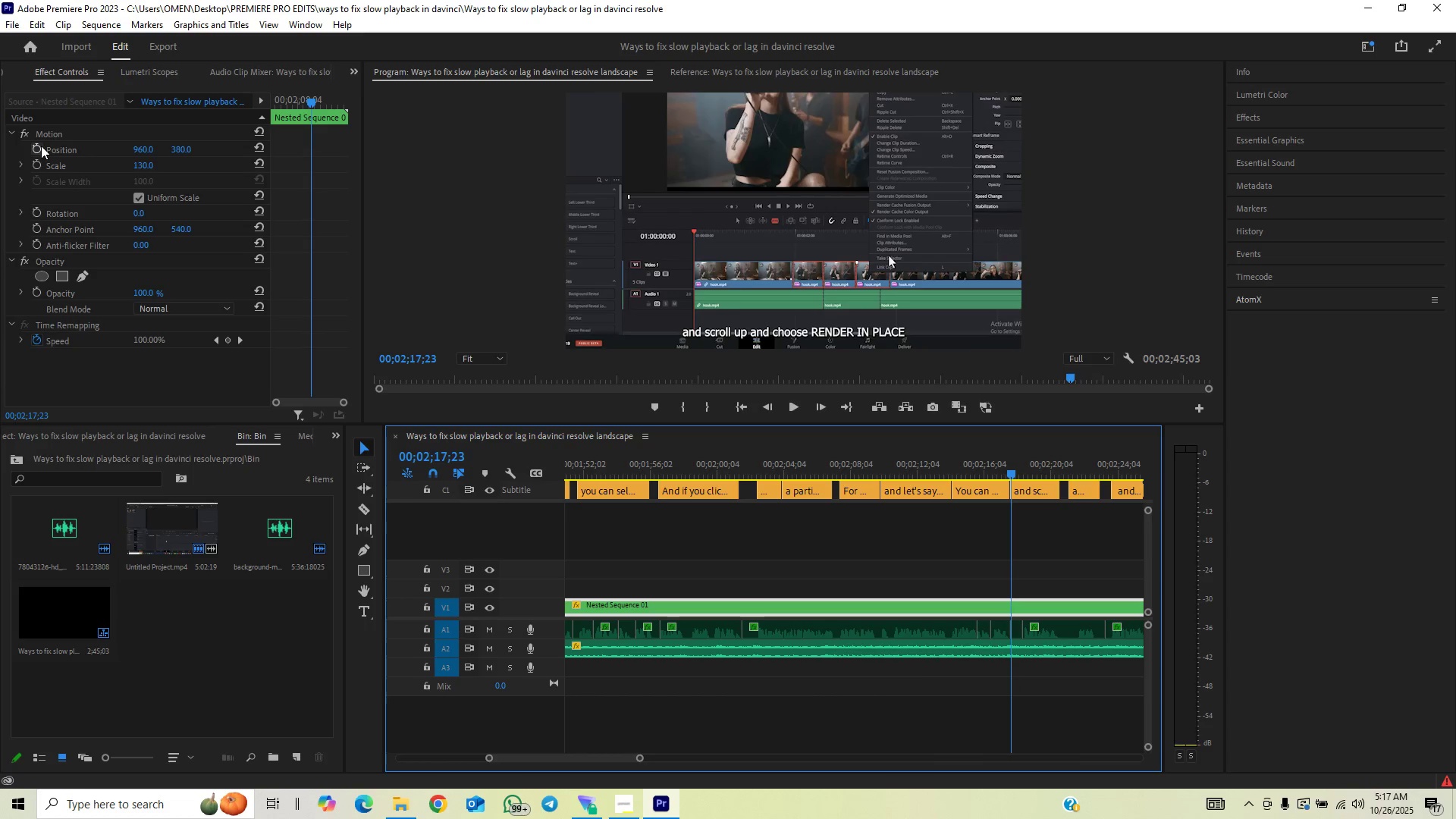 
left_click([41, 146])
 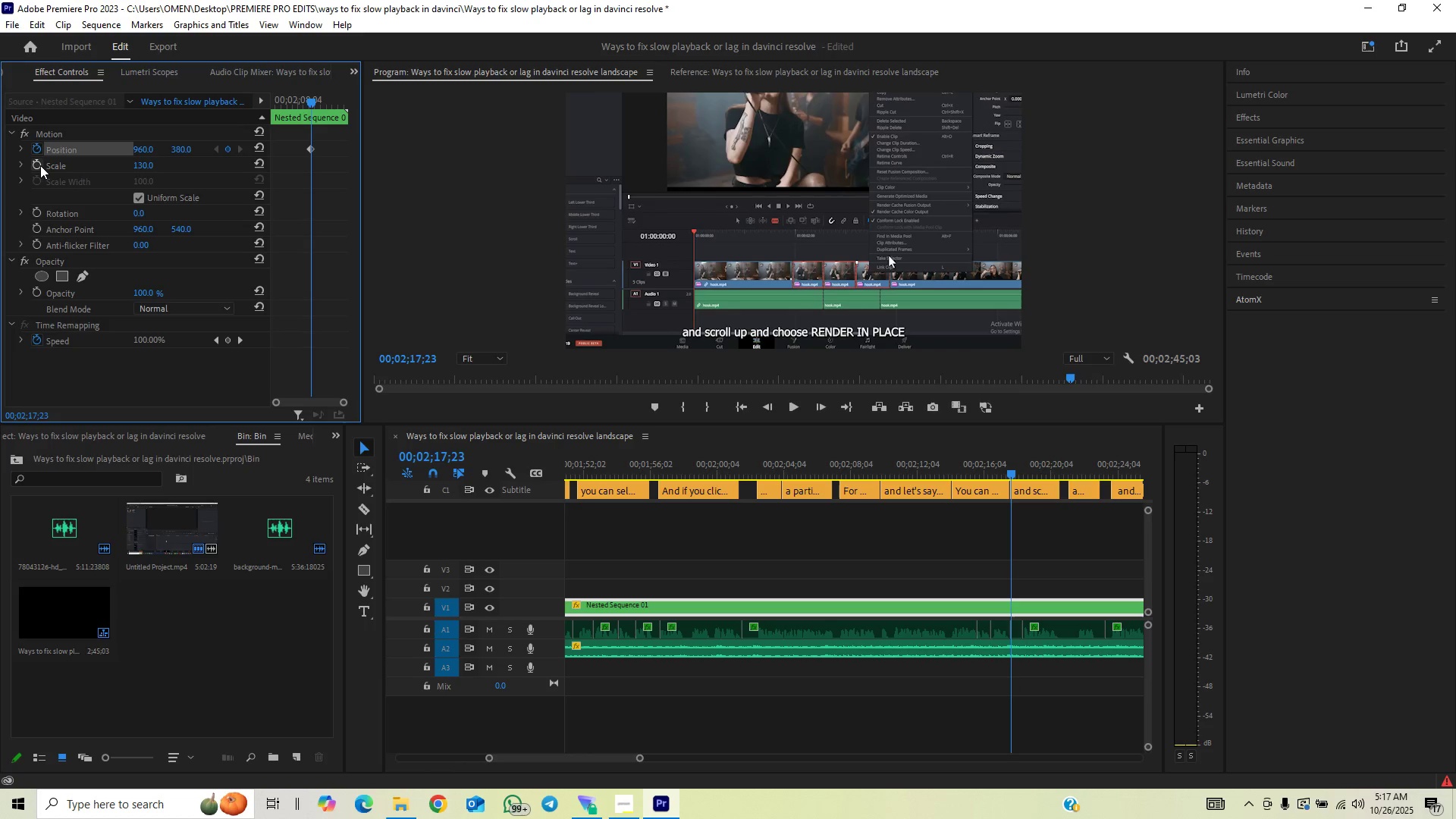 
left_click([40, 165])
 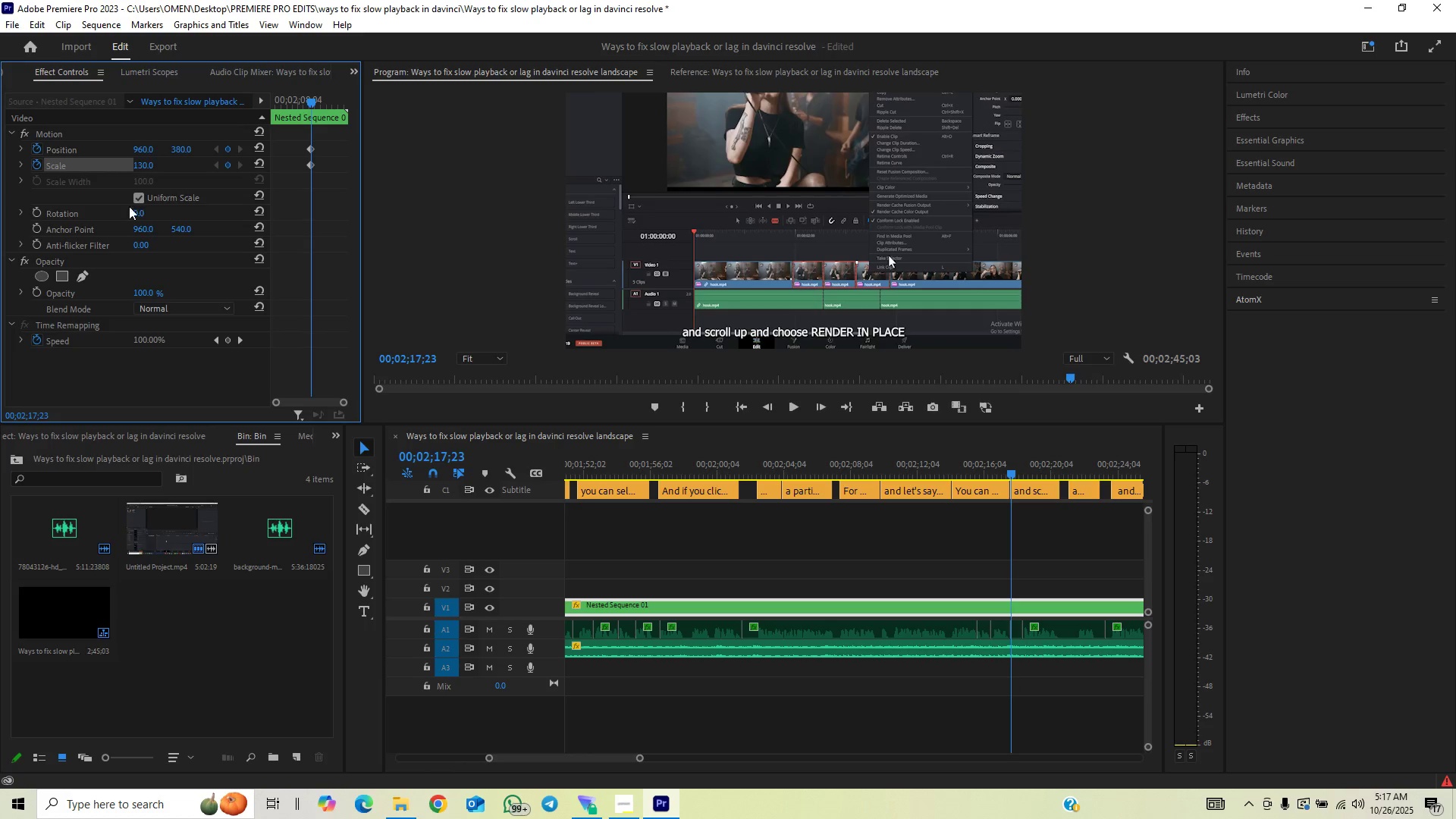 
key(Space)
 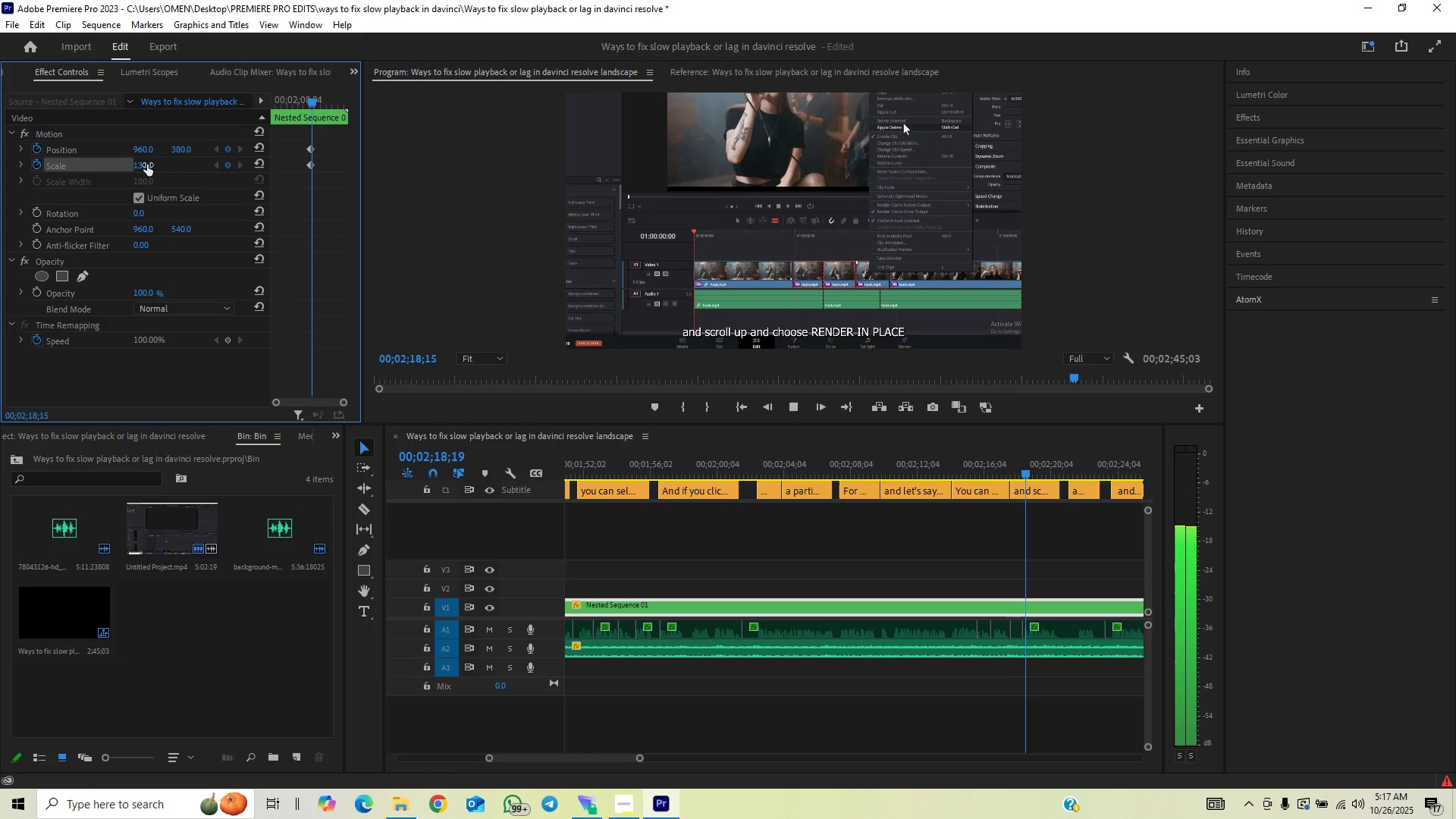 
key(Space)
 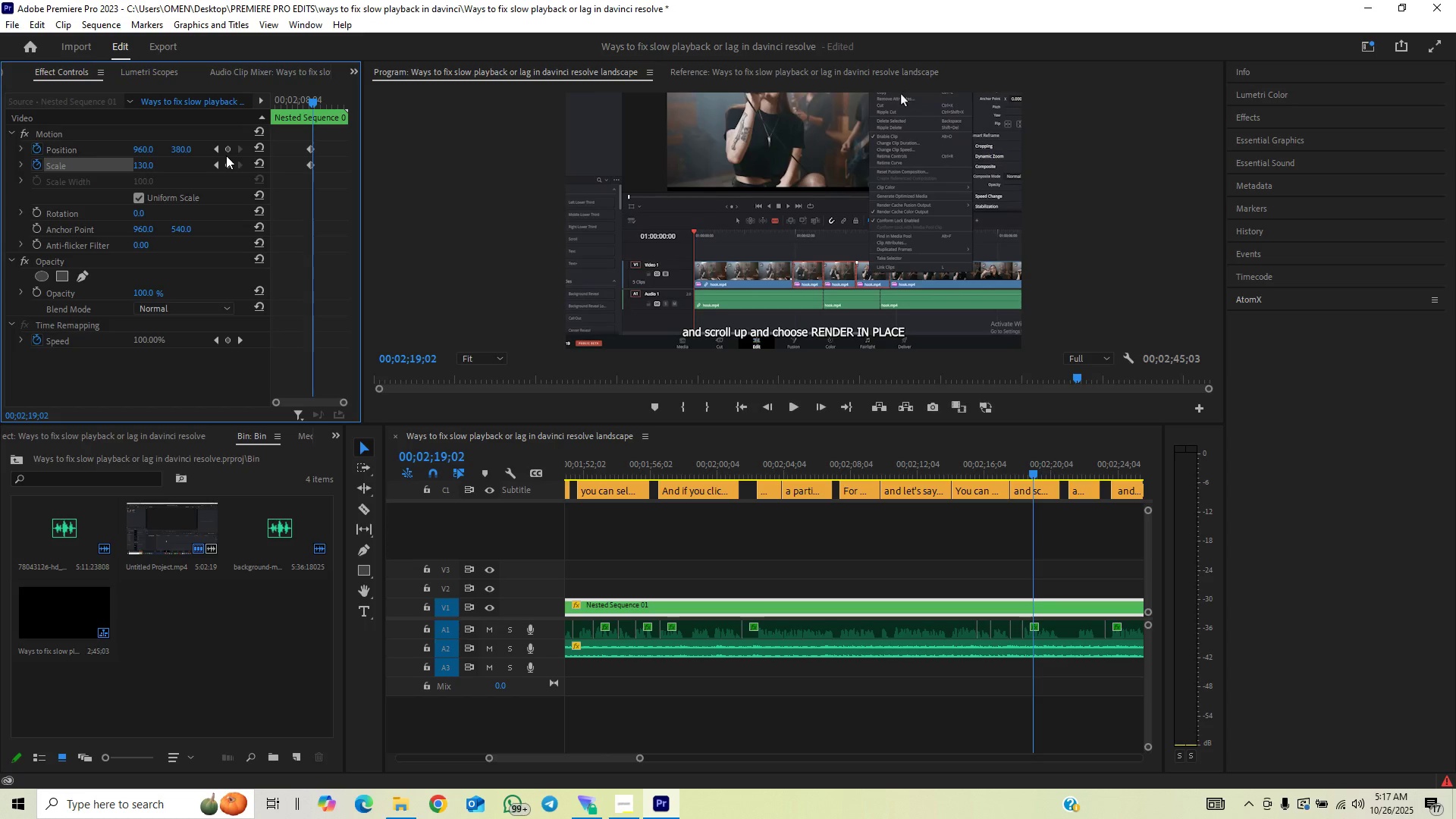 
left_click([228, 149])
 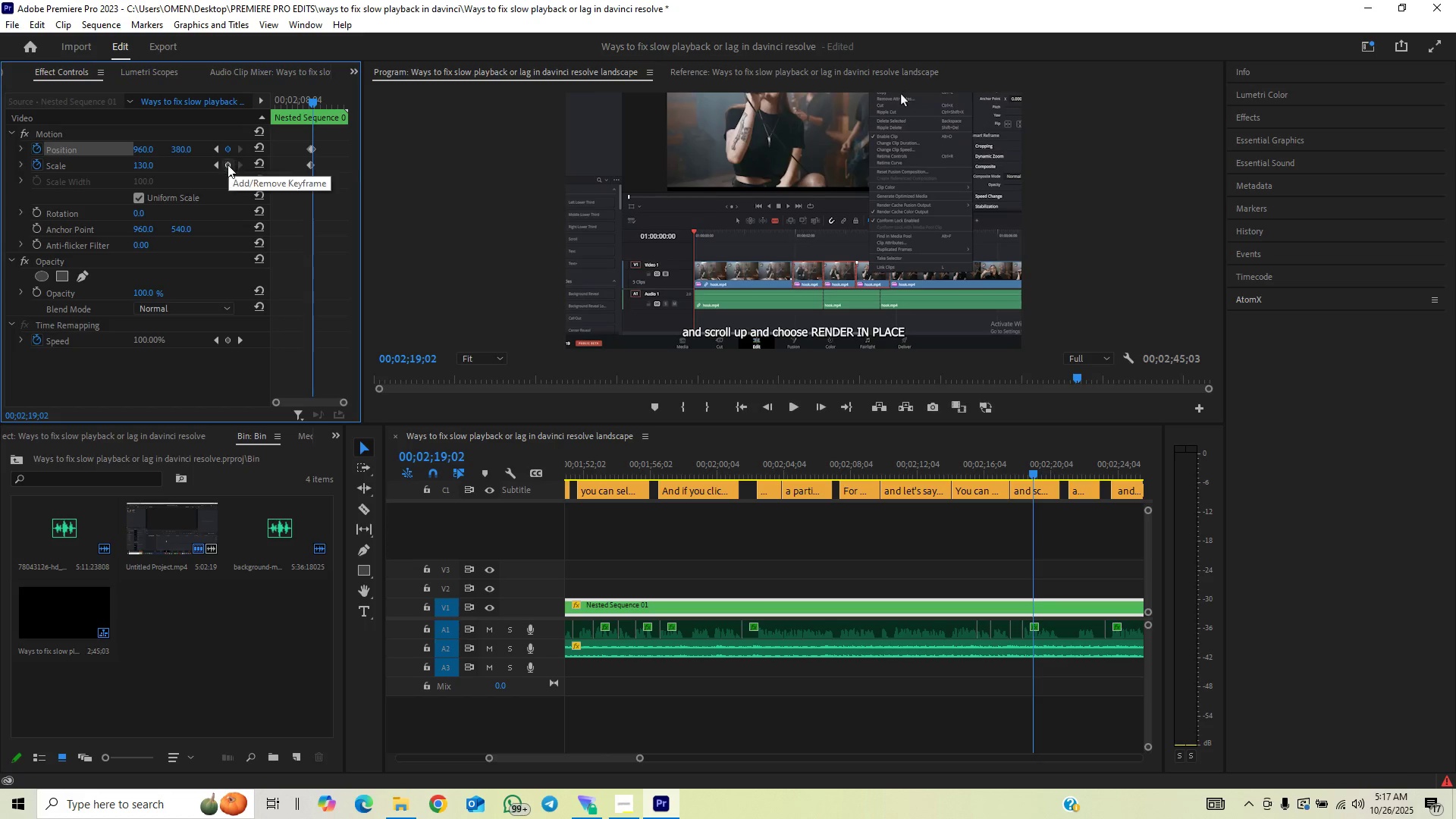 
left_click([228, 165])
 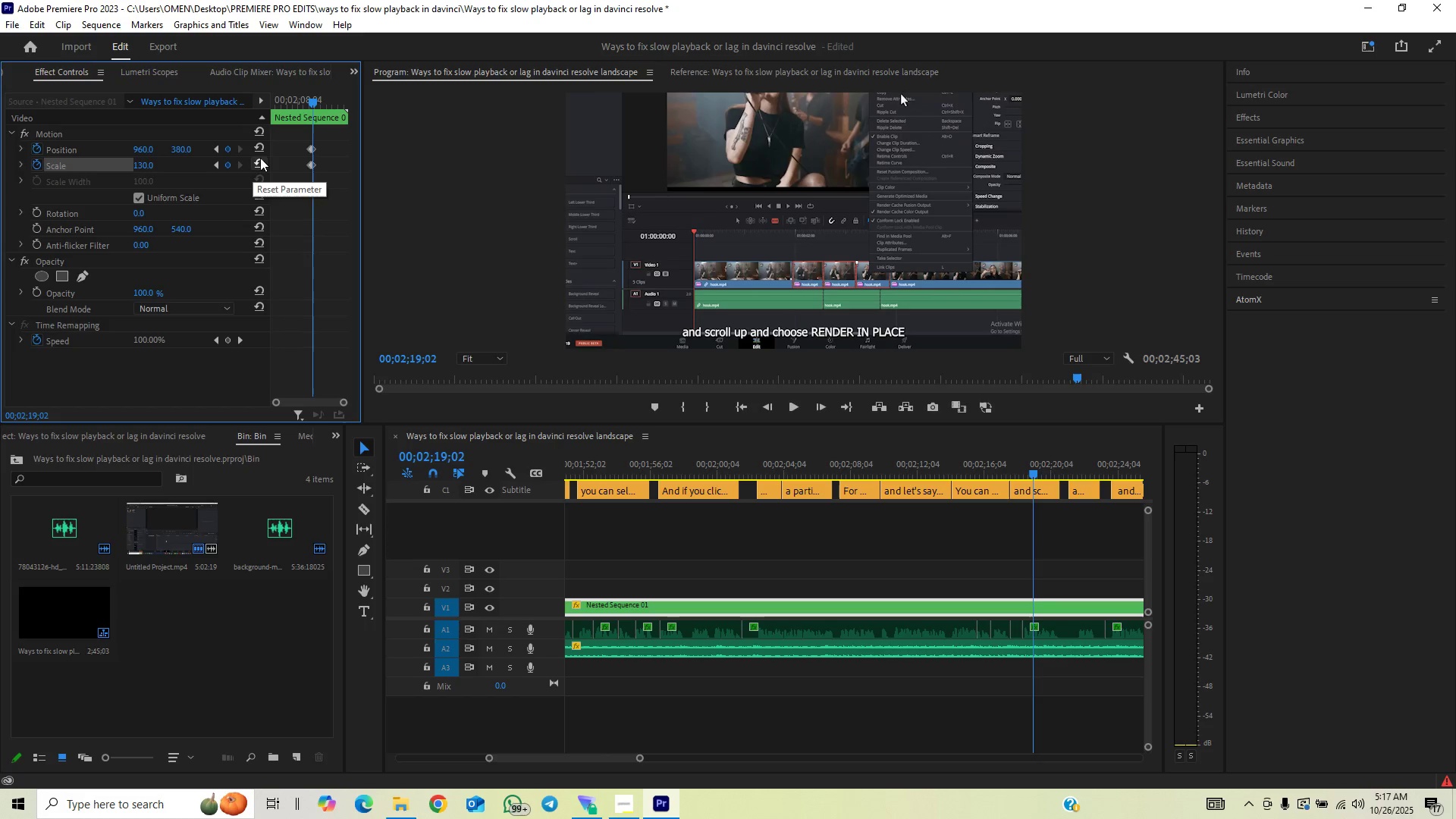 
left_click([260, 158])
 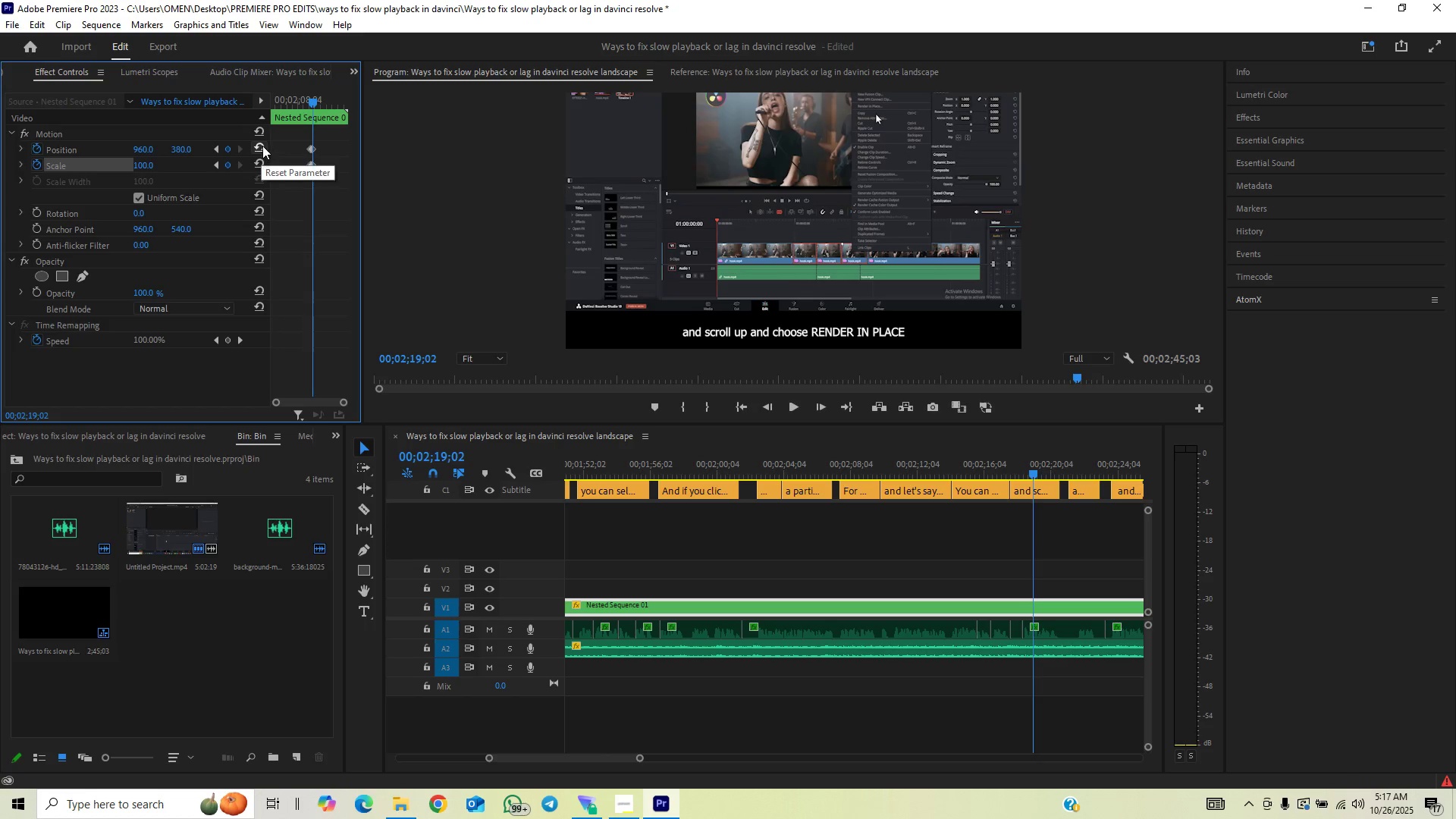 
left_click([262, 146])
 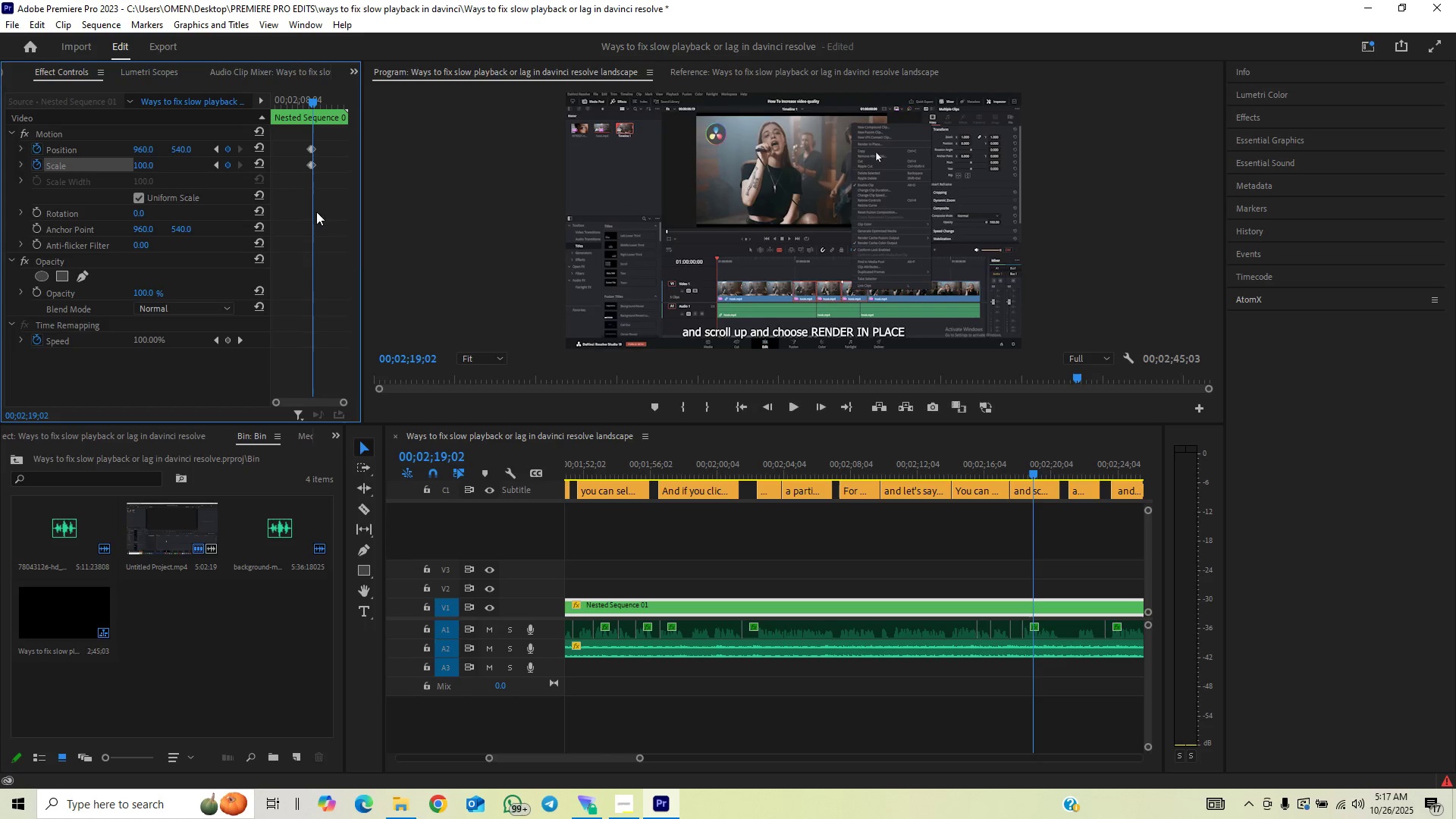 
key(Space)
 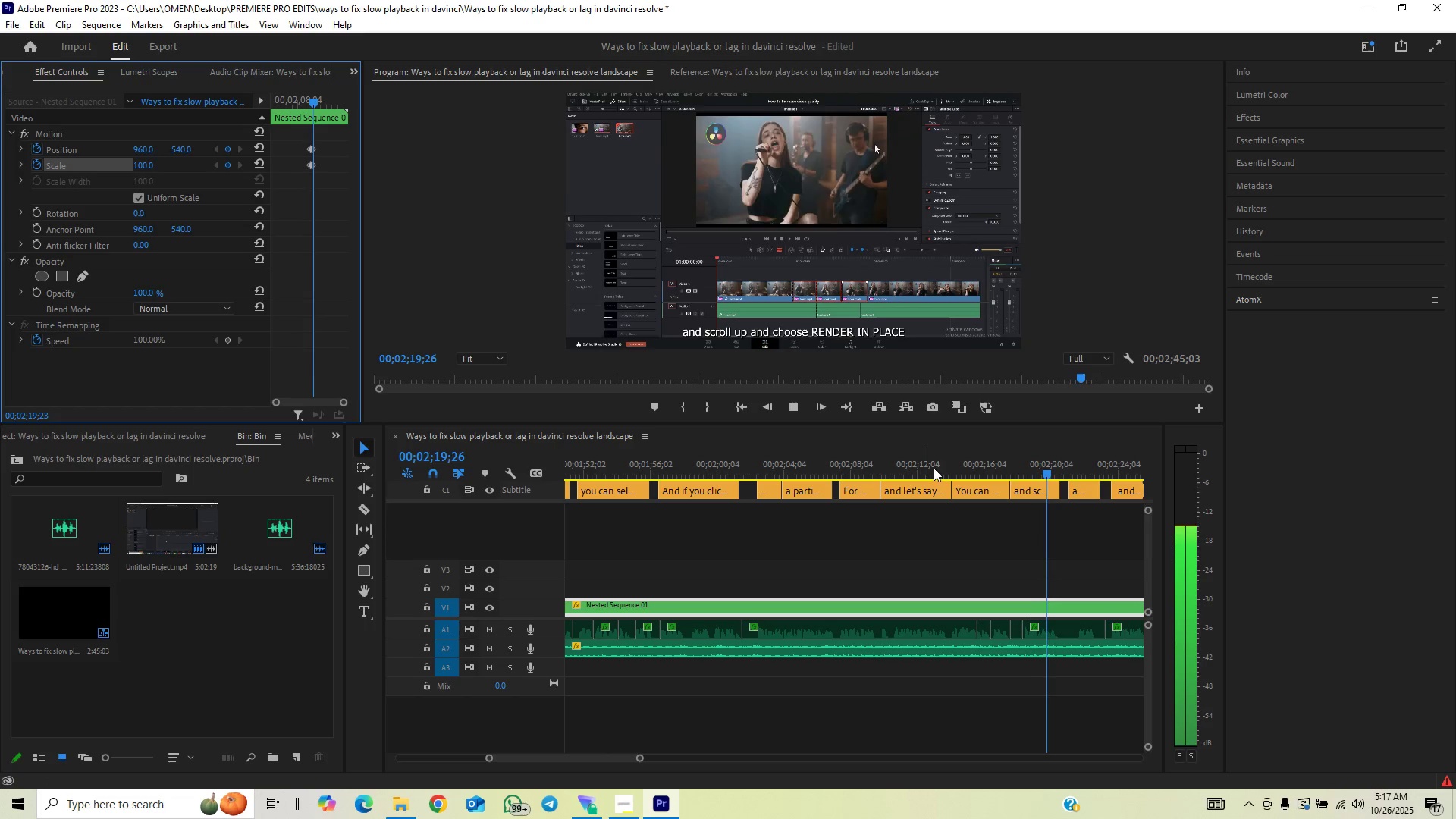 
key(Space)
 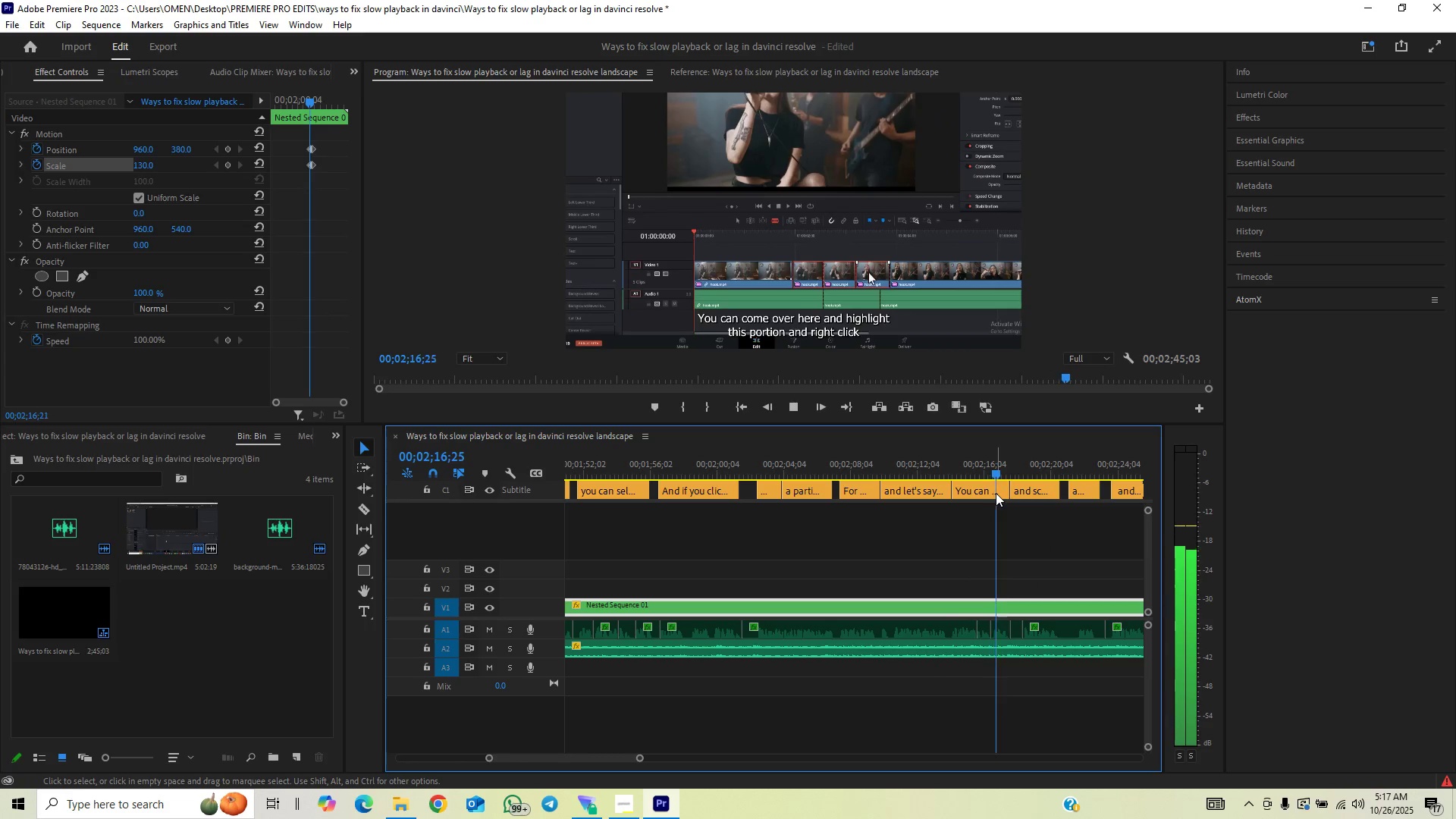 
wait(5.62)
 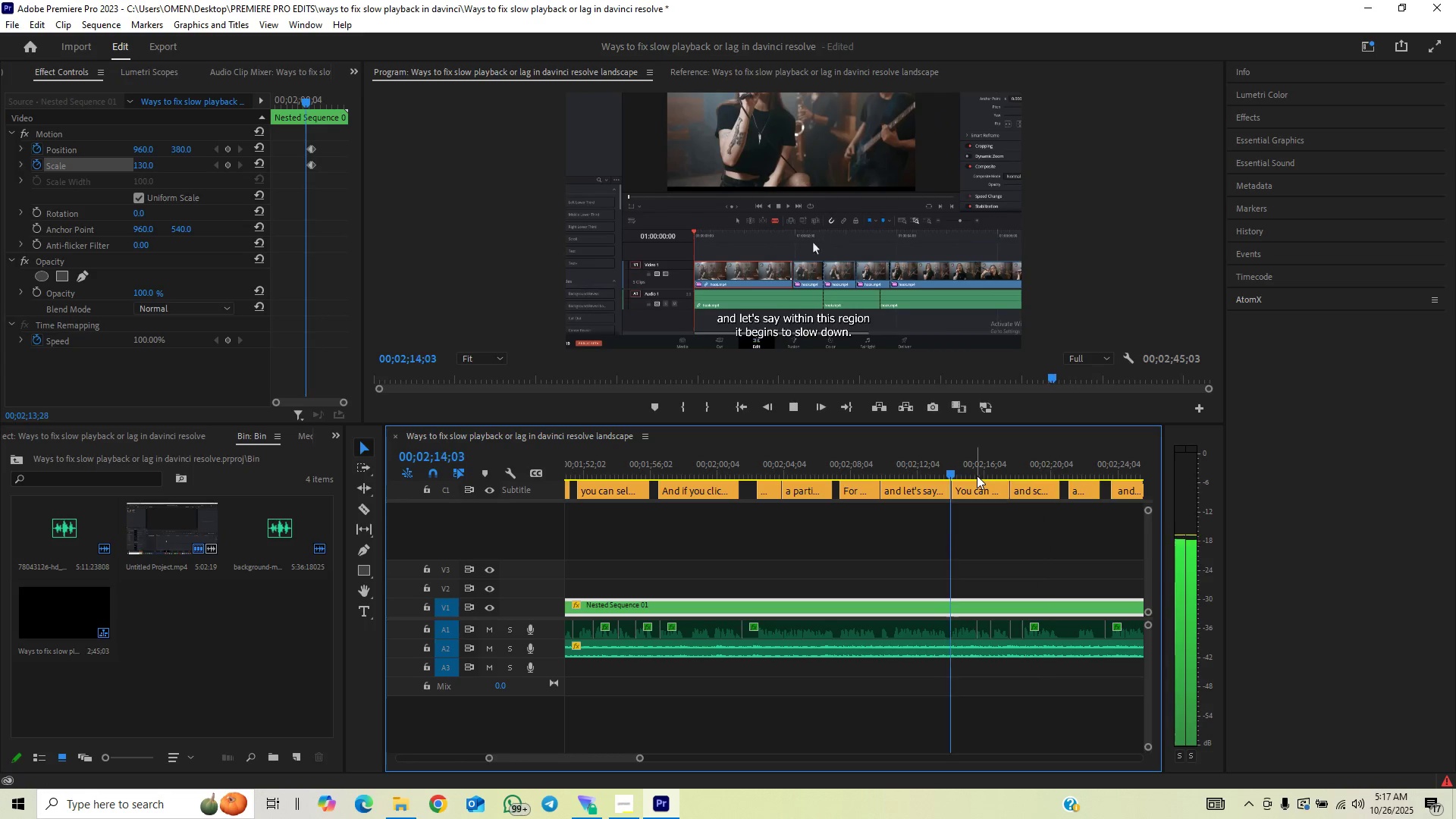 
left_click([639, 753])
 